 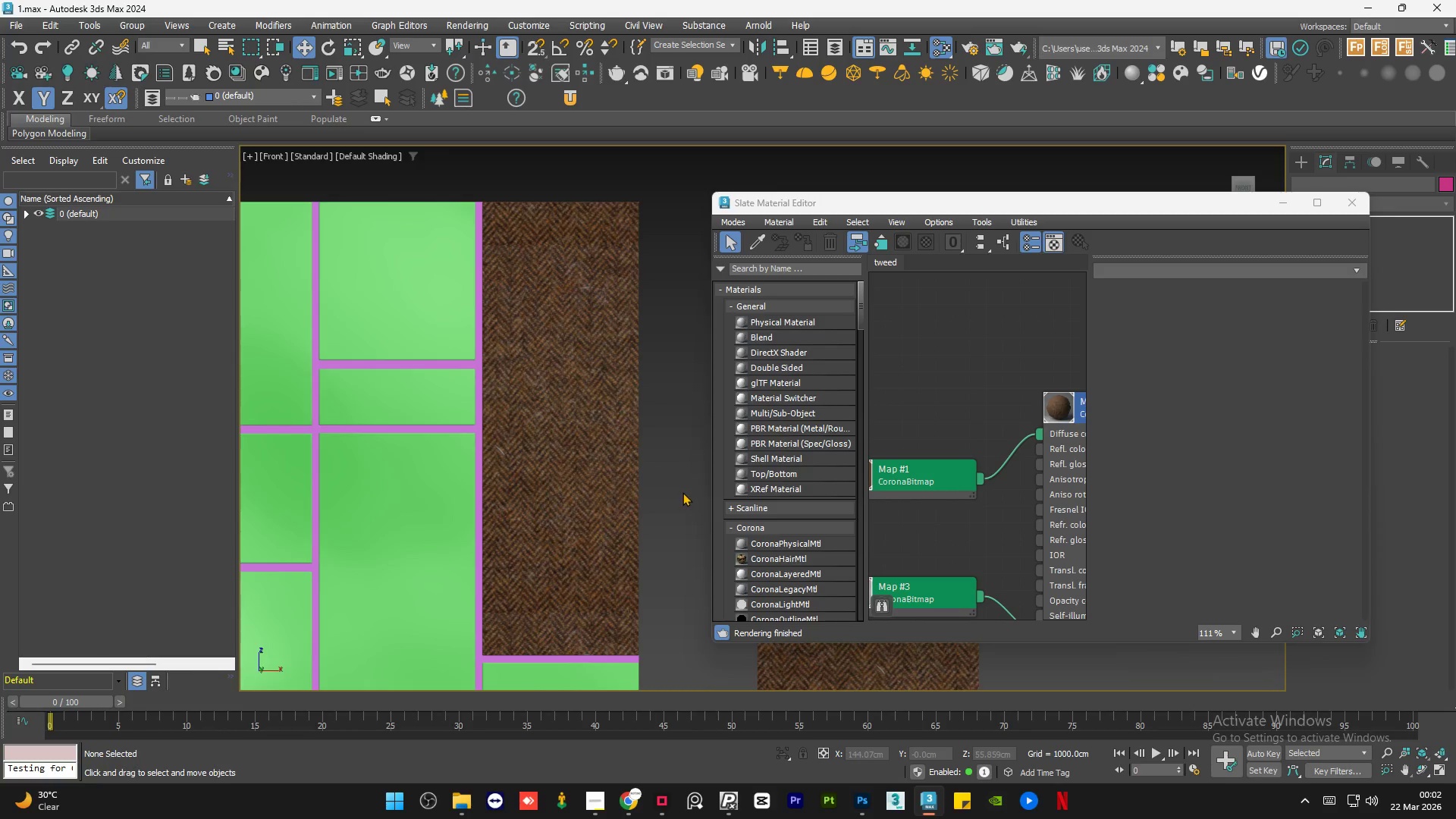 
scroll: coordinate [1046, 458], scroll_direction: down, amount: 7.0
 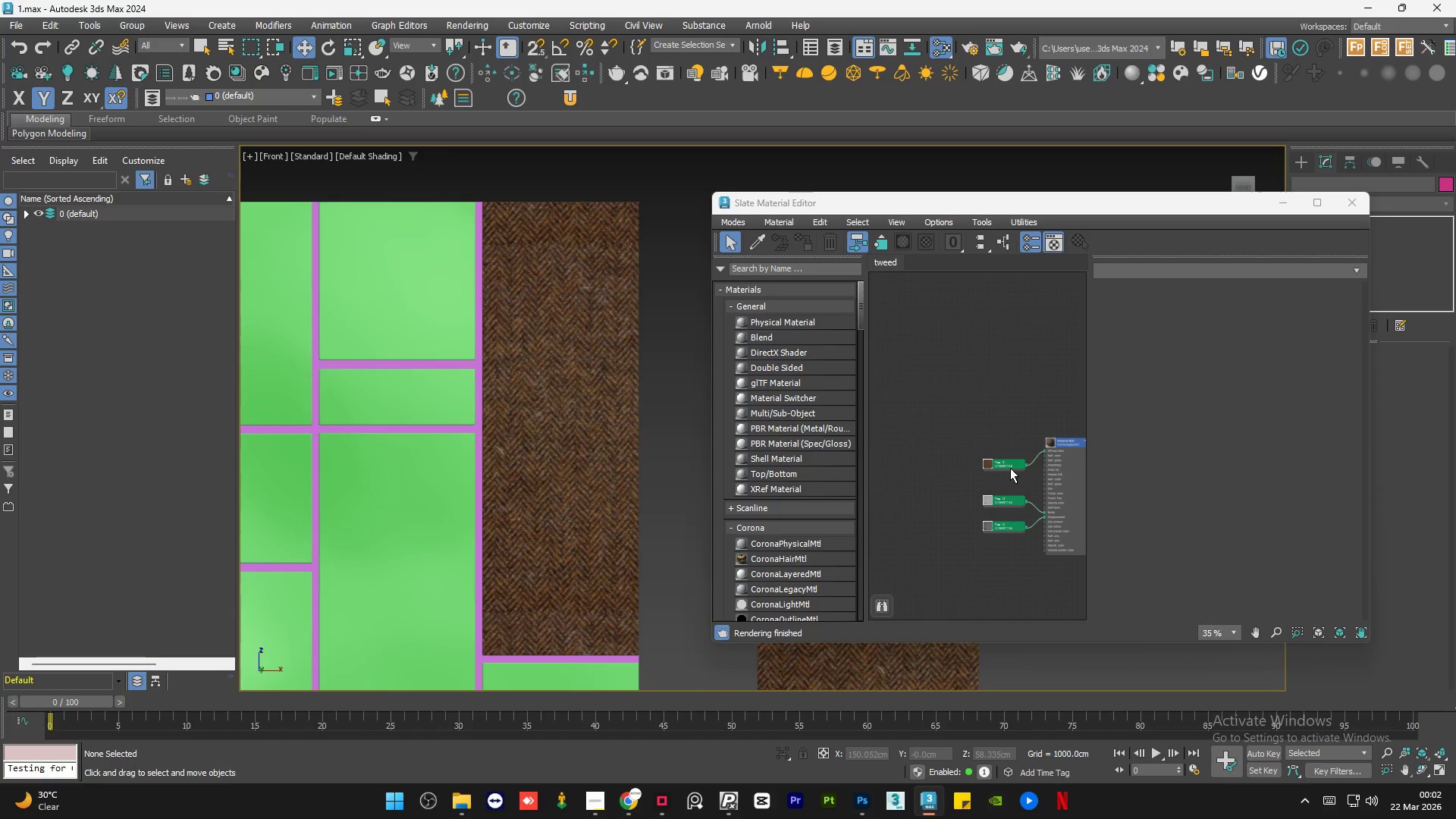 
left_click_drag(start_coordinate=[1013, 465], to_coordinate=[910, 472])
 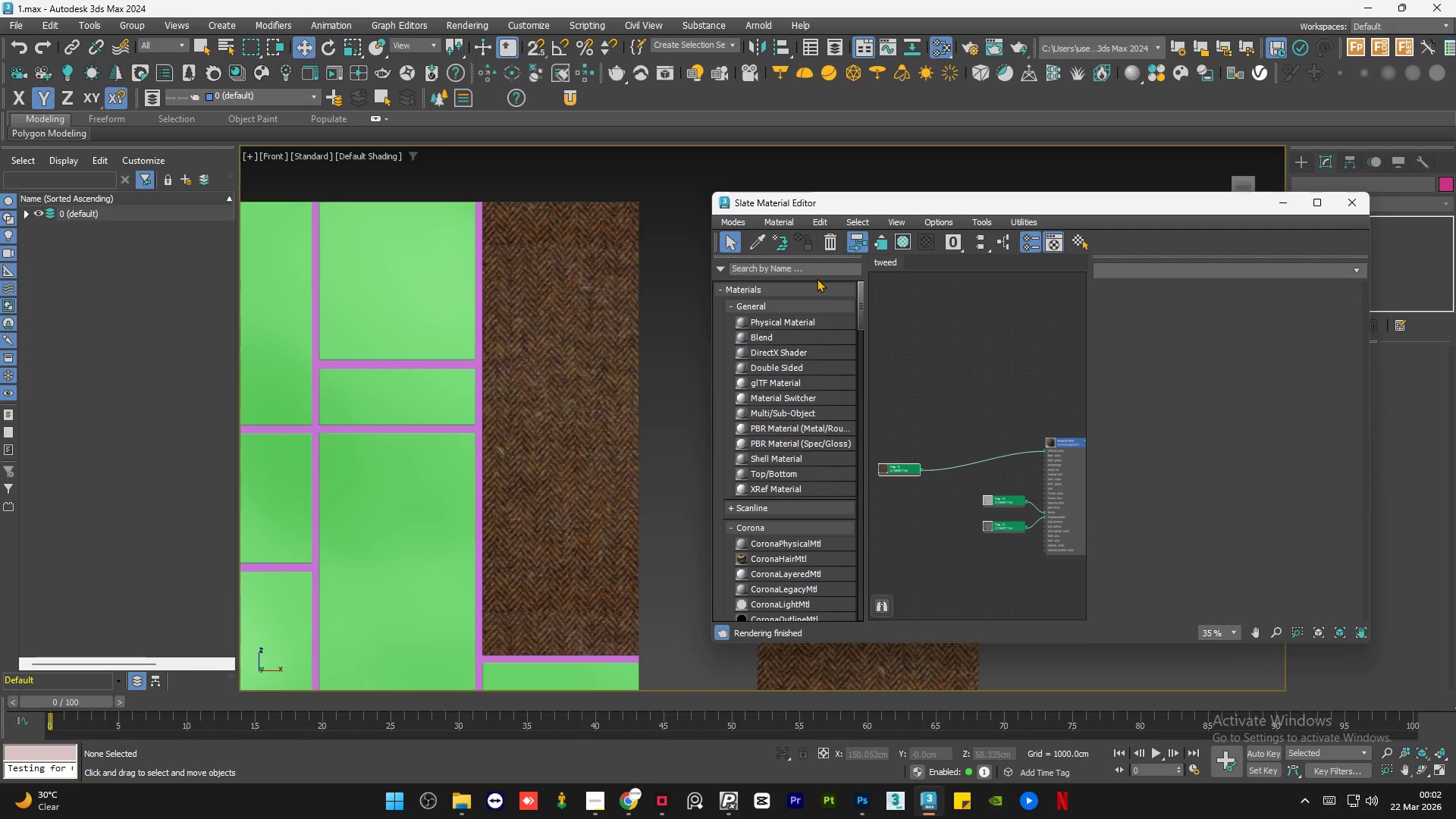 
left_click([821, 270])
 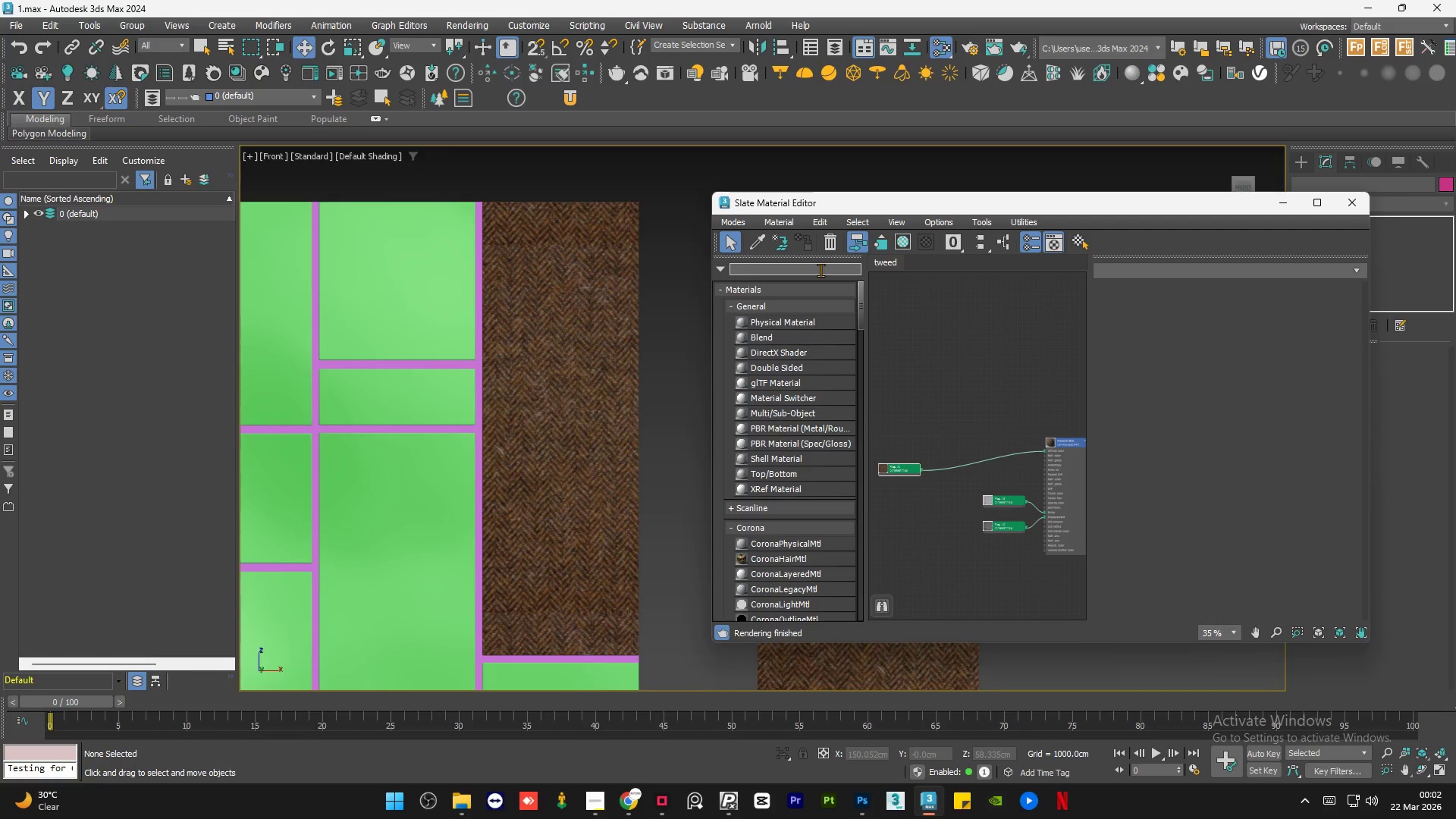 
type(randomizer)
 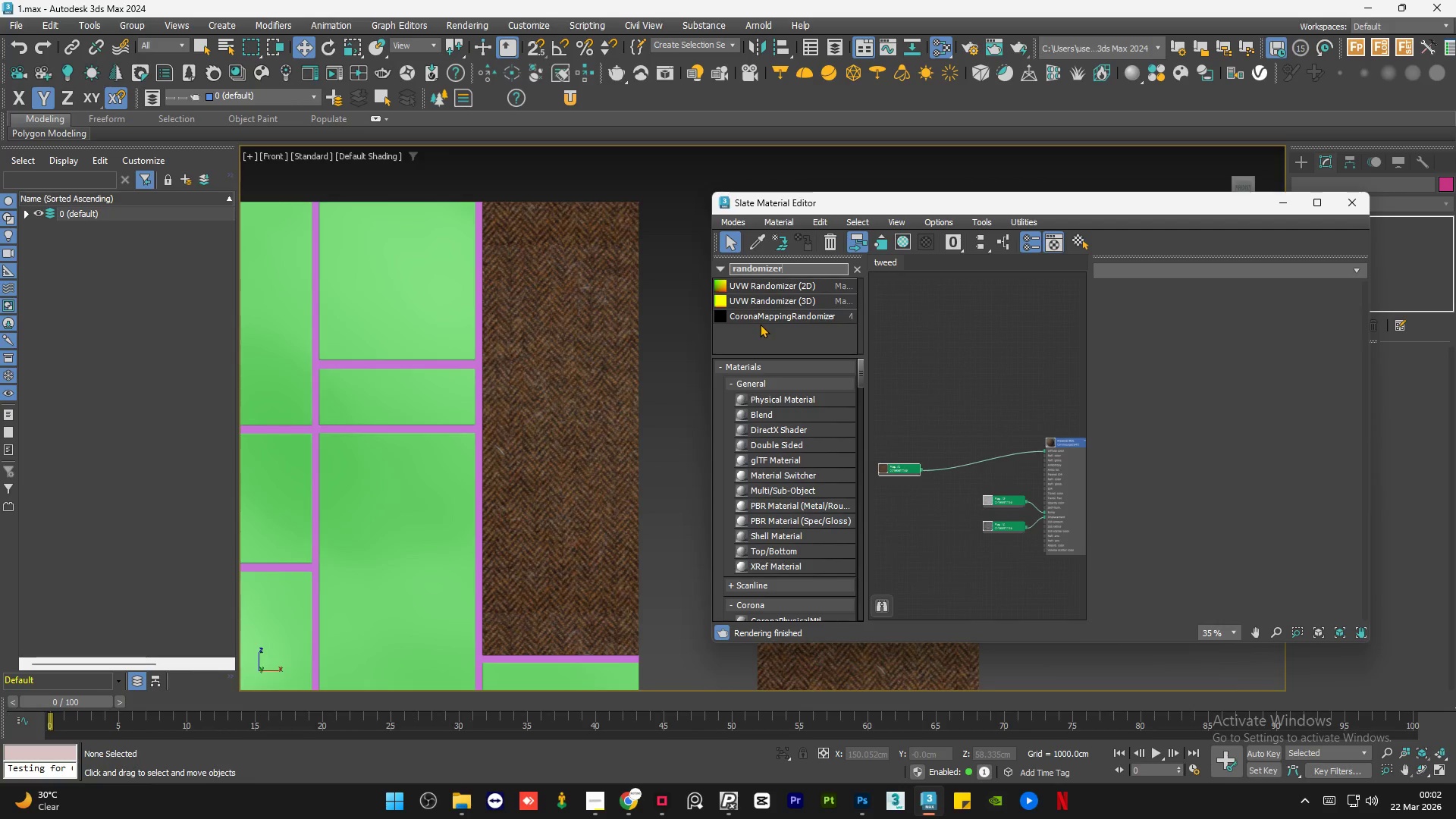 
left_click_drag(start_coordinate=[761, 315], to_coordinate=[968, 431])
 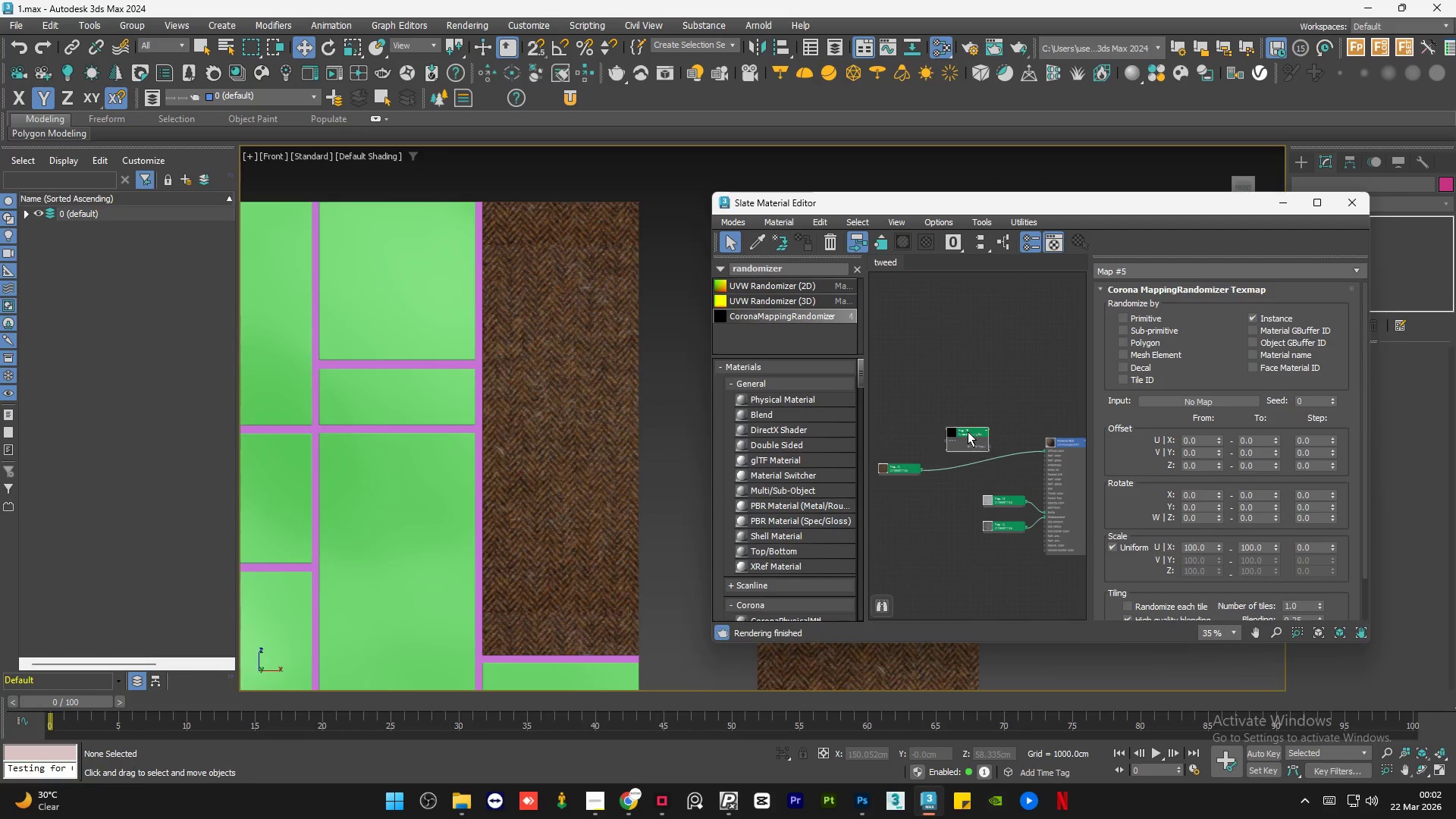 
left_click_drag(start_coordinate=[968, 431], to_coordinate=[971, 466])
 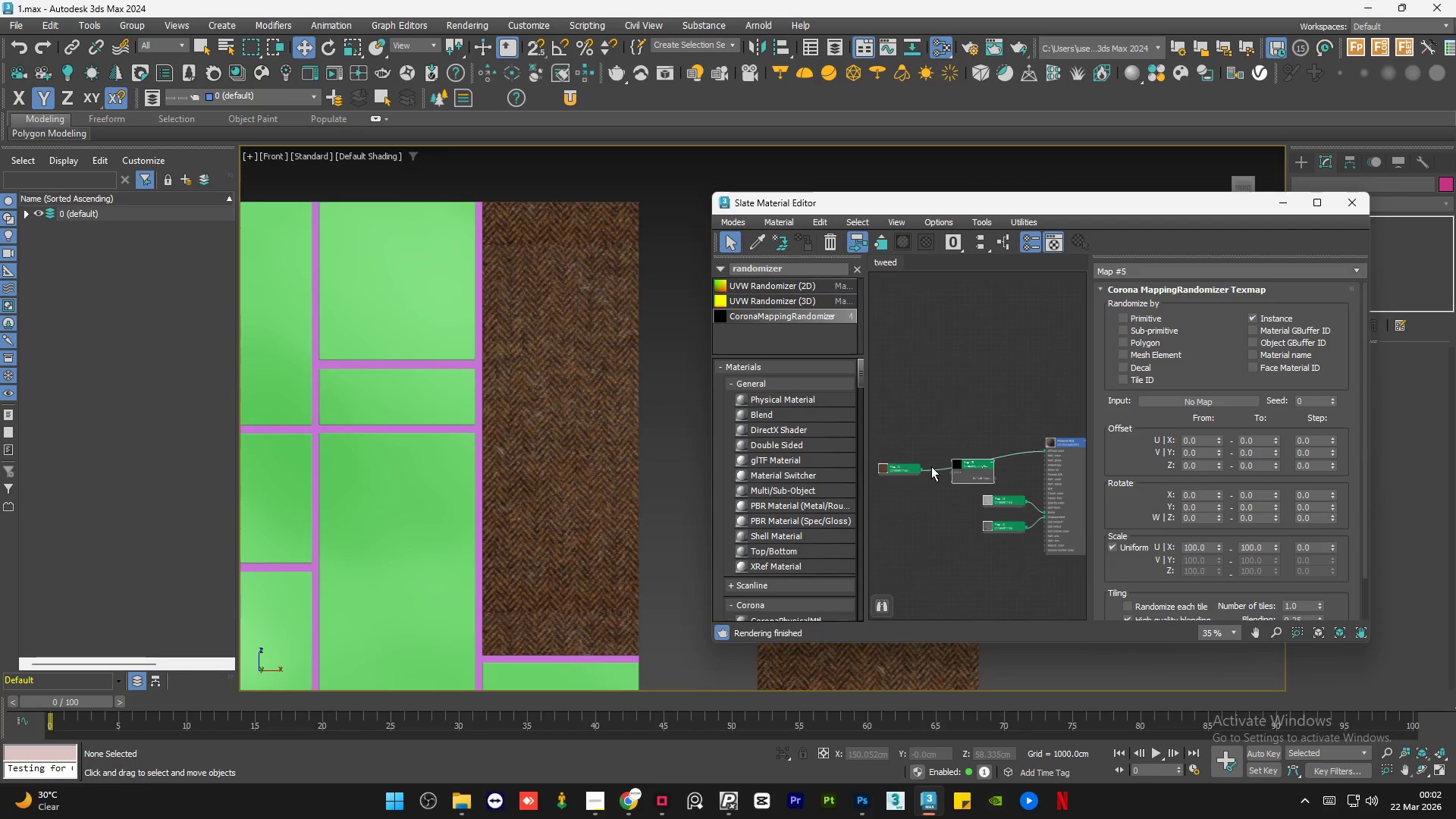 
scroll: coordinate [923, 479], scroll_direction: up, amount: 7.0
 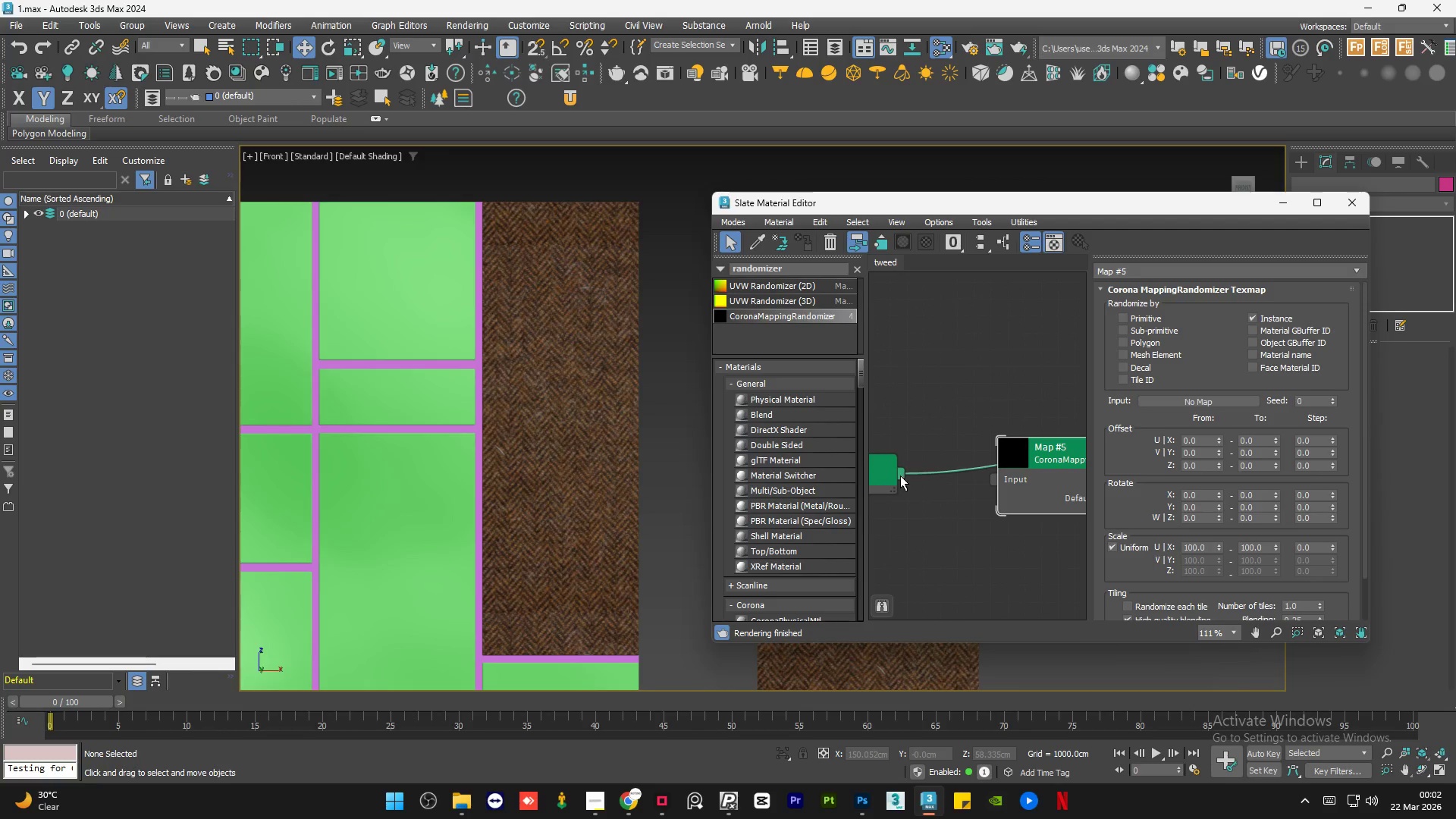 
left_click_drag(start_coordinate=[900, 475], to_coordinate=[993, 485])
 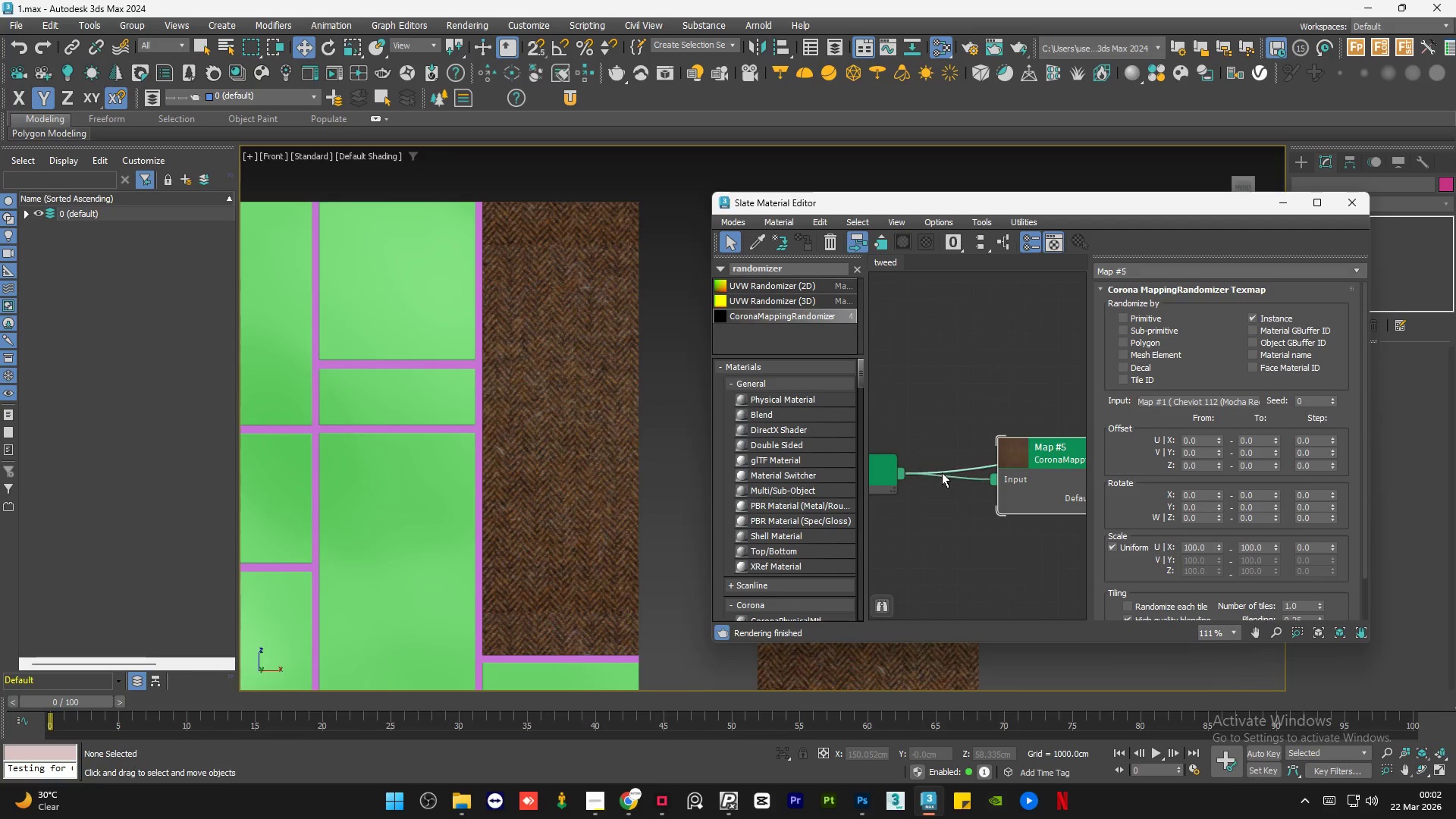 
scroll: coordinate [943, 472], scroll_direction: down, amount: 7.0
 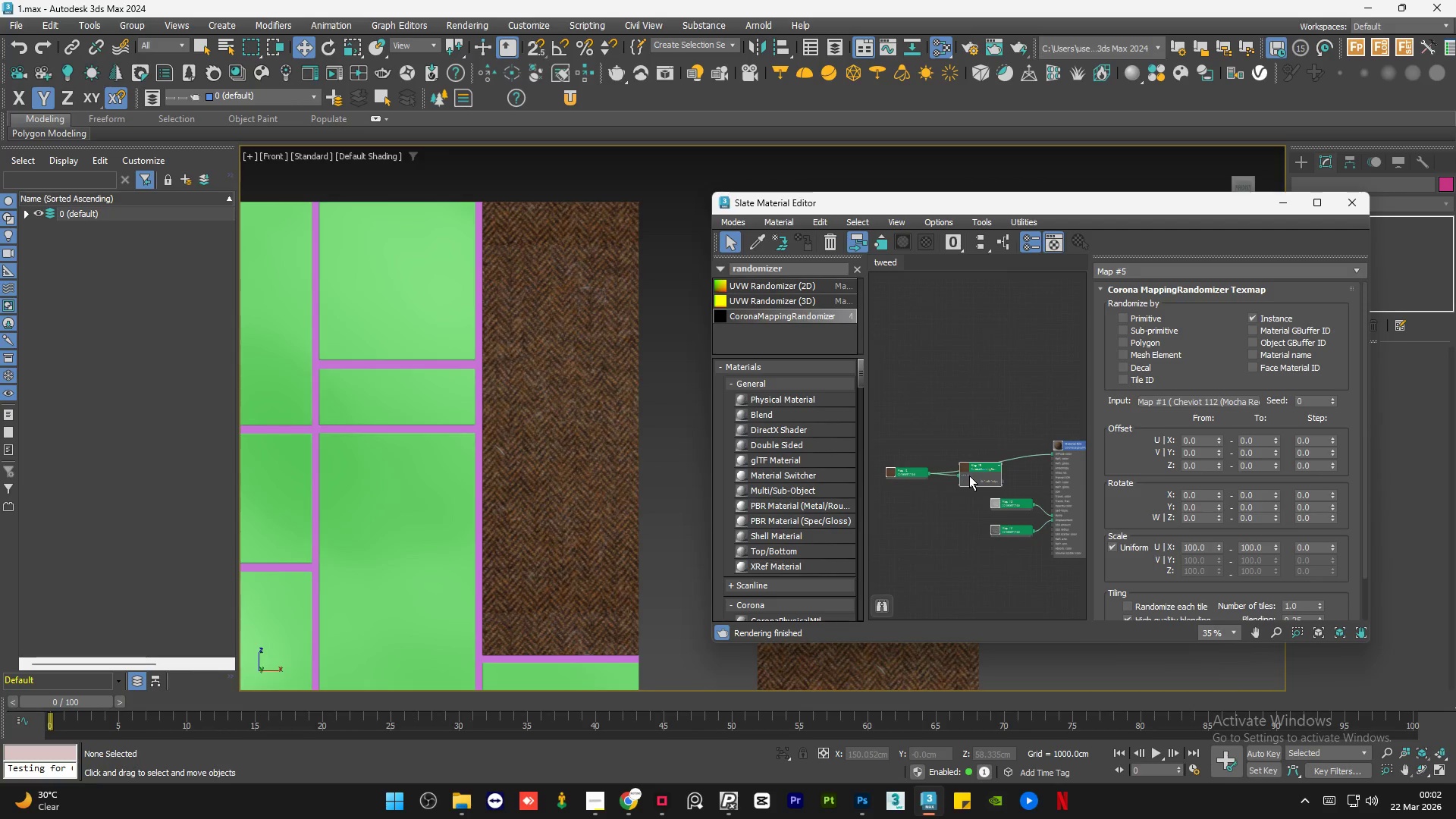 
left_click_drag(start_coordinate=[973, 476], to_coordinate=[999, 464])
 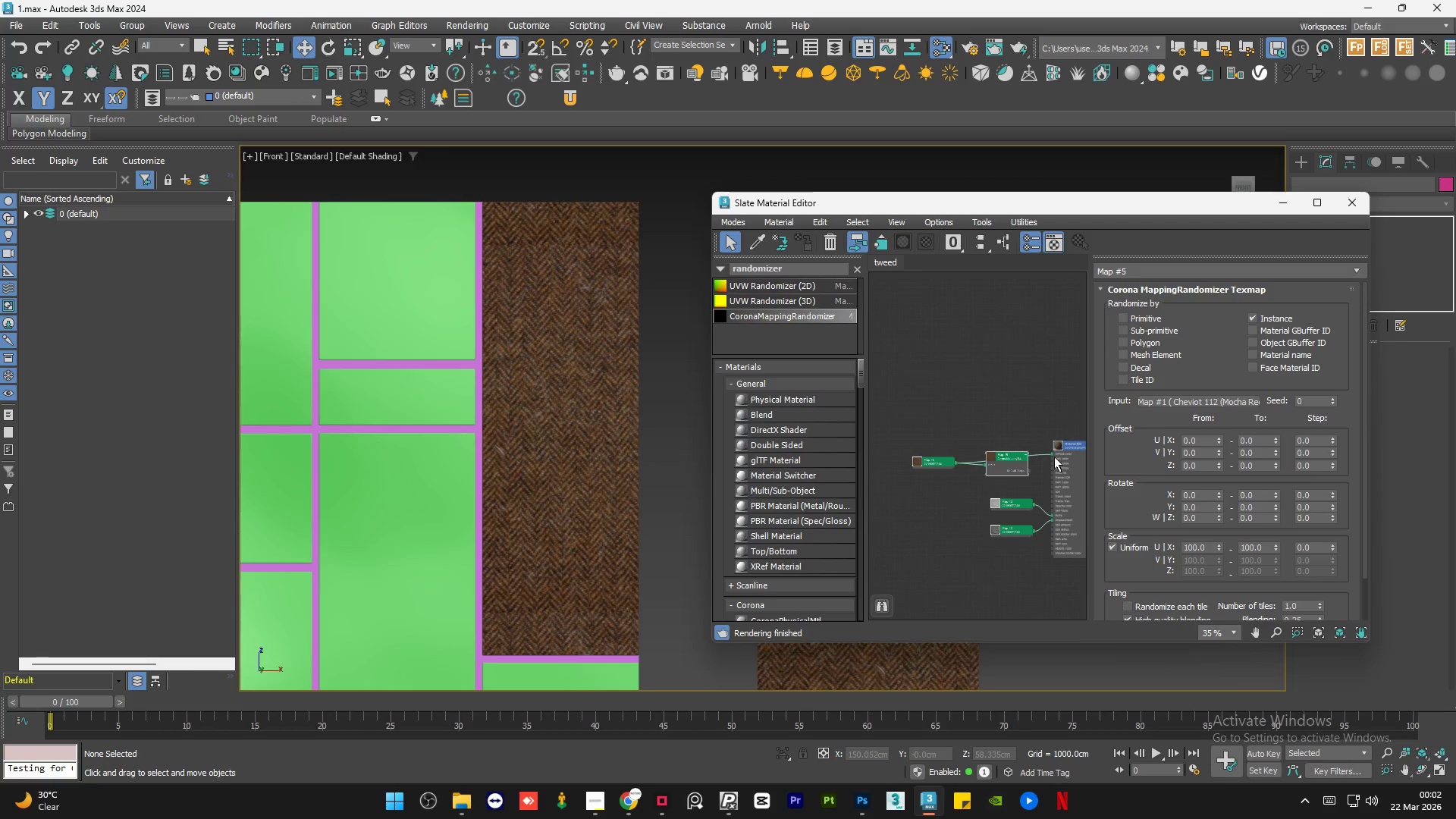 
scroll: coordinate [1053, 456], scroll_direction: up, amount: 6.0
 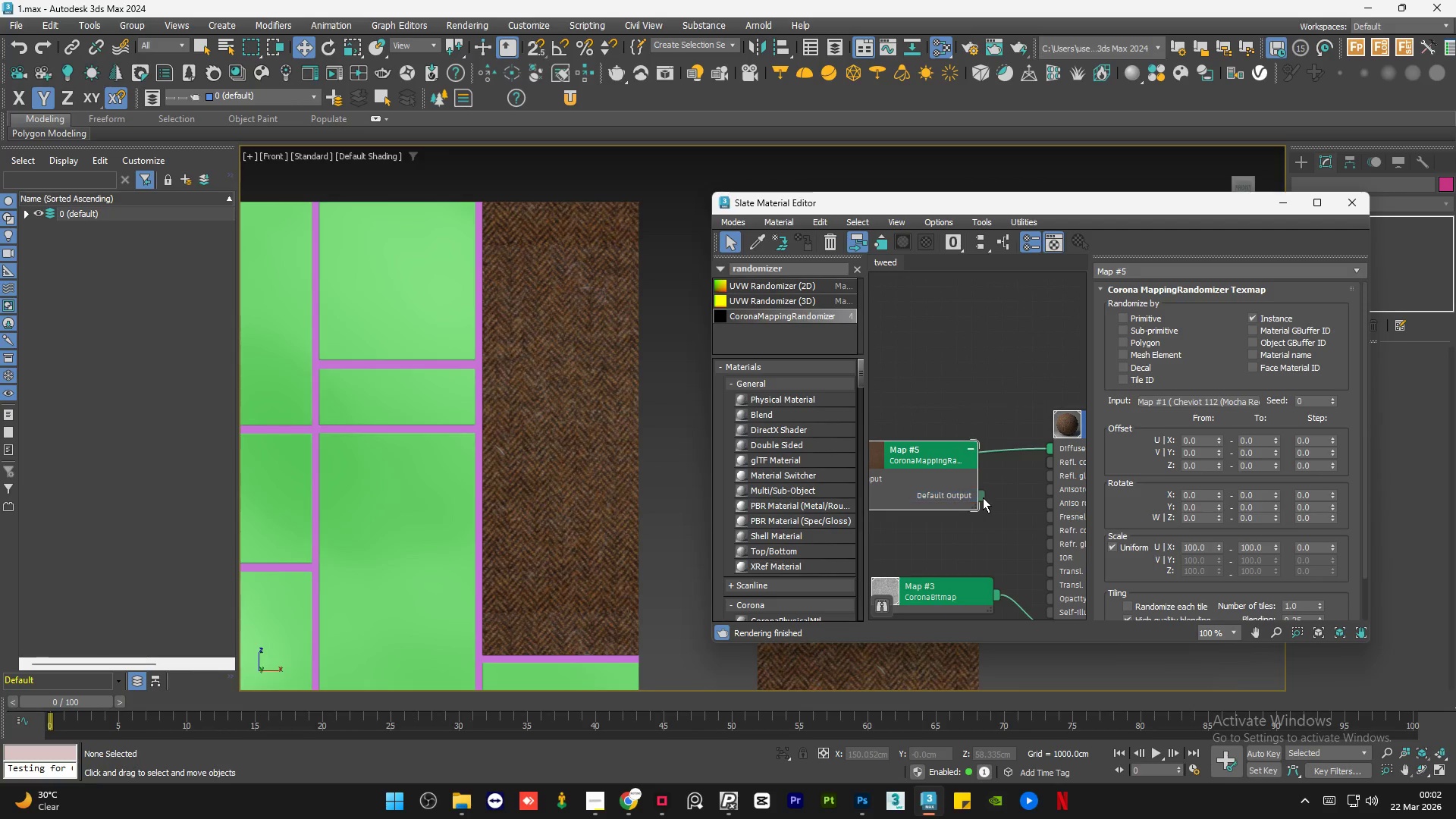 
left_click_drag(start_coordinate=[982, 497], to_coordinate=[1057, 446])
 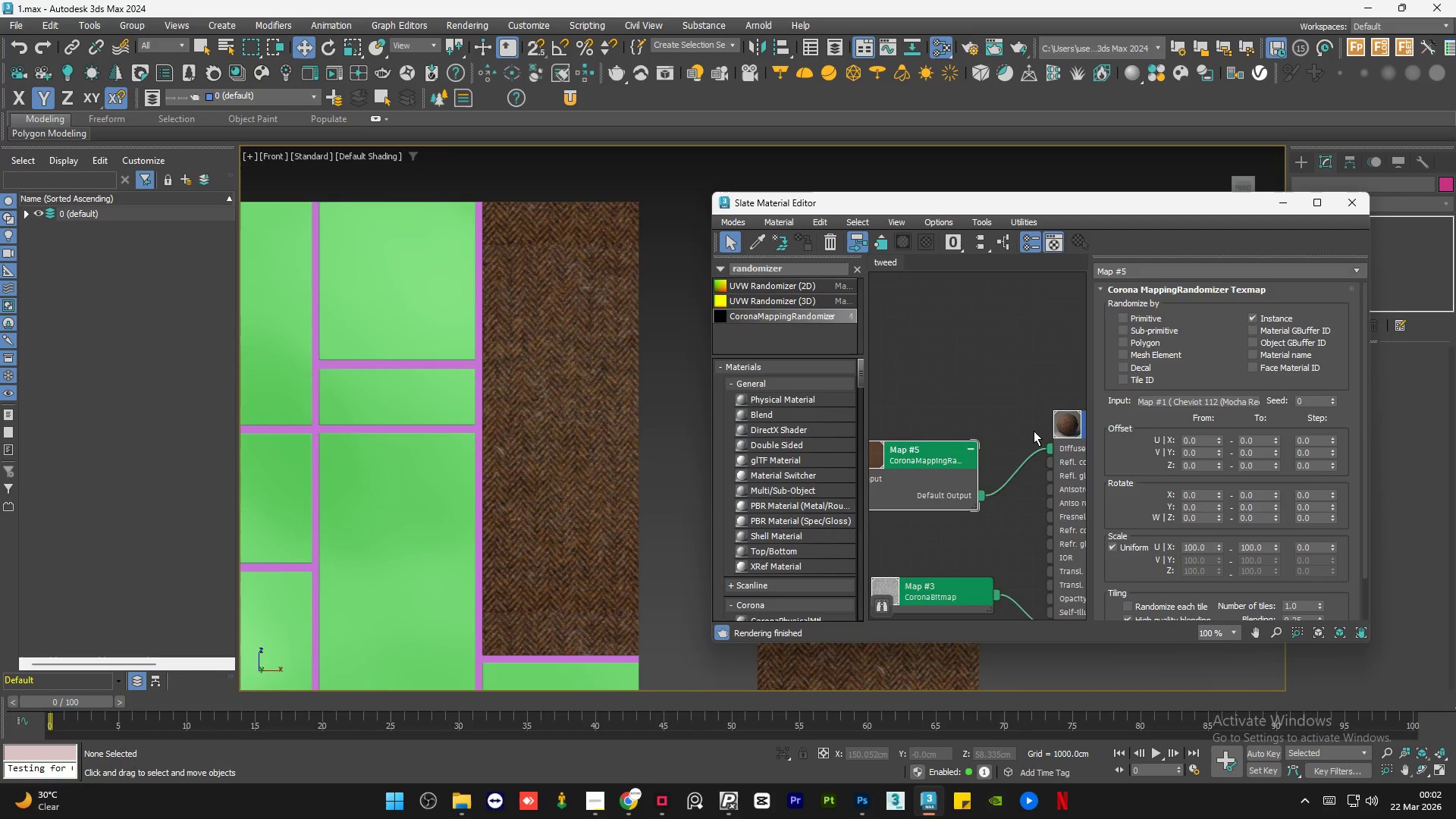 
left_click_drag(start_coordinate=[981, 467], to_coordinate=[987, 438])
 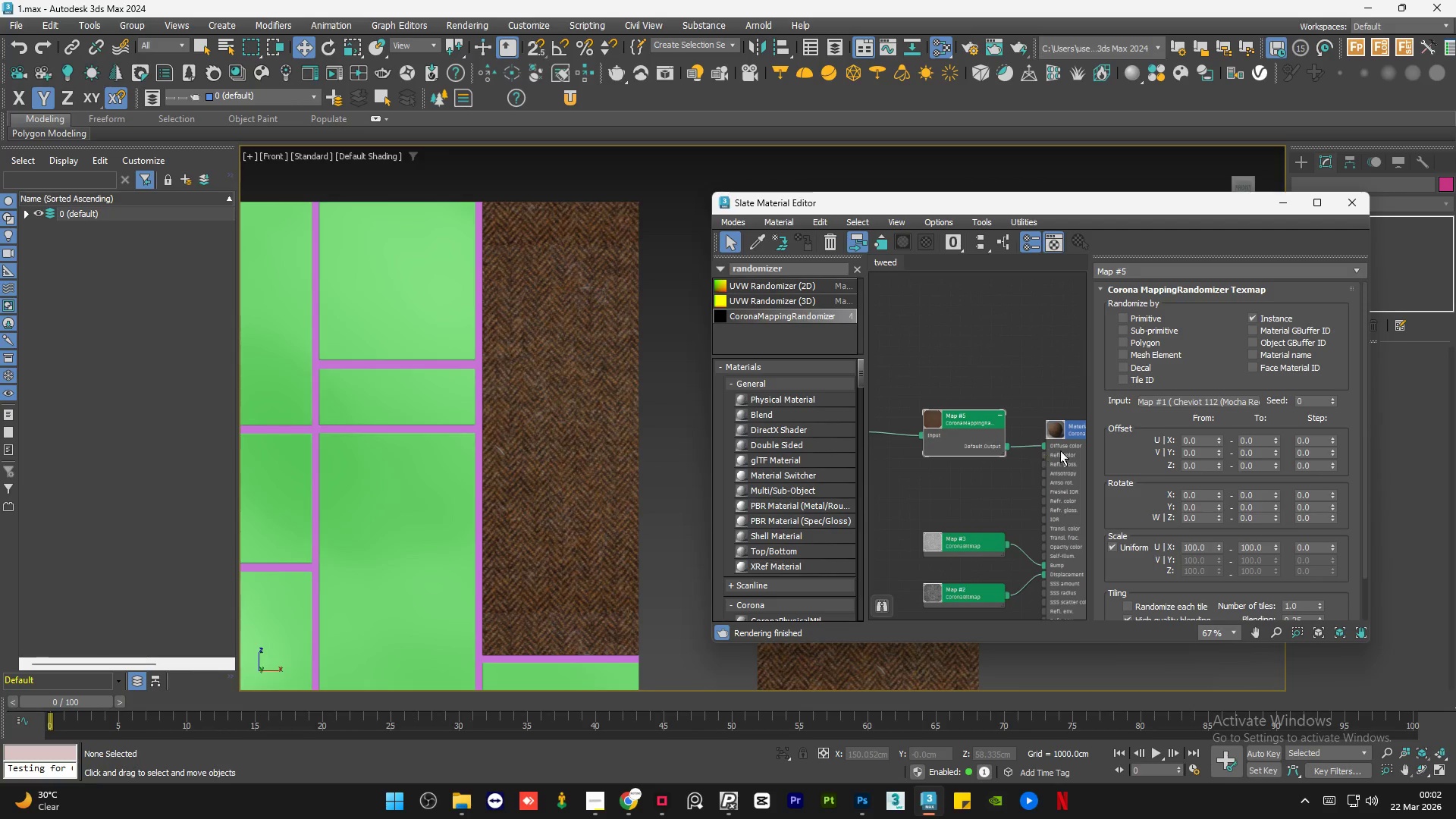 
scroll: coordinate [1061, 454], scroll_direction: down, amount: 7.0
 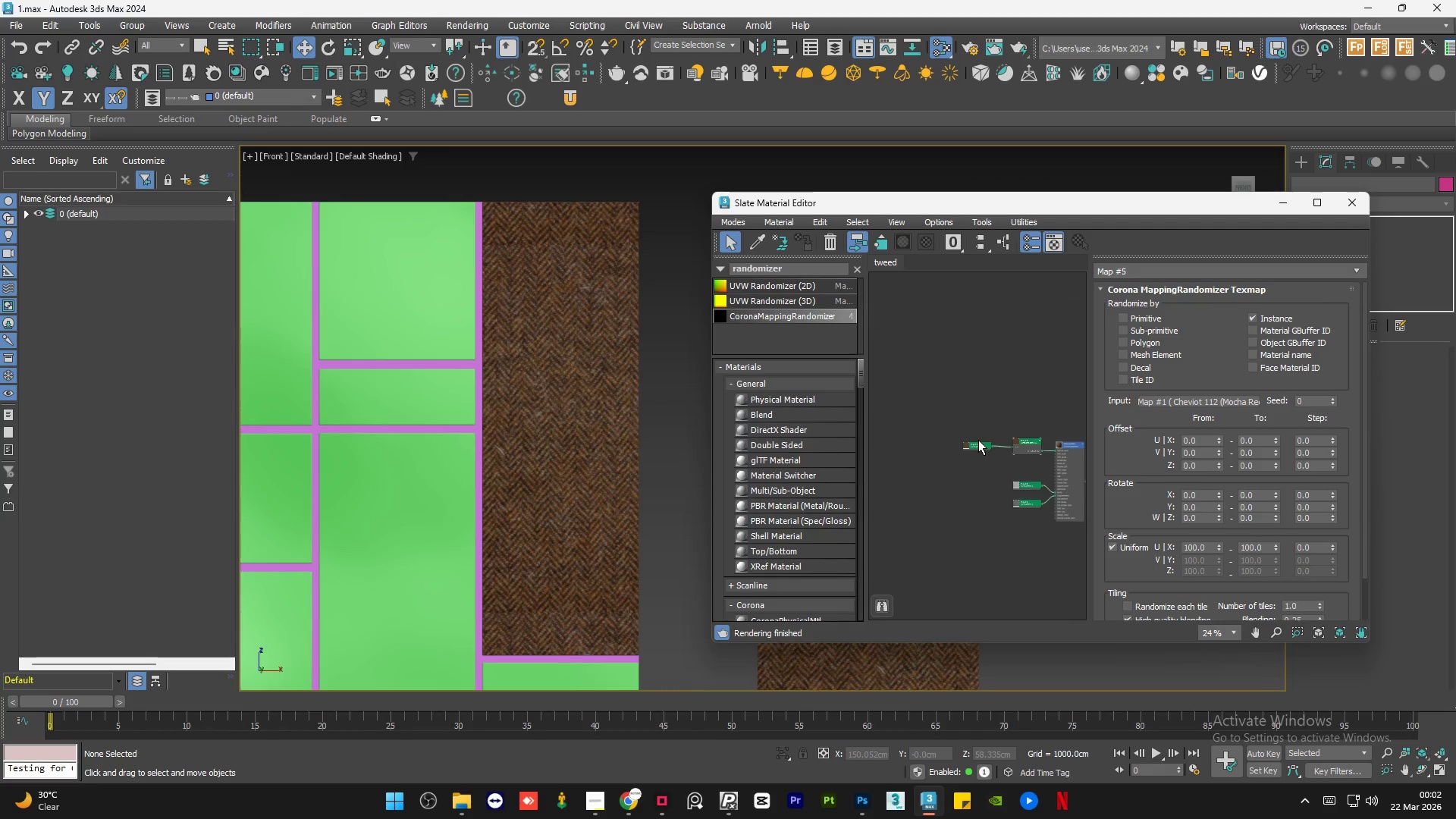 
left_click_drag(start_coordinate=[978, 440], to_coordinate=[990, 455])
 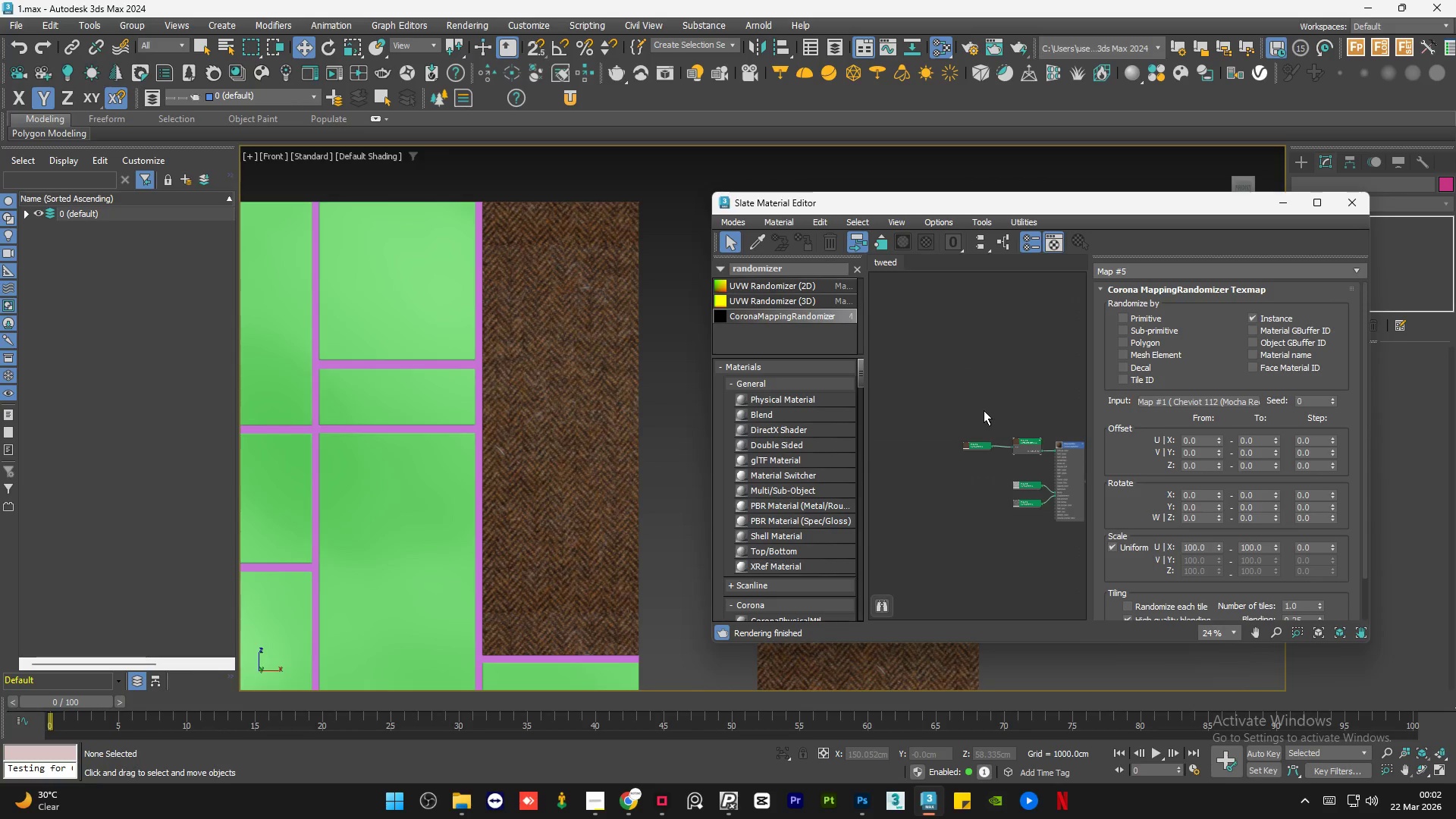 
double_click([984, 410])
 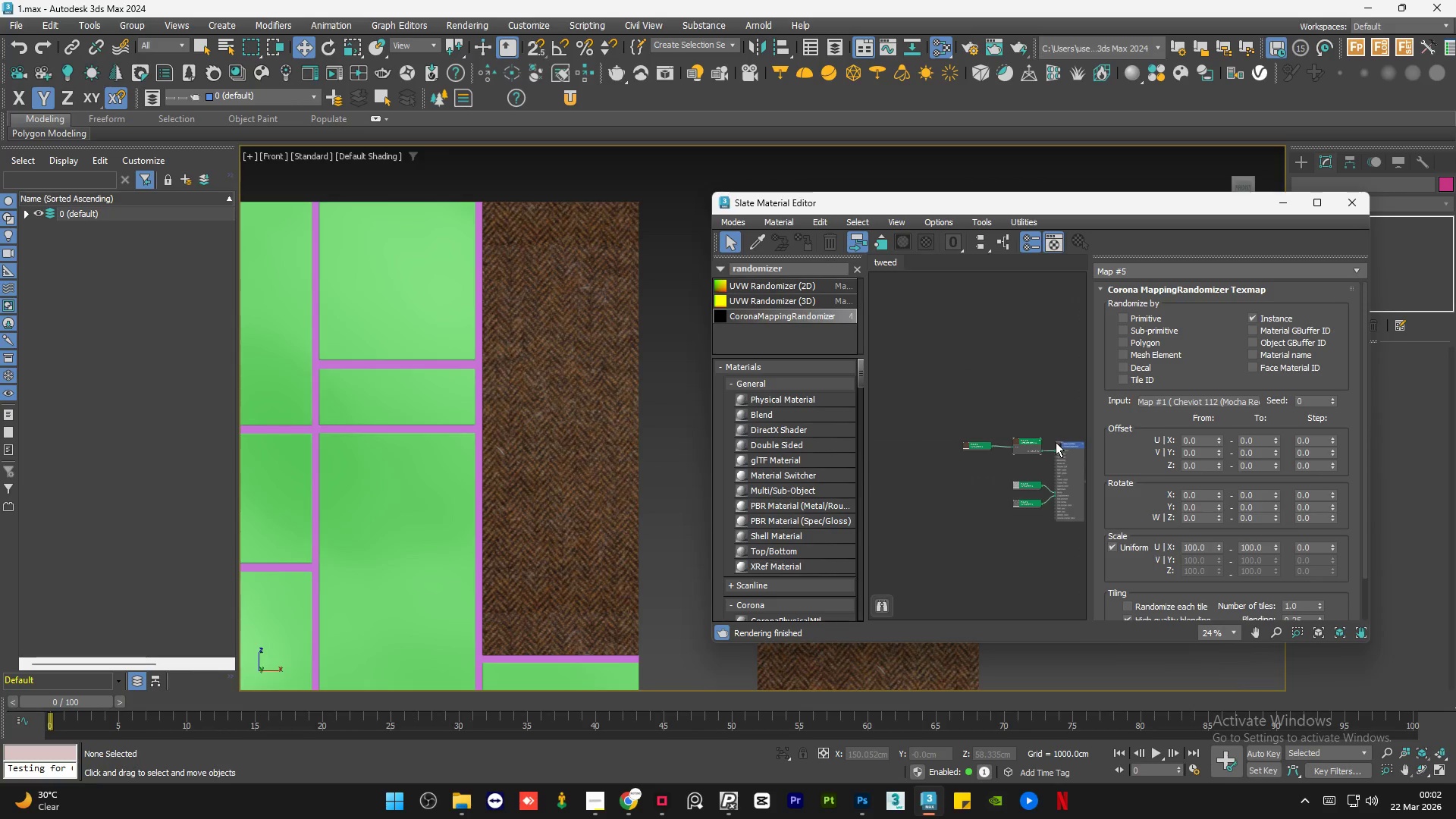 
left_click_drag(start_coordinate=[887, 428], to_coordinate=[900, 446])
 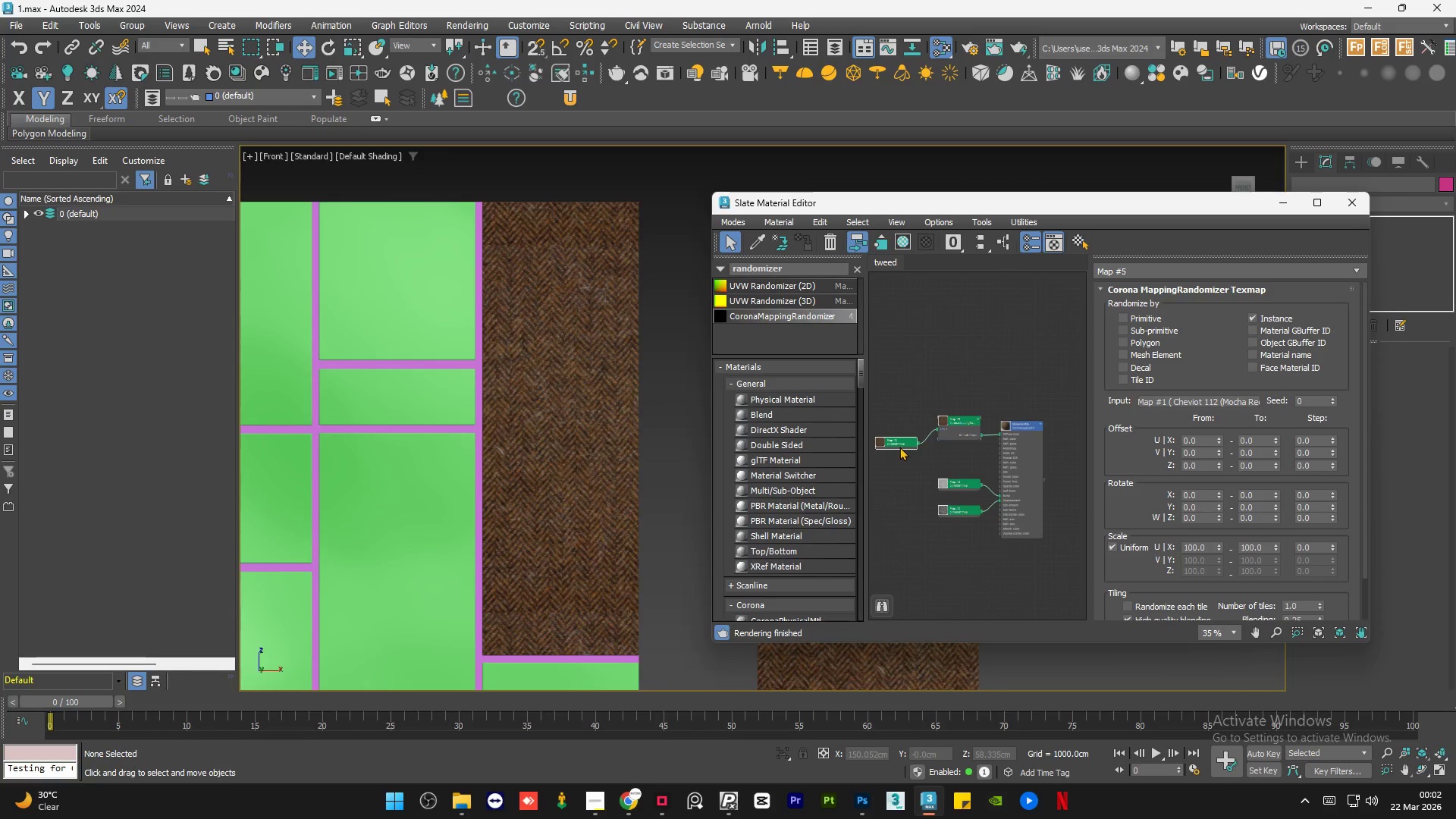 
scroll: coordinate [883, 423], scroll_direction: up, amount: 1.0
 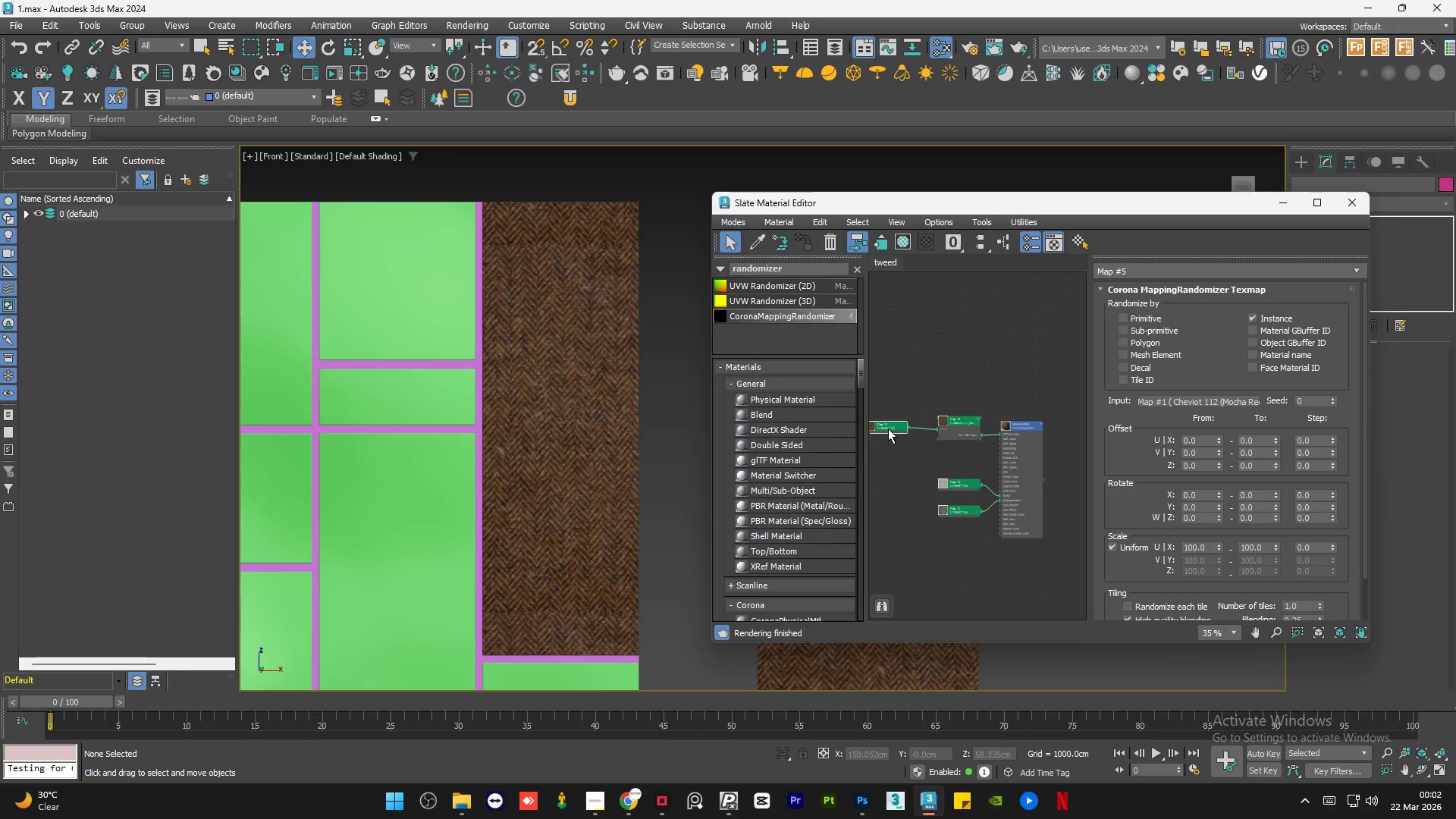 
left_click_drag(start_coordinate=[899, 447], to_coordinate=[899, 441])
 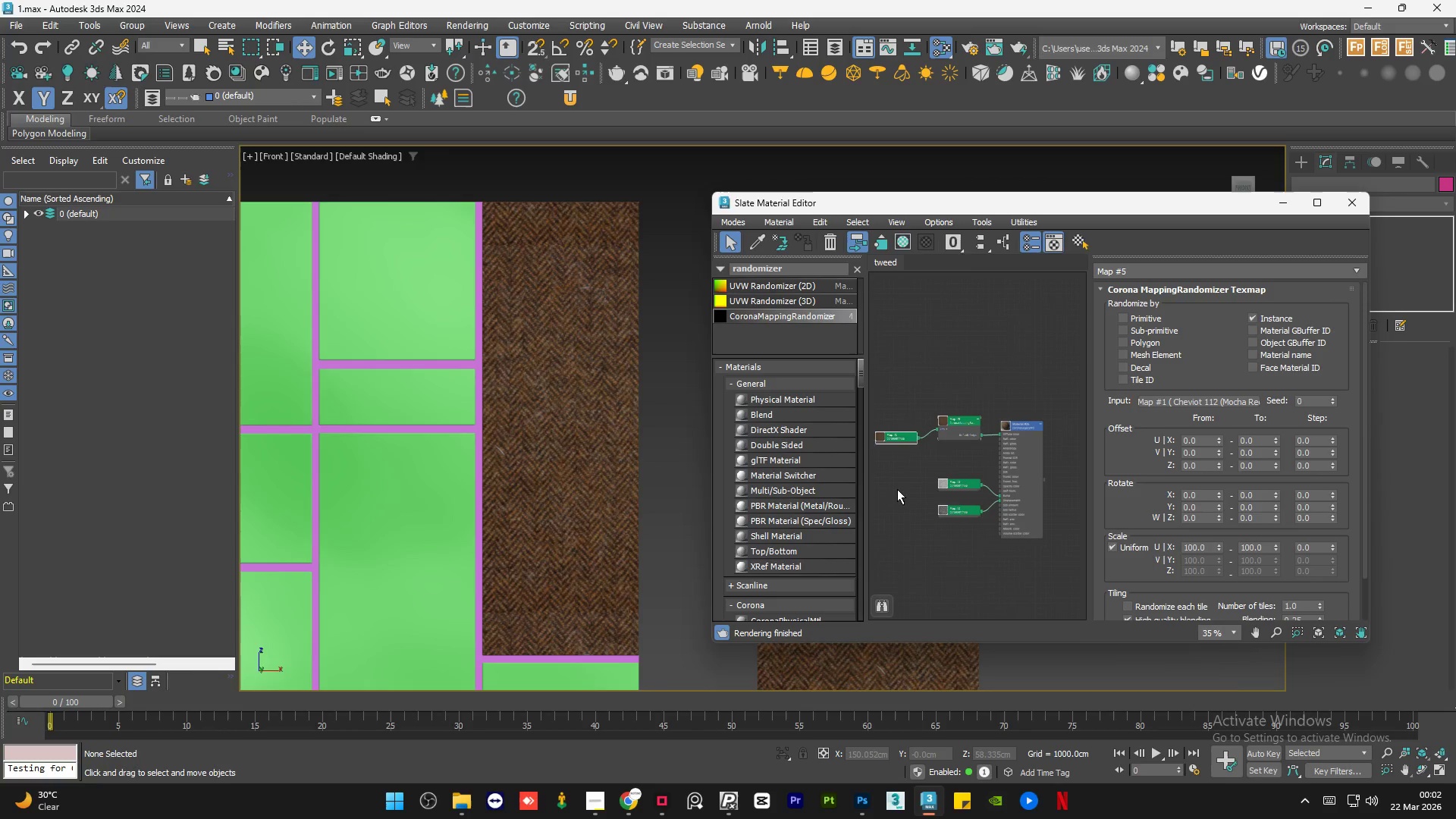 
left_click([897, 489])
 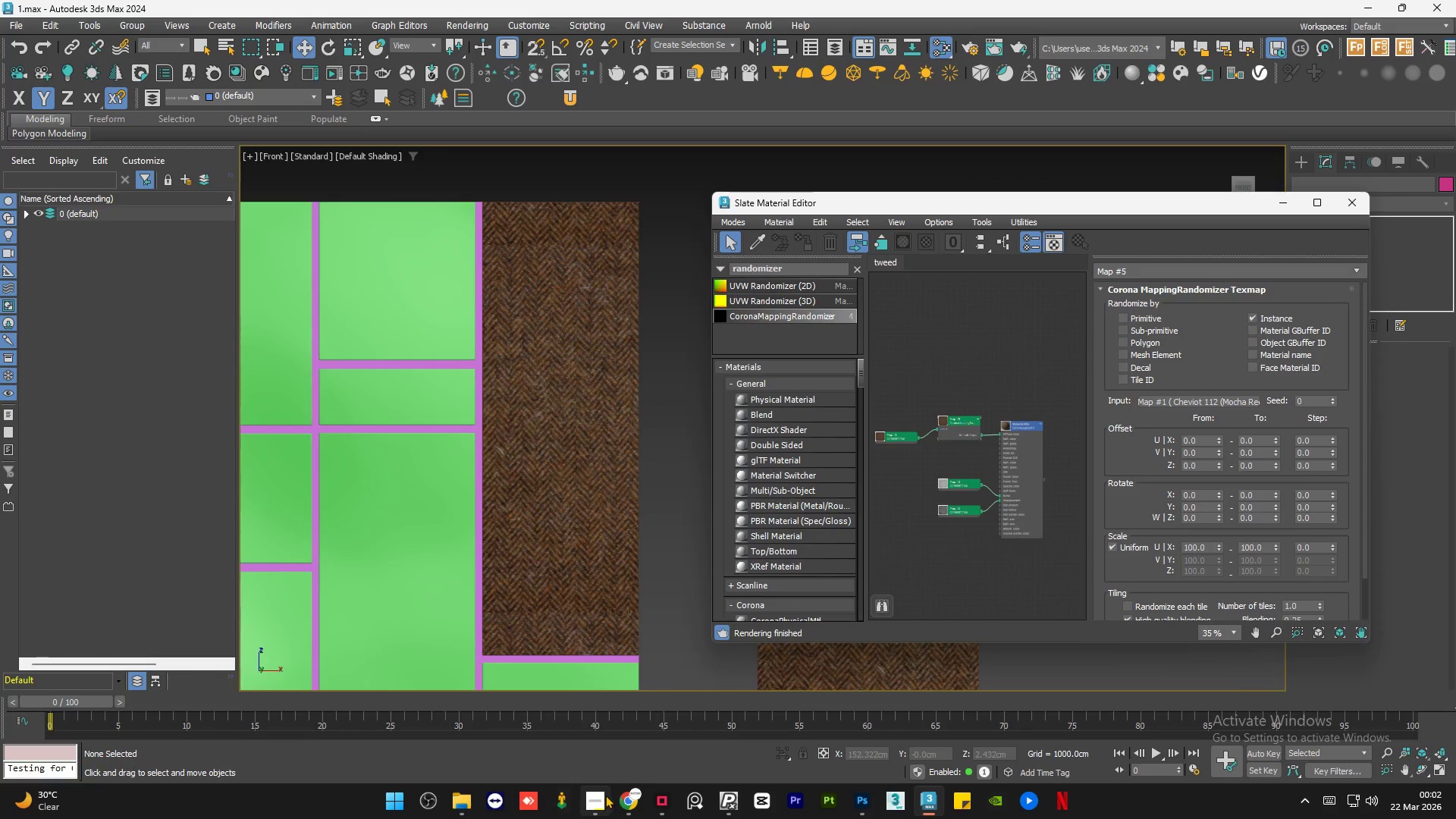 
left_click([623, 795])
 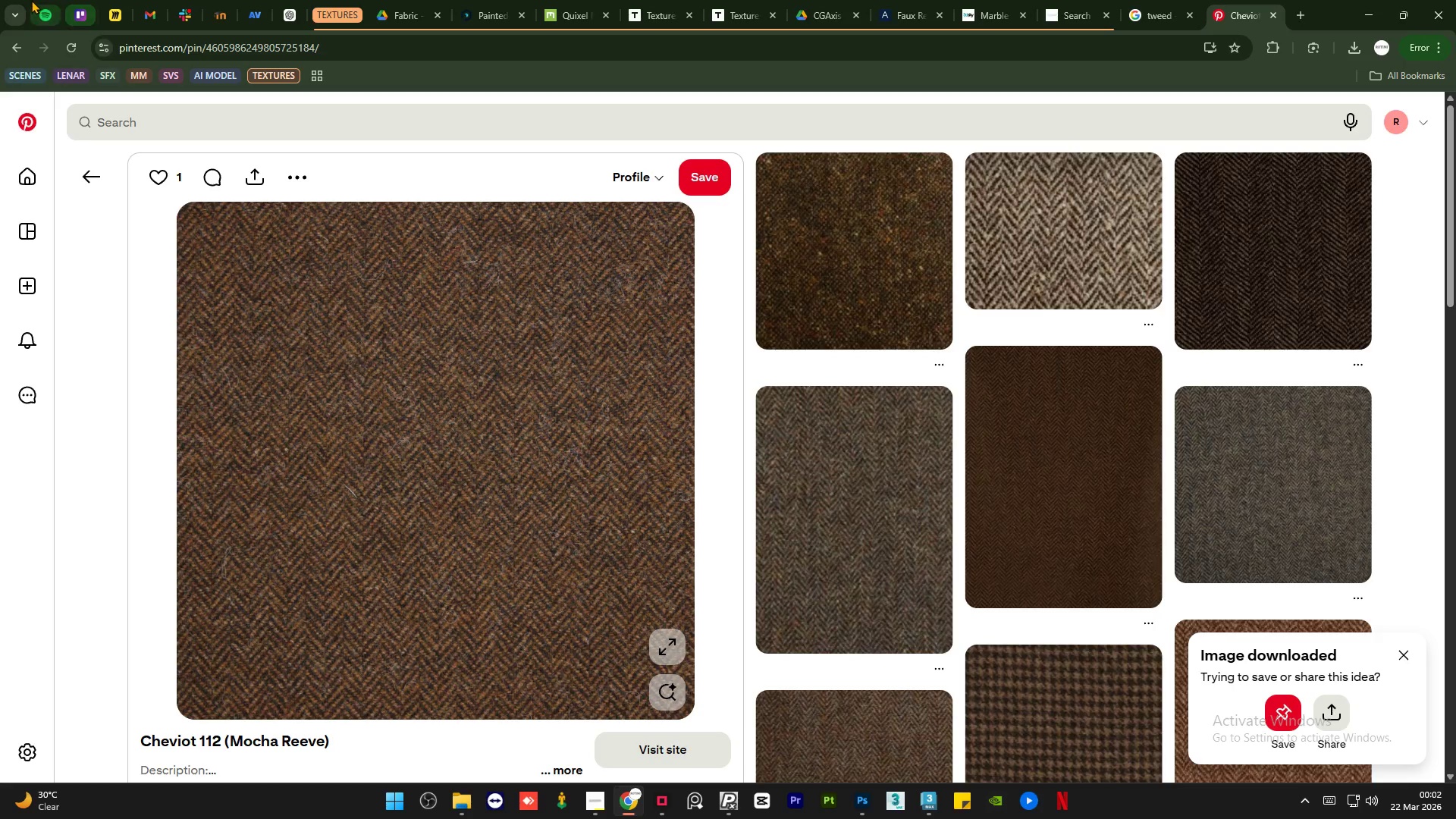 
left_click([43, 0])
 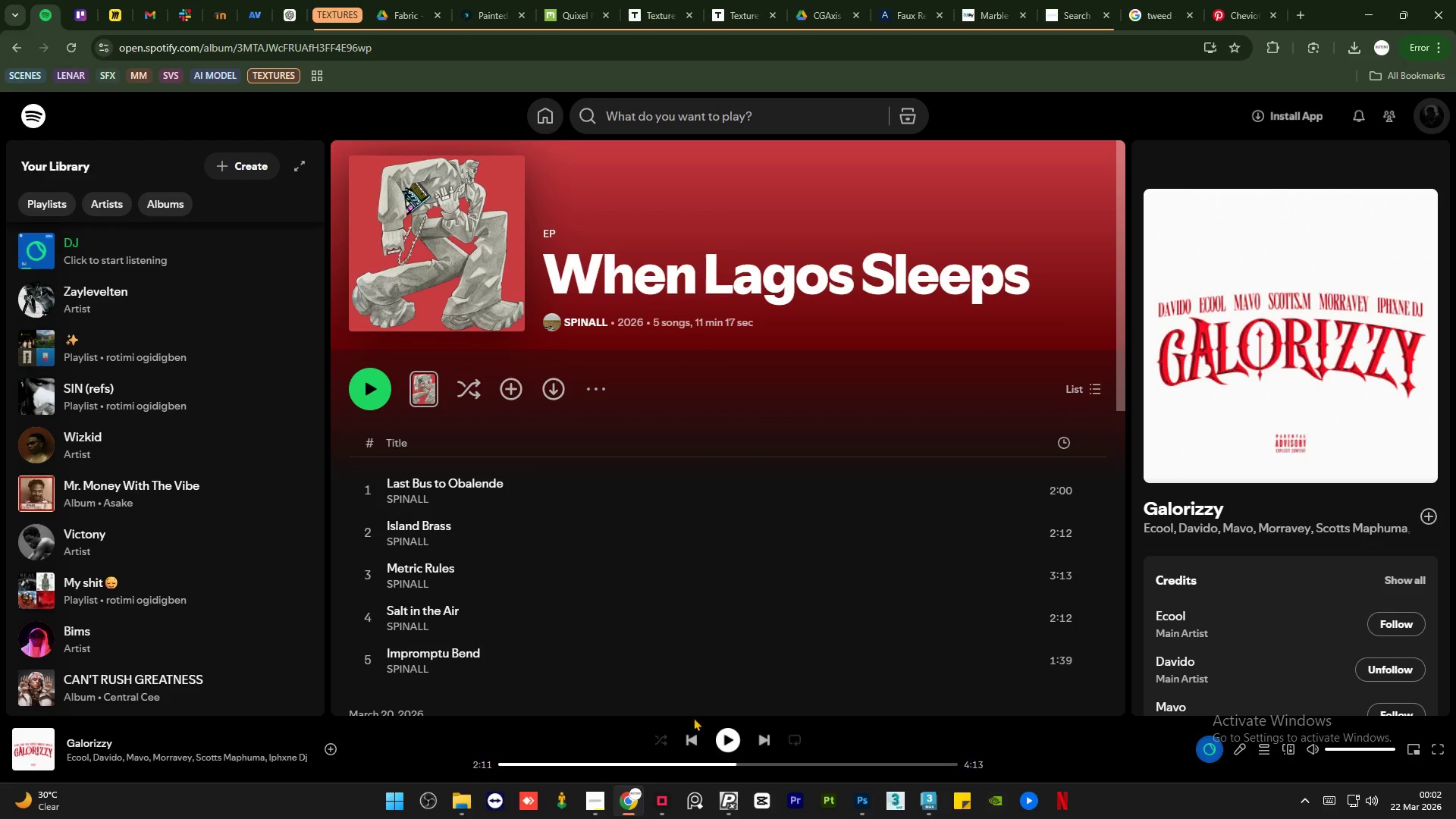 
left_click([729, 738])
 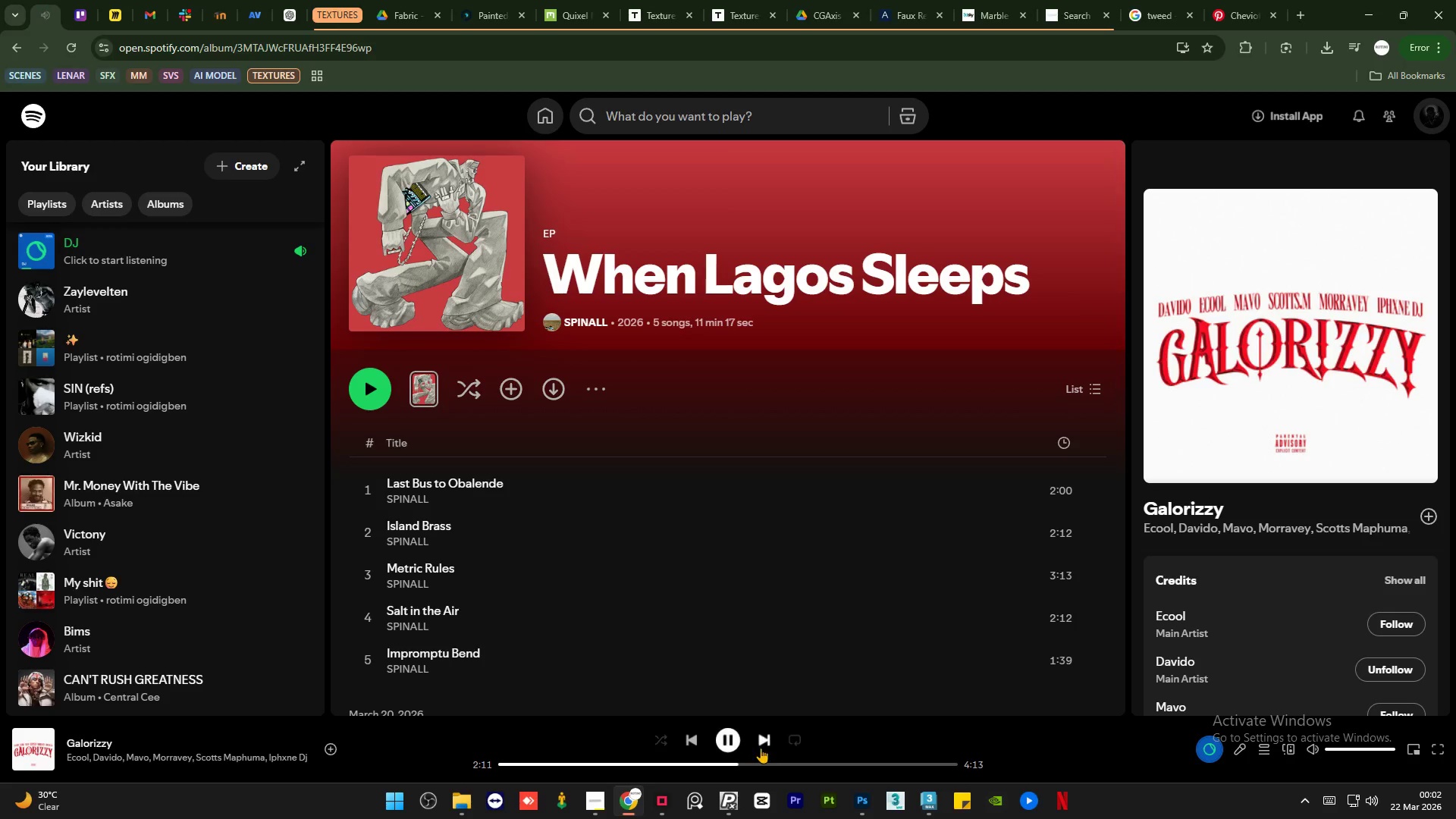 
left_click([761, 748])
 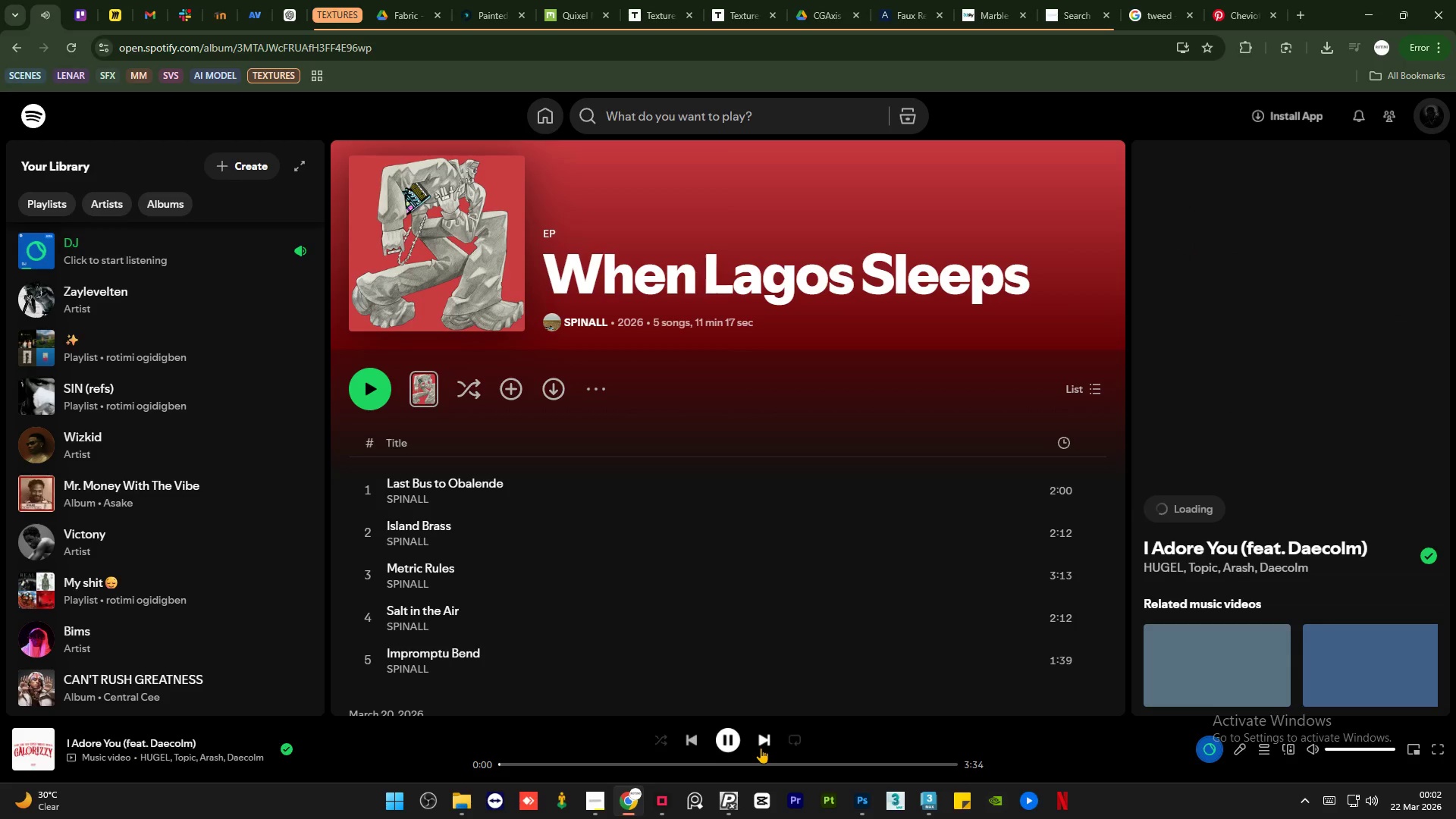 
left_click([761, 748])
 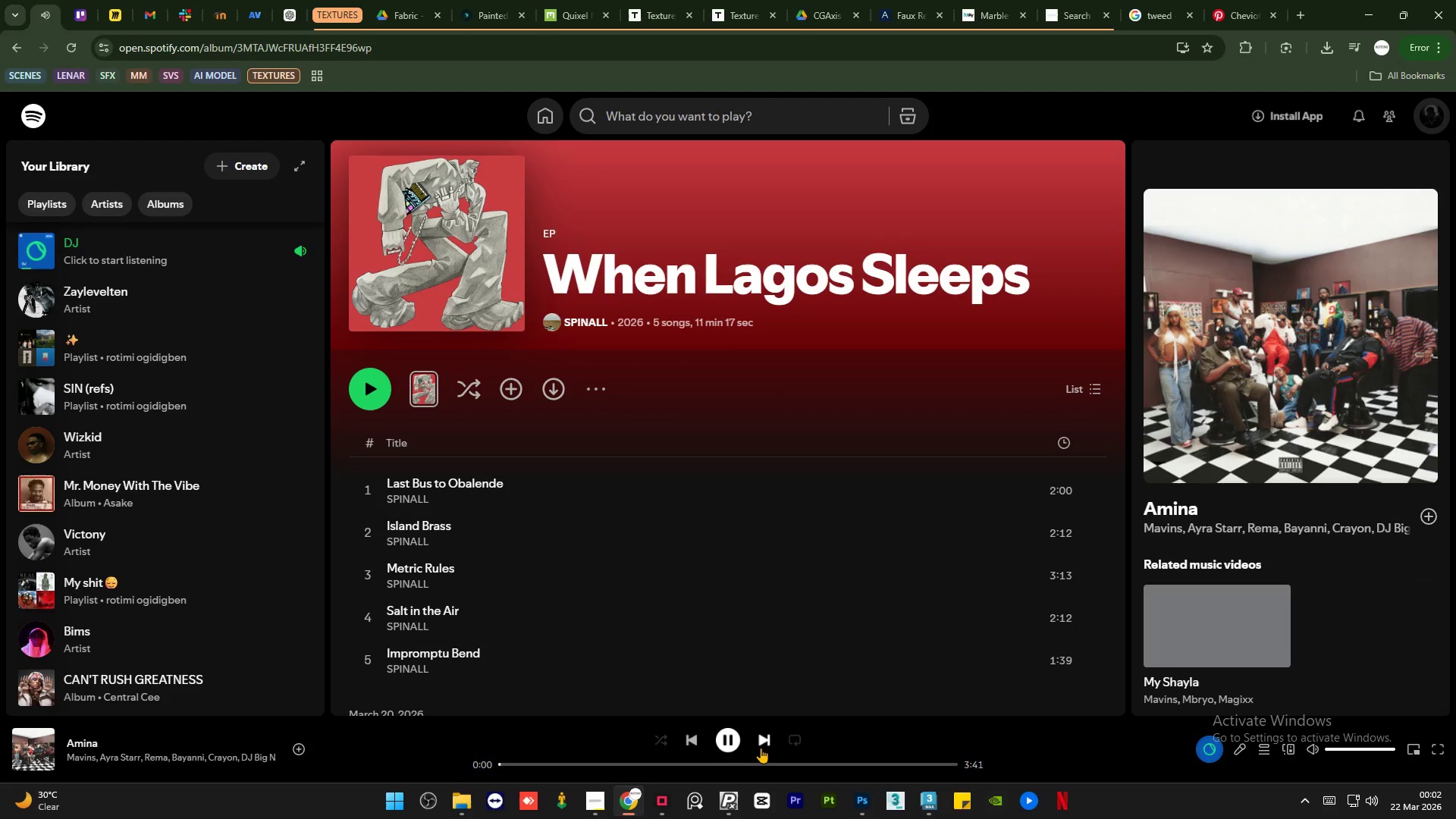 
left_click([761, 748])
 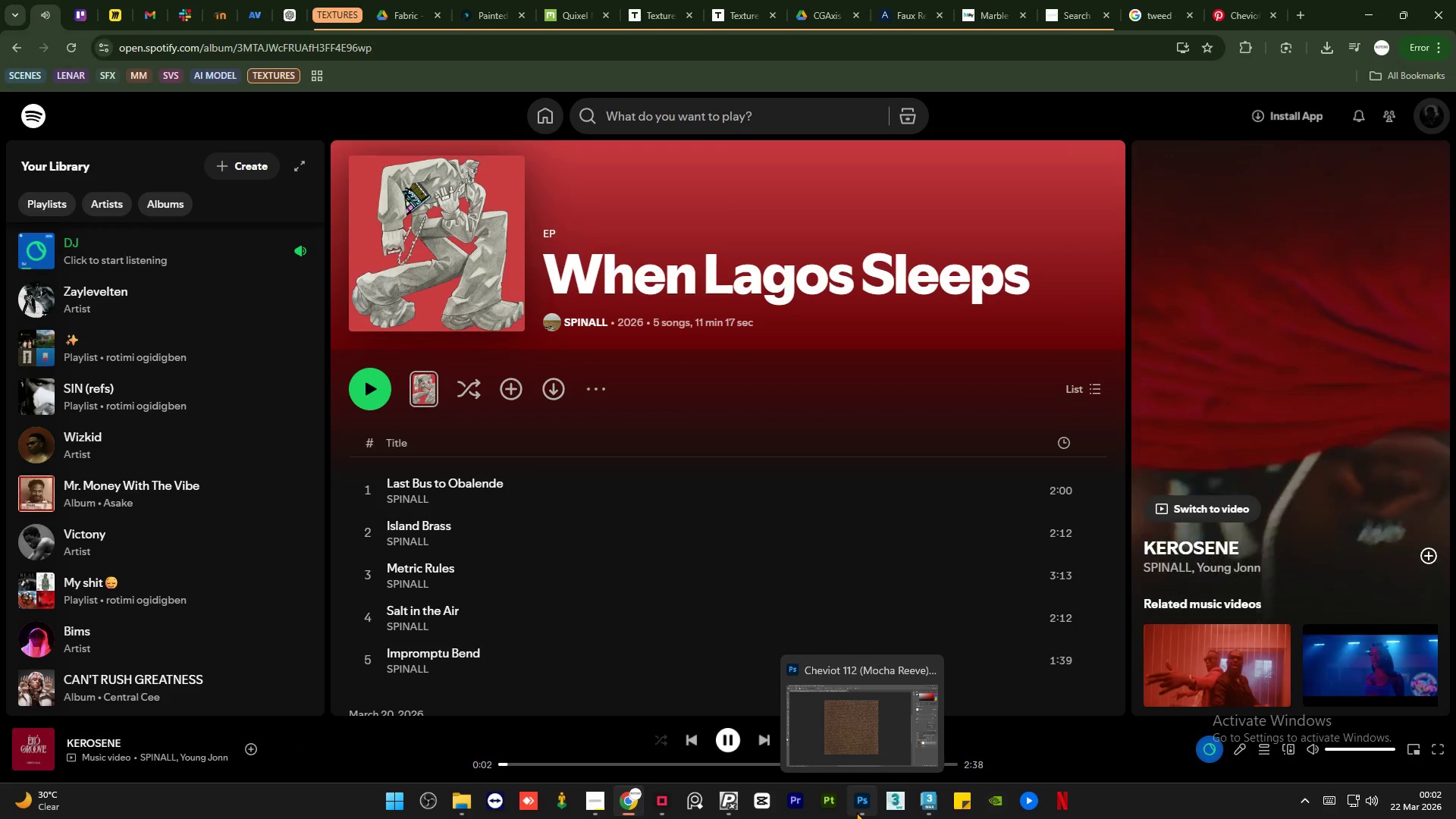 
wait(5.12)
 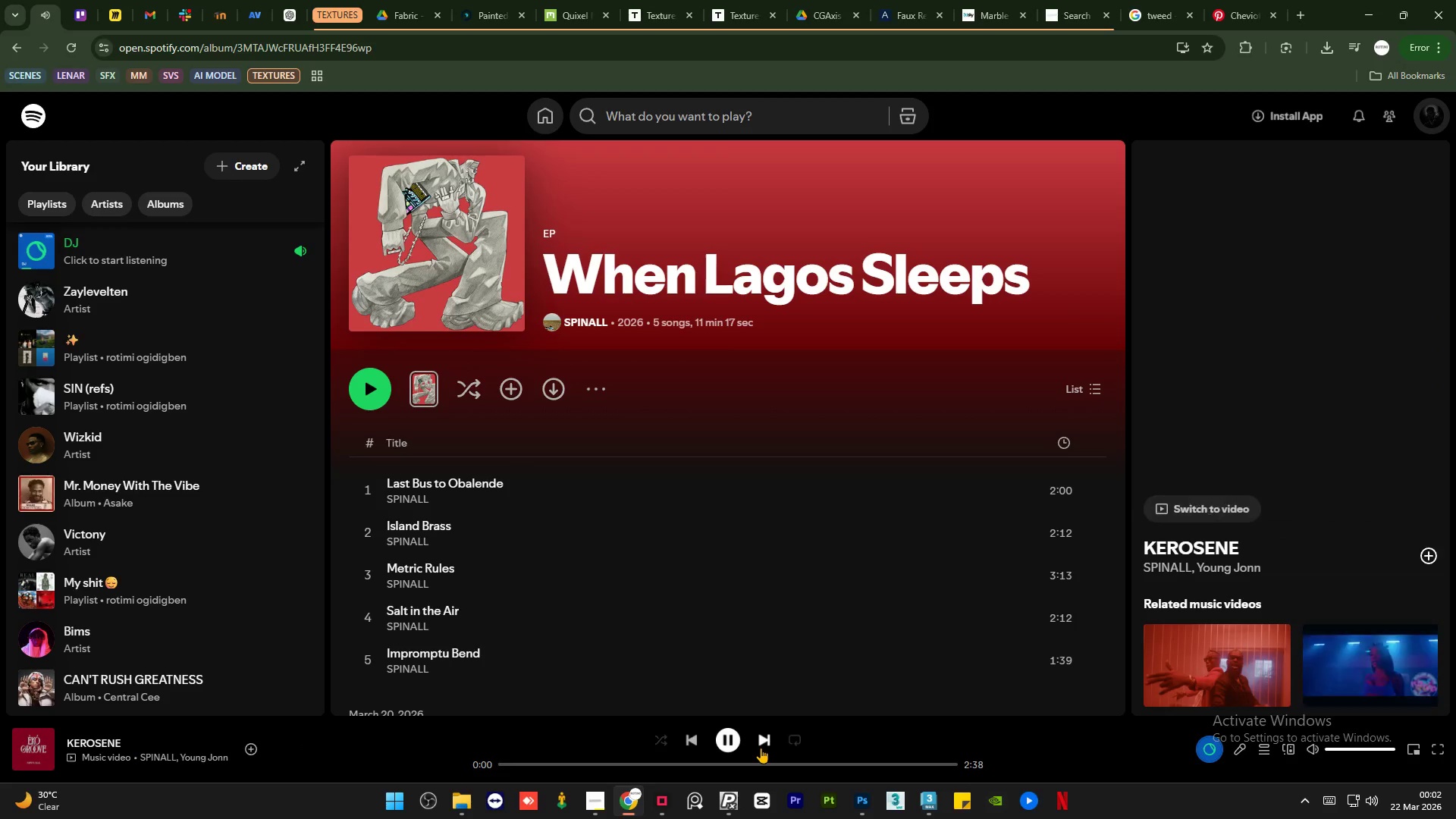 
left_click([930, 807])
 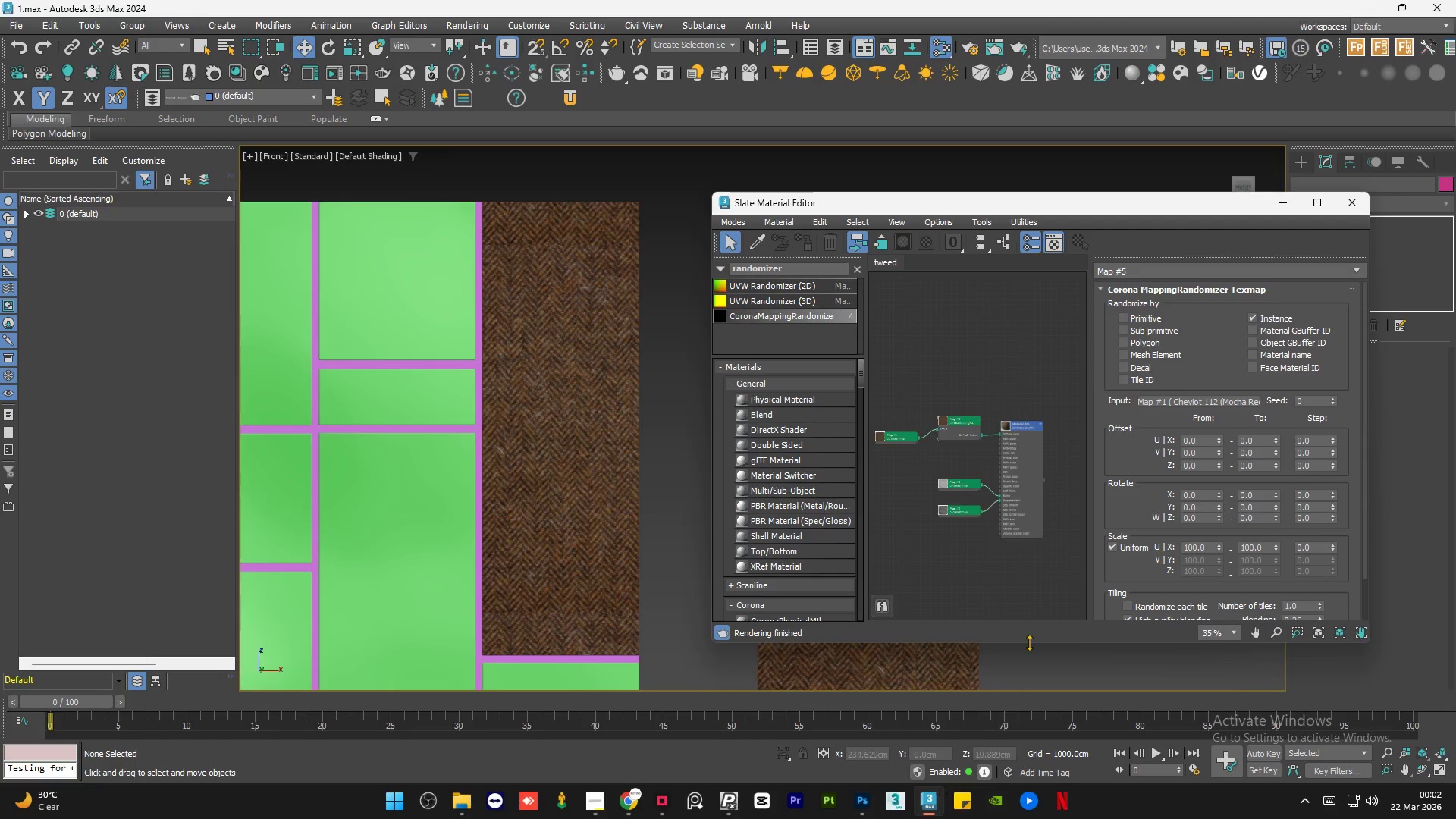 
wait(5.97)
 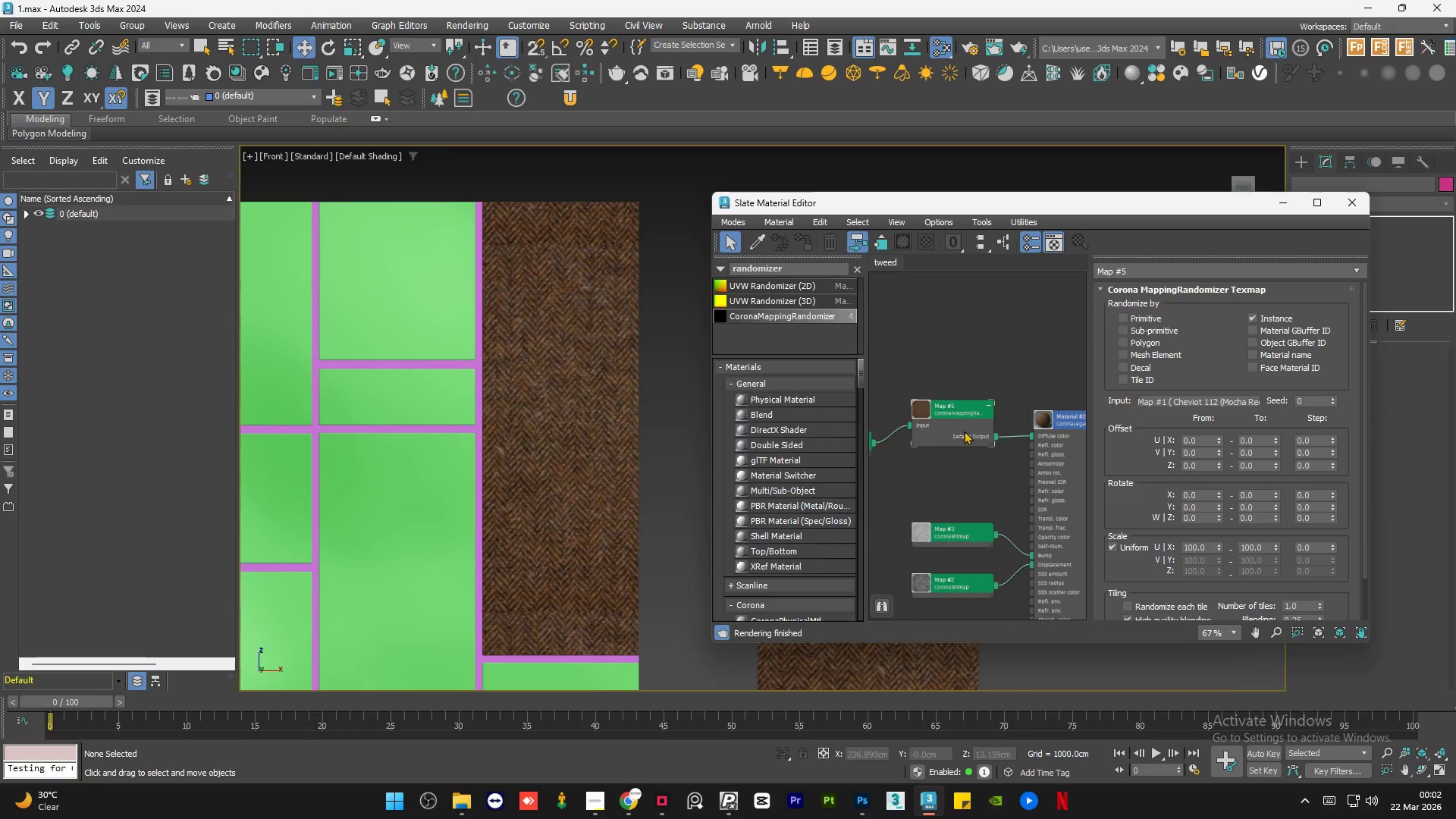 
left_click_drag(start_coordinate=[964, 431], to_coordinate=[965, 422])
 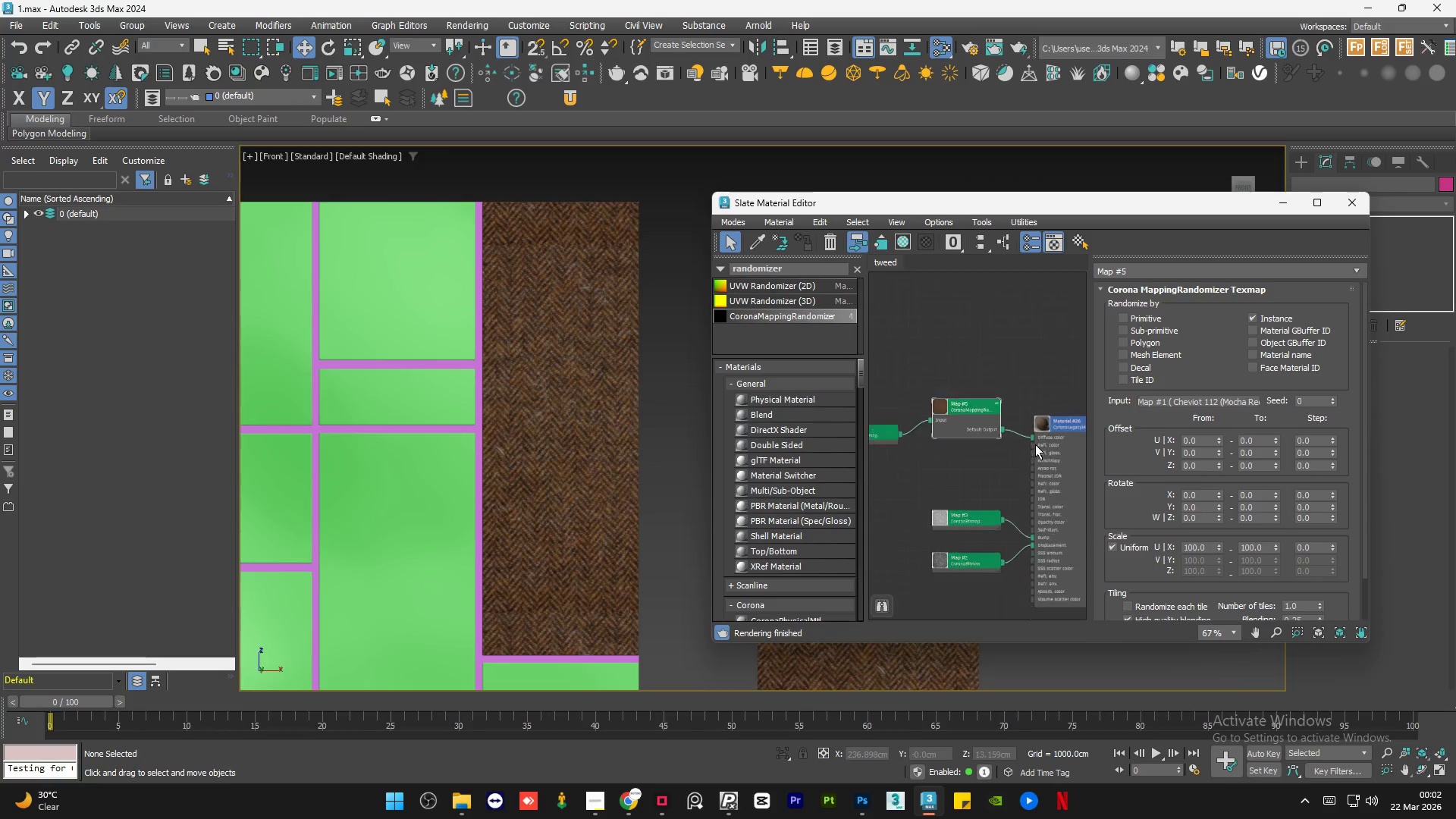 
scroll: coordinate [965, 432], scroll_direction: up, amount: 3.0
 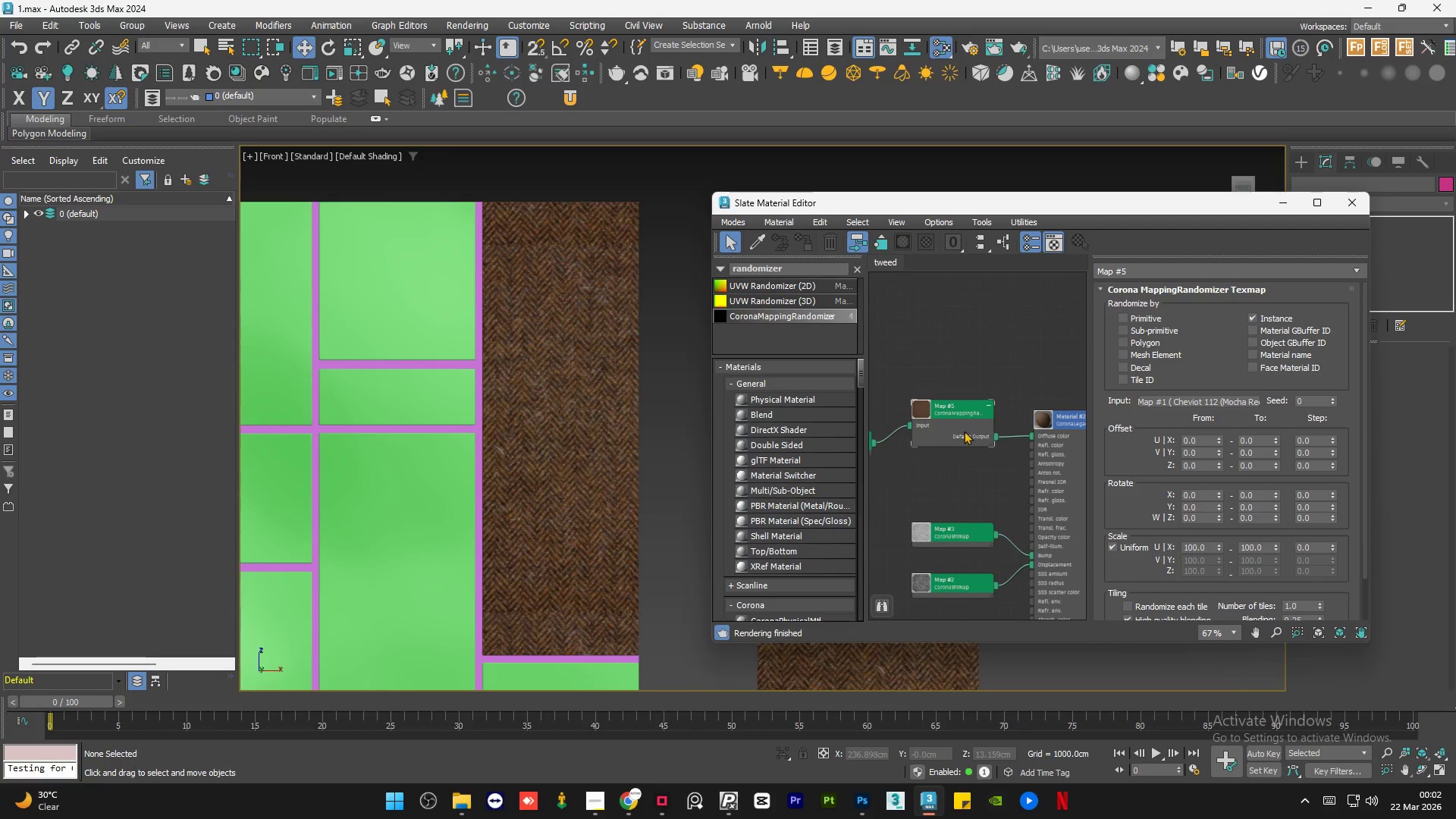 
scroll: coordinate [1035, 444], scroll_direction: down, amount: 2.0
 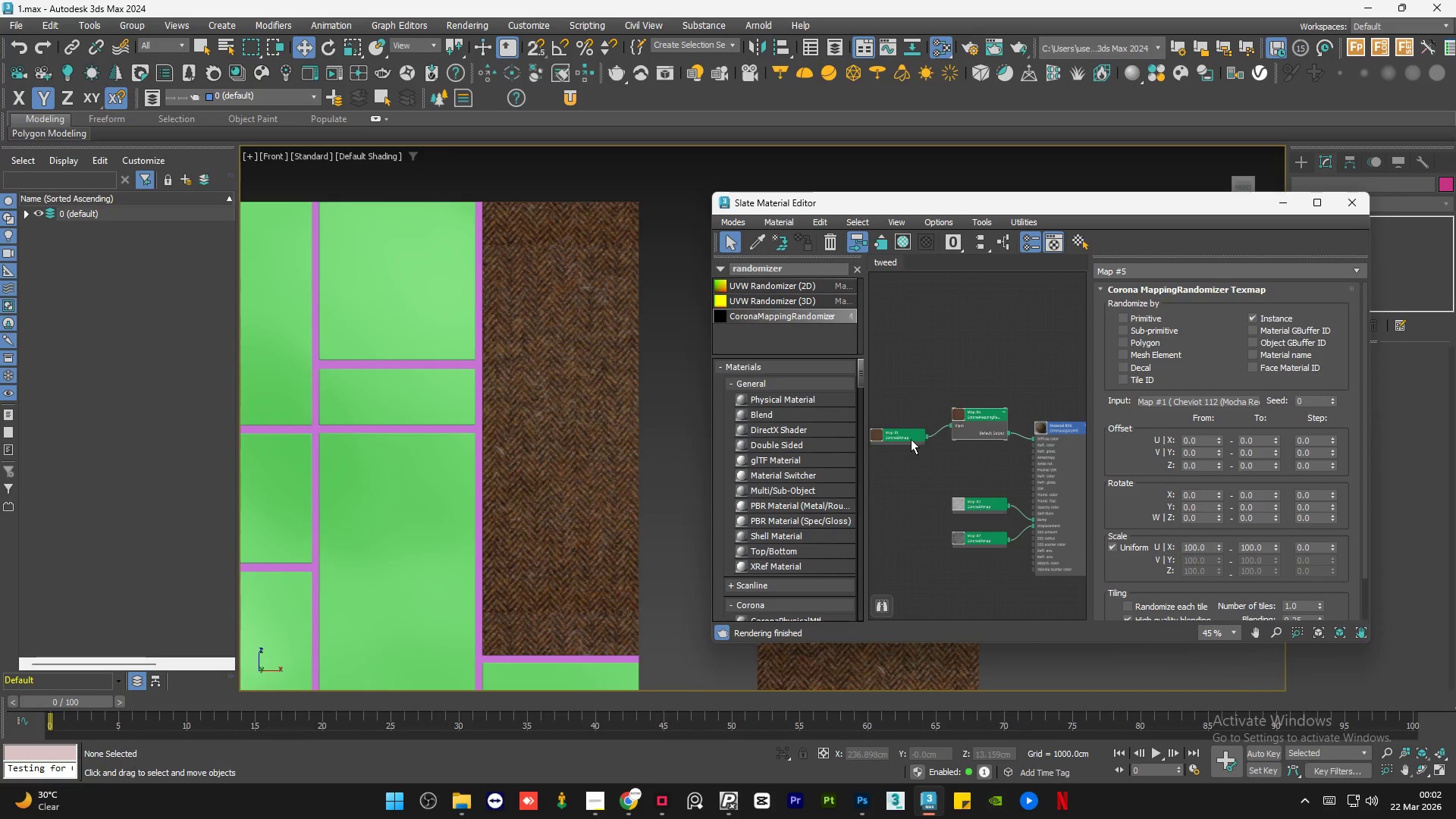 
left_click_drag(start_coordinate=[911, 439], to_coordinate=[914, 446])
 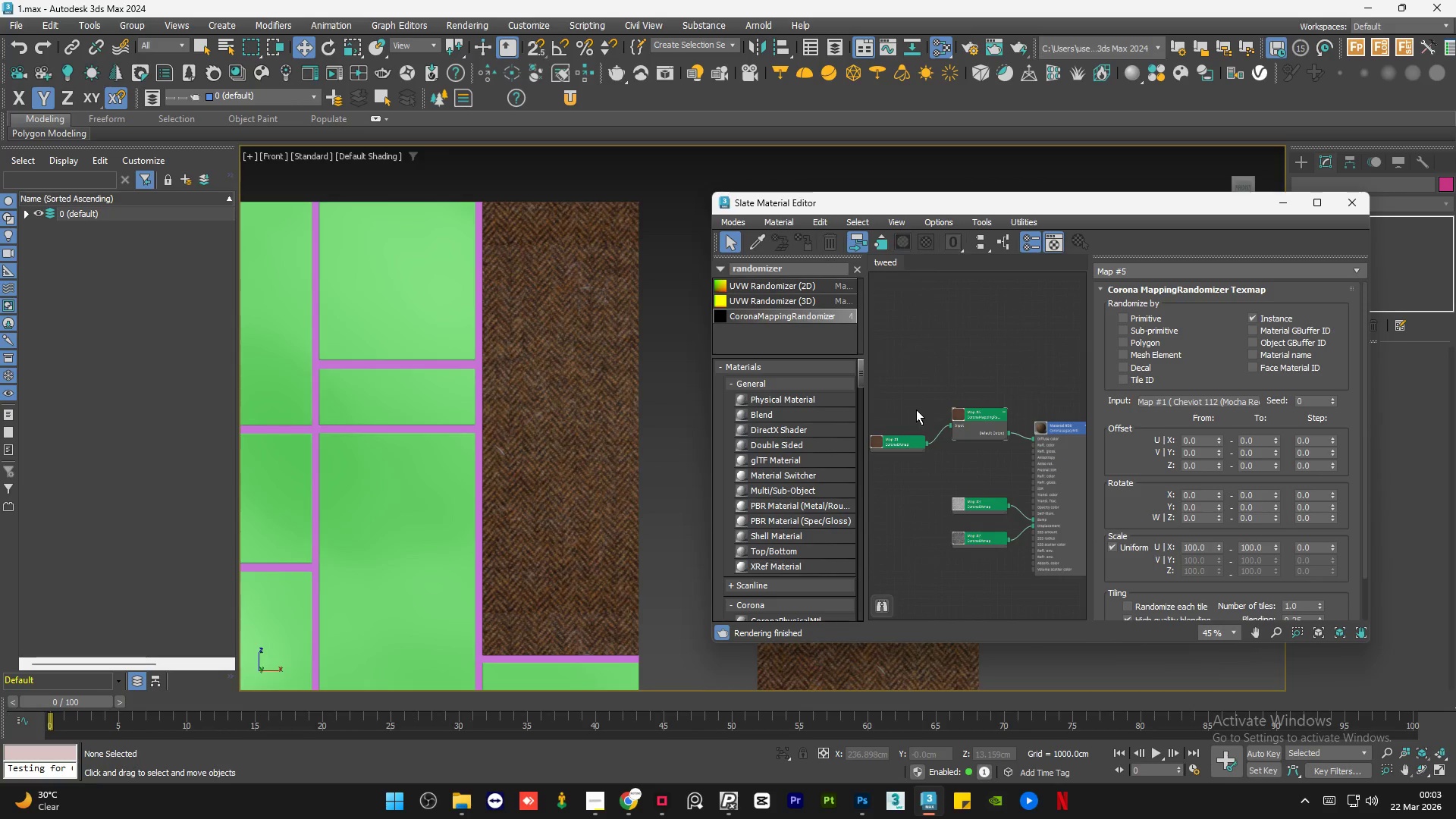 
double_click([916, 410])
 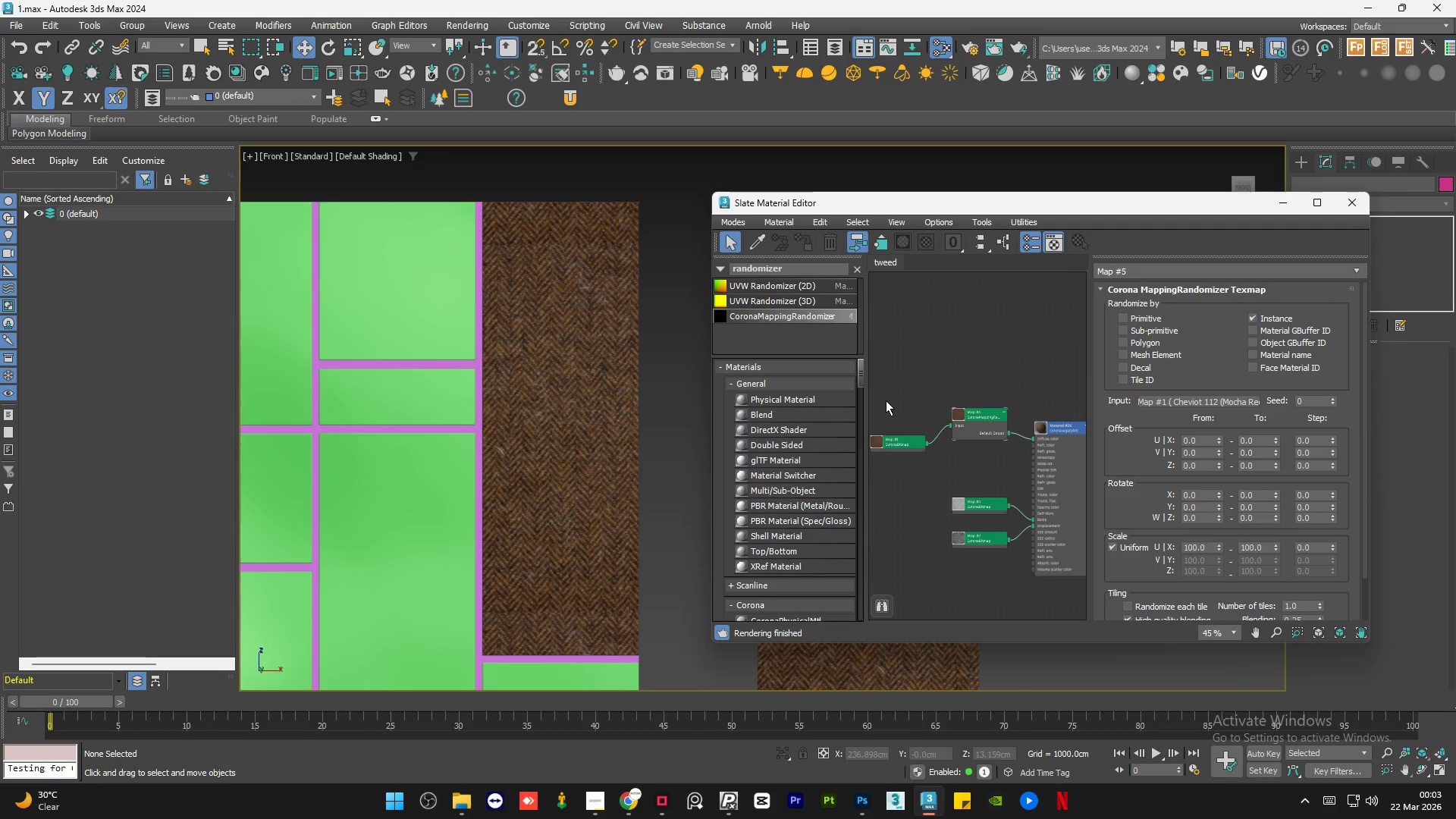 
wait(23.66)
 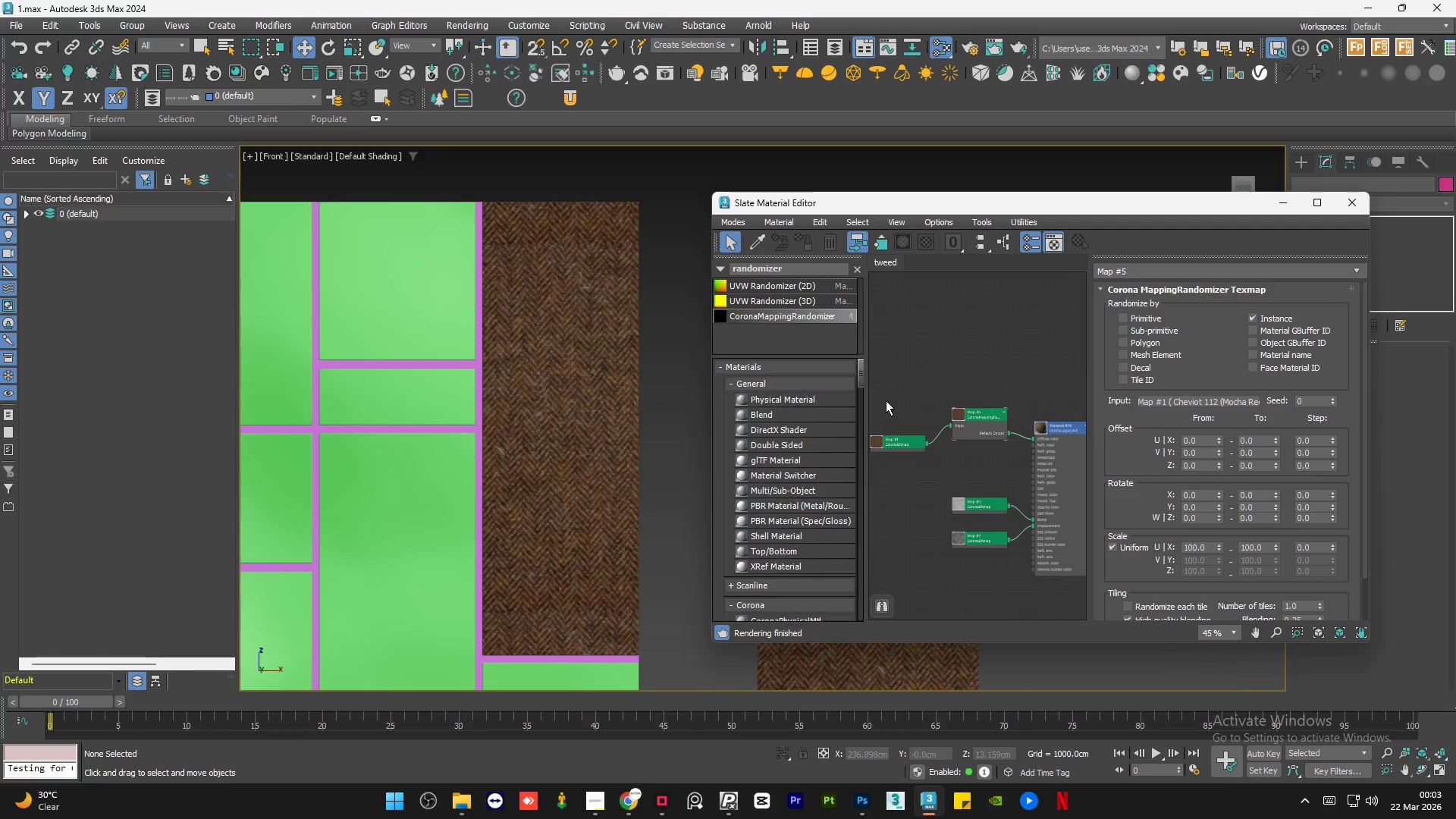 
scroll: coordinate [932, 410], scroll_direction: down, amount: 1.0
 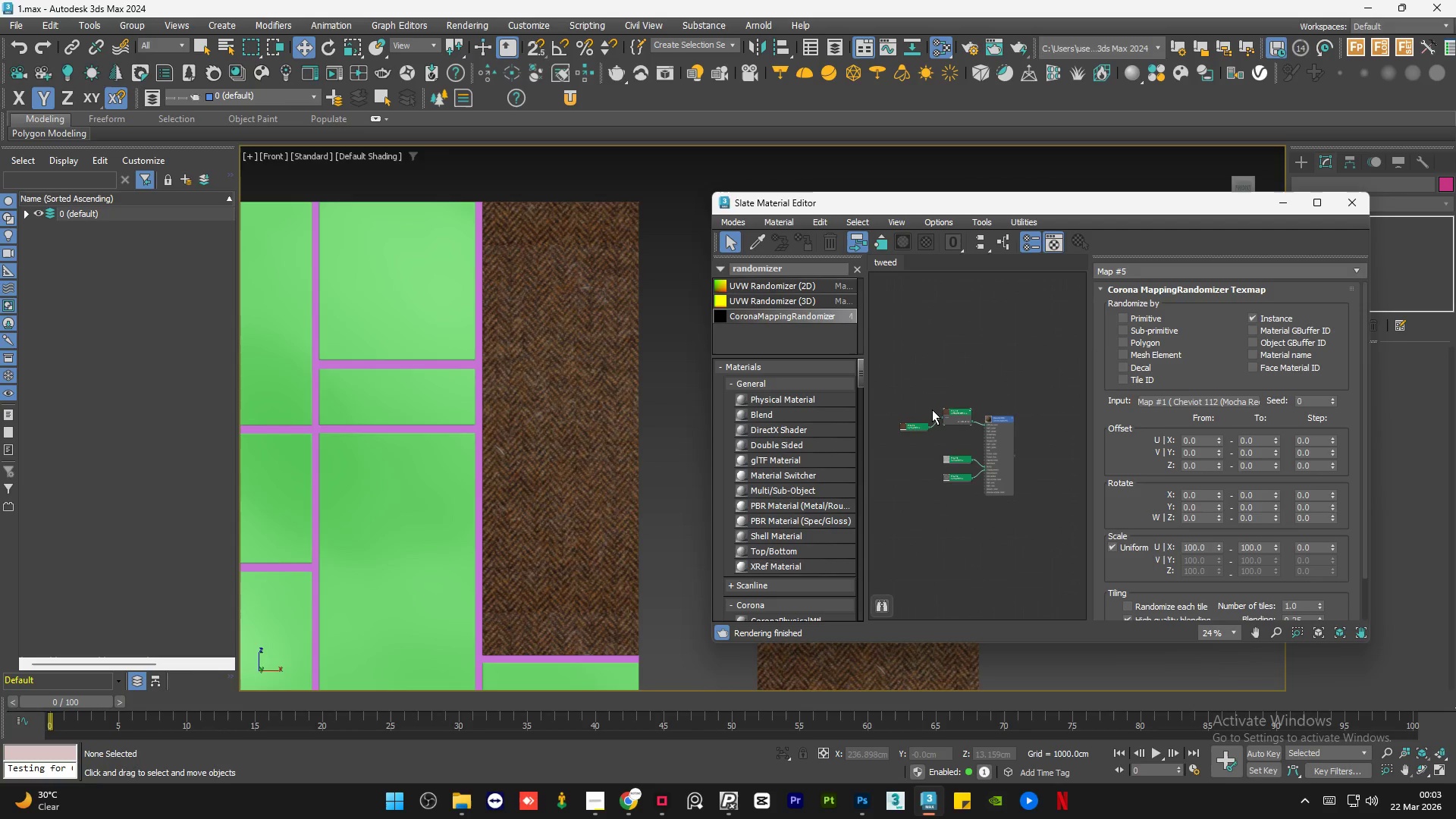 
left_click([985, 488])
 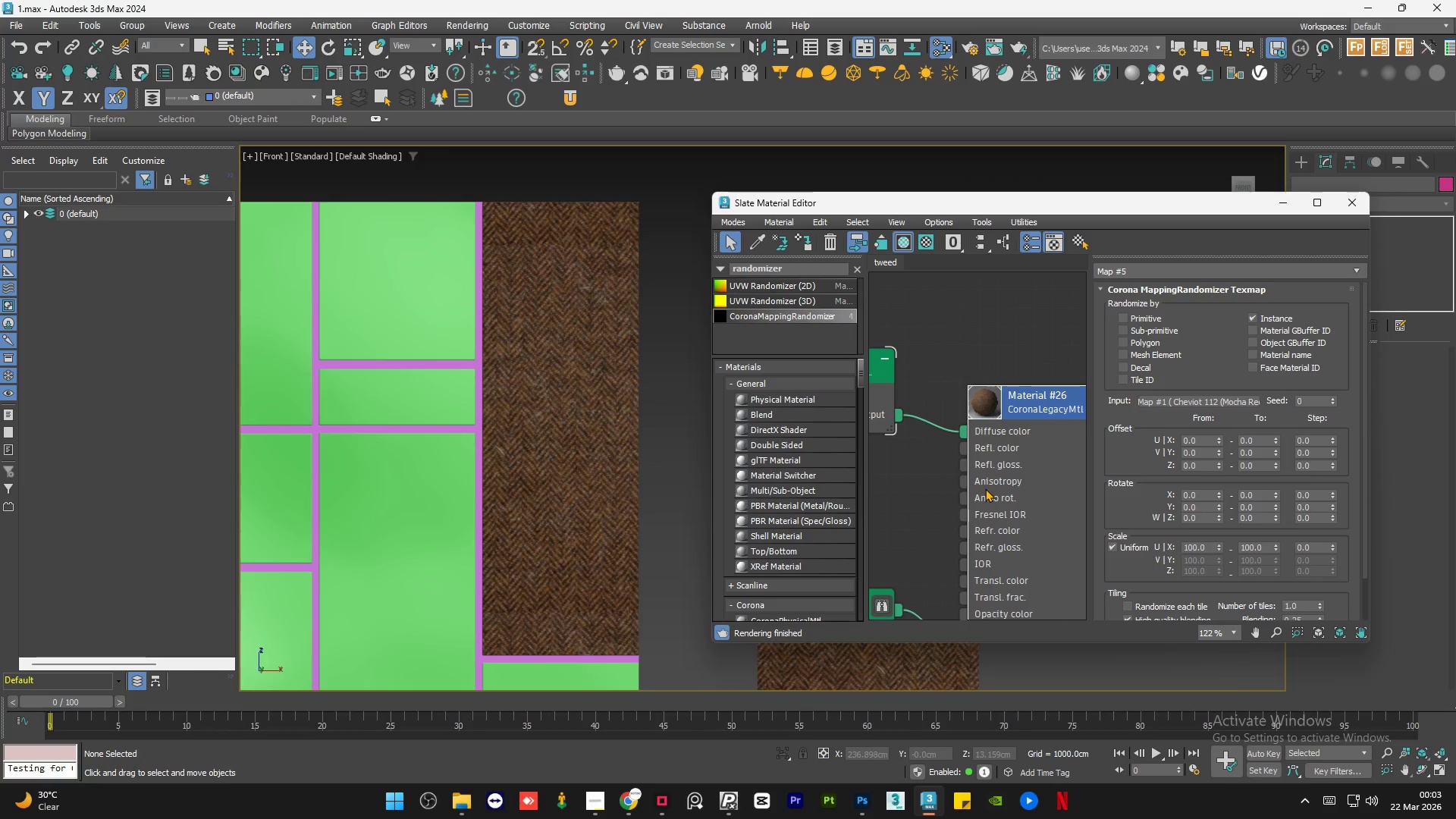 
scroll: coordinate [985, 488], scroll_direction: up, amount: 9.0
 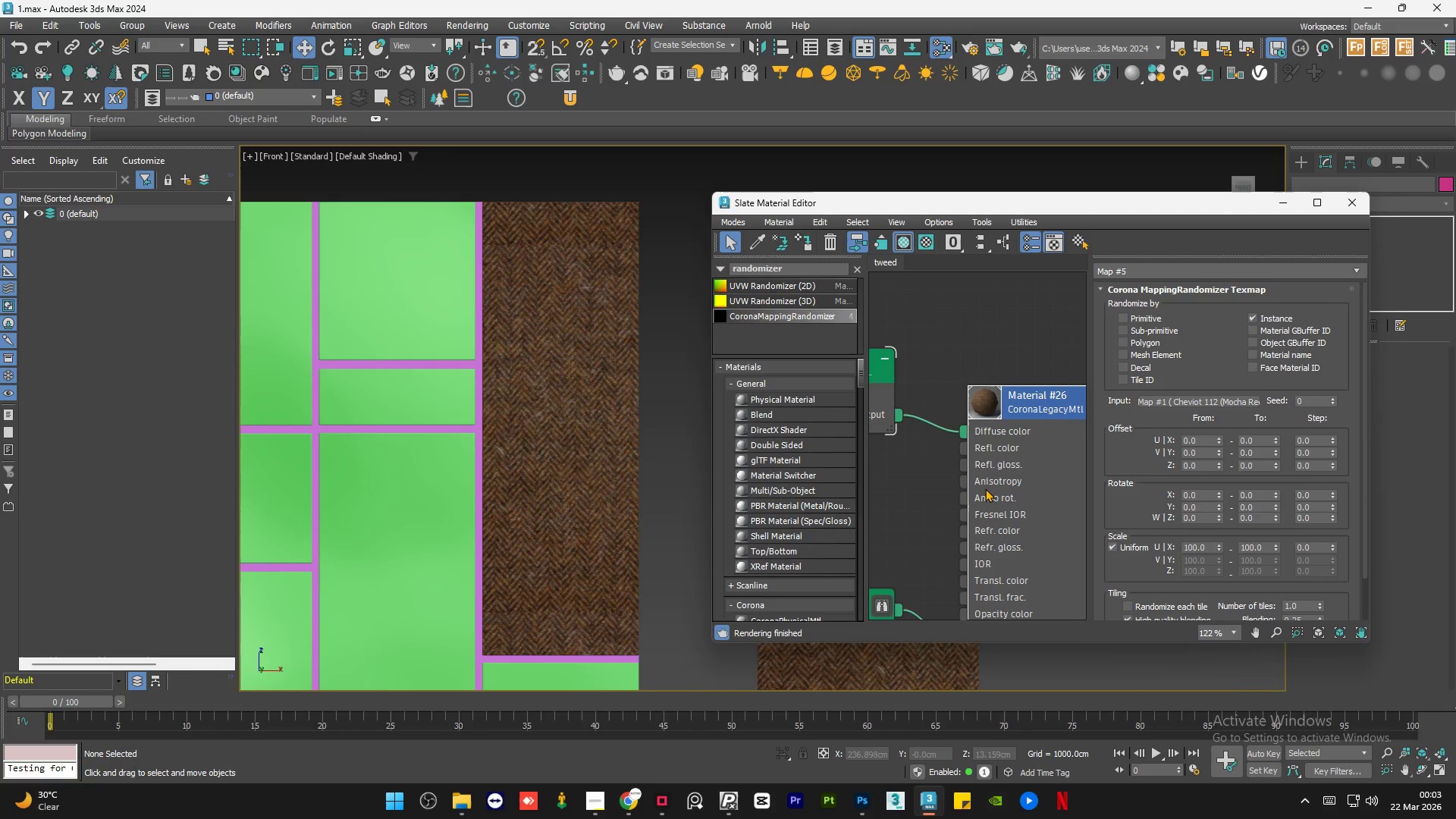 
double_click([985, 488])
 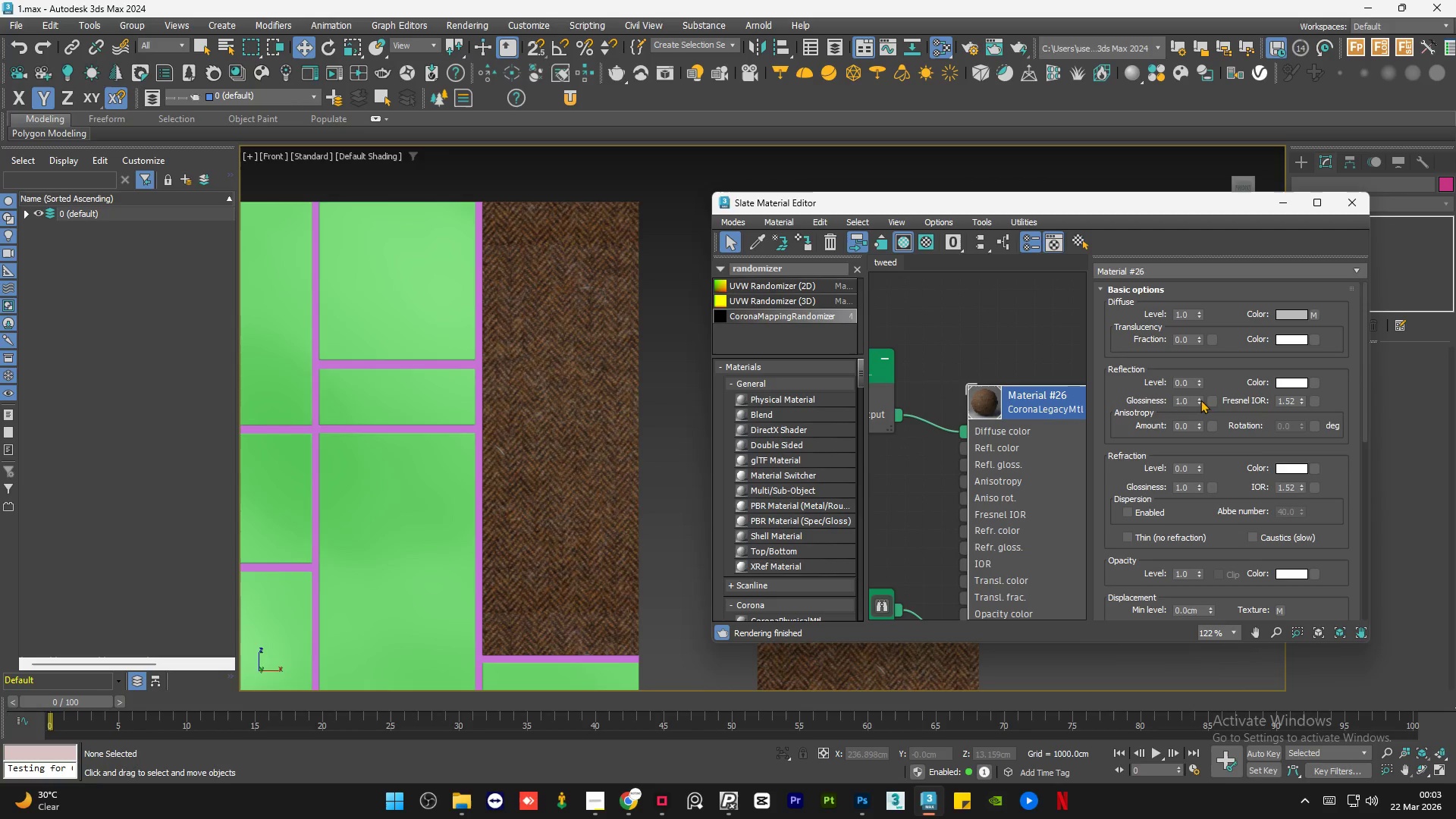 
scroll: coordinate [1266, 466], scroll_direction: down, amount: 4.0
 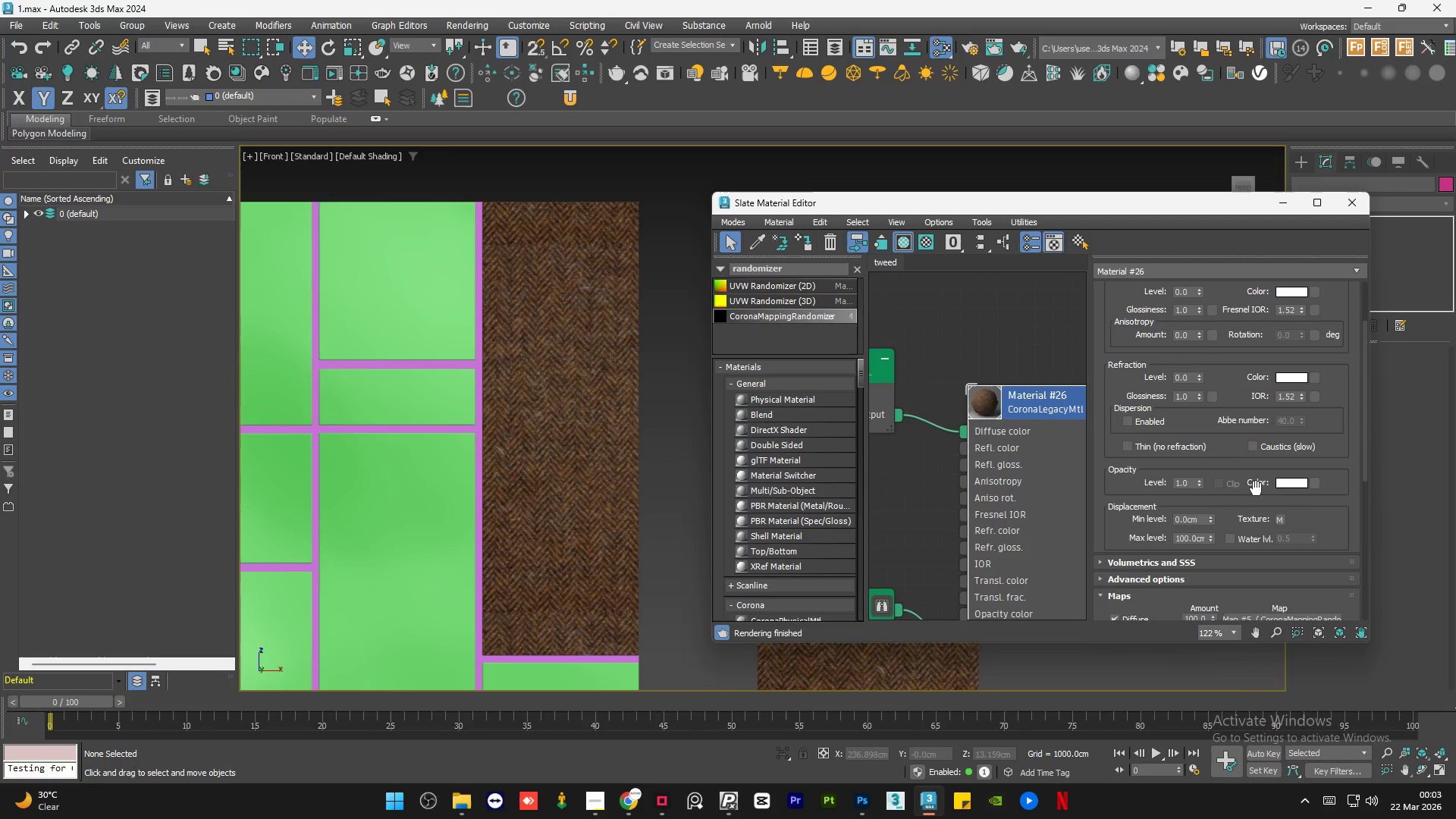 
wait(30.46)
 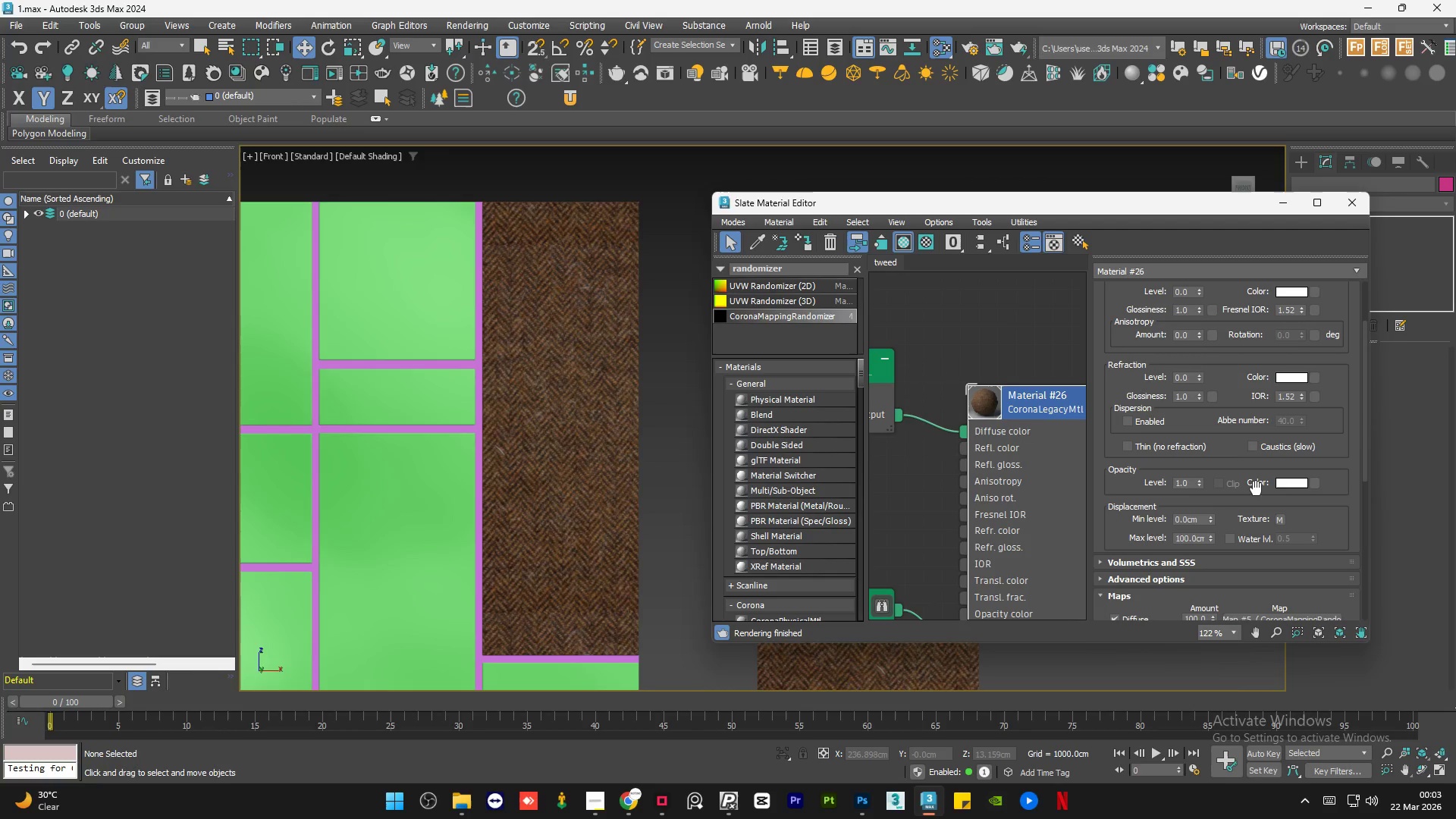 
scroll: coordinate [1024, 389], scroll_direction: down, amount: 7.0
 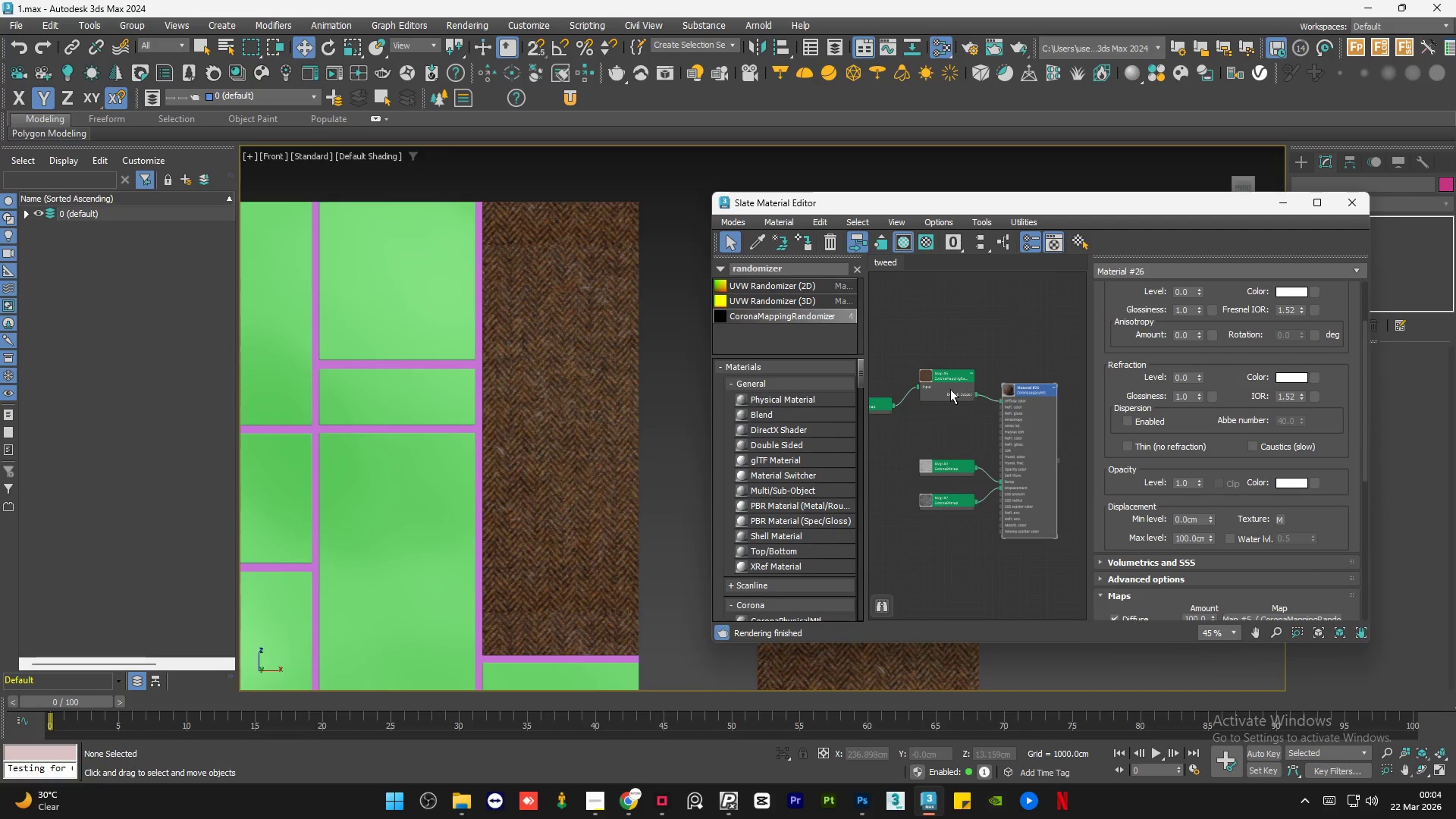 
double_click([948, 389])
 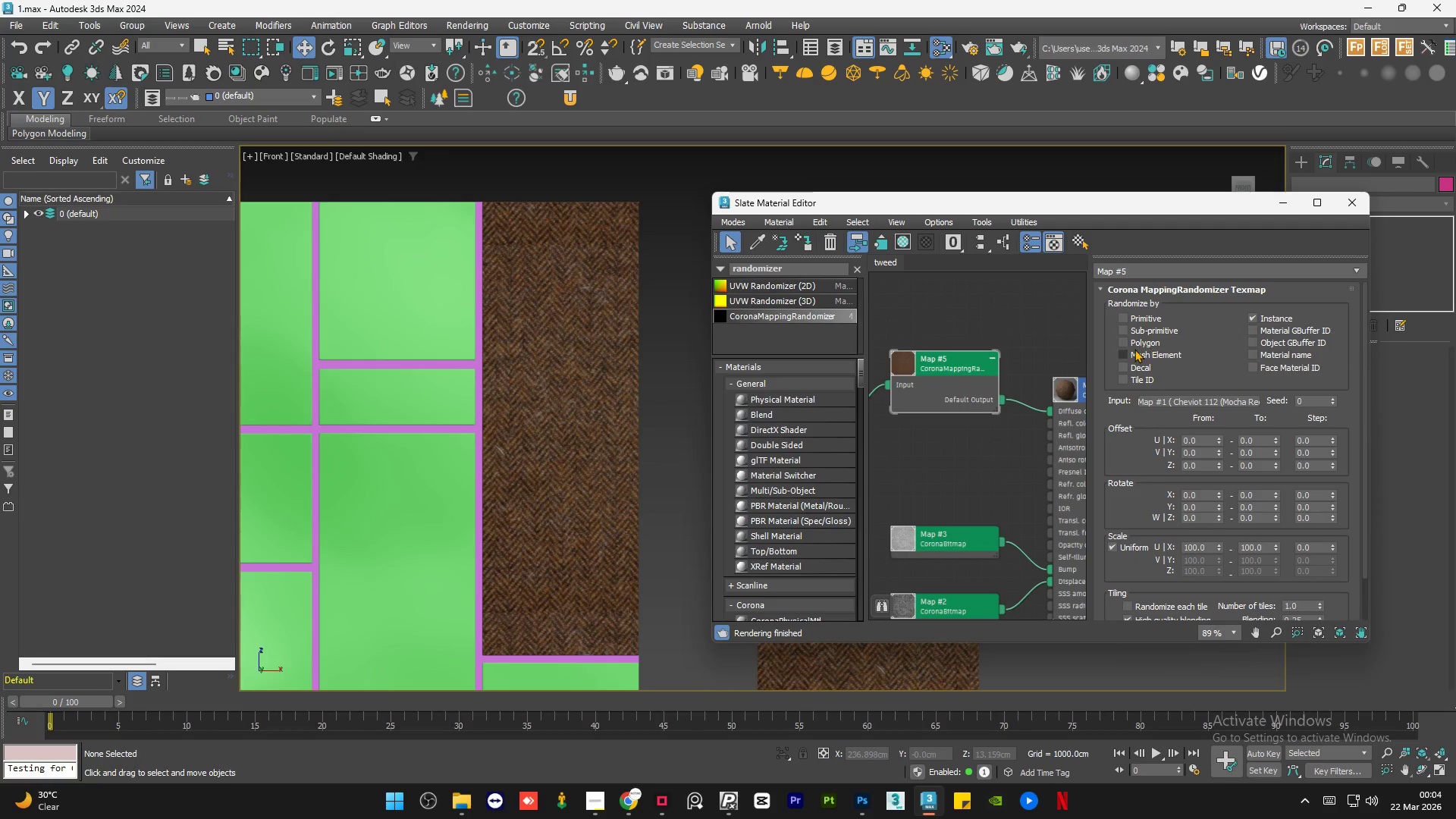 
scroll: coordinate [948, 389], scroll_direction: up, amount: 4.0
 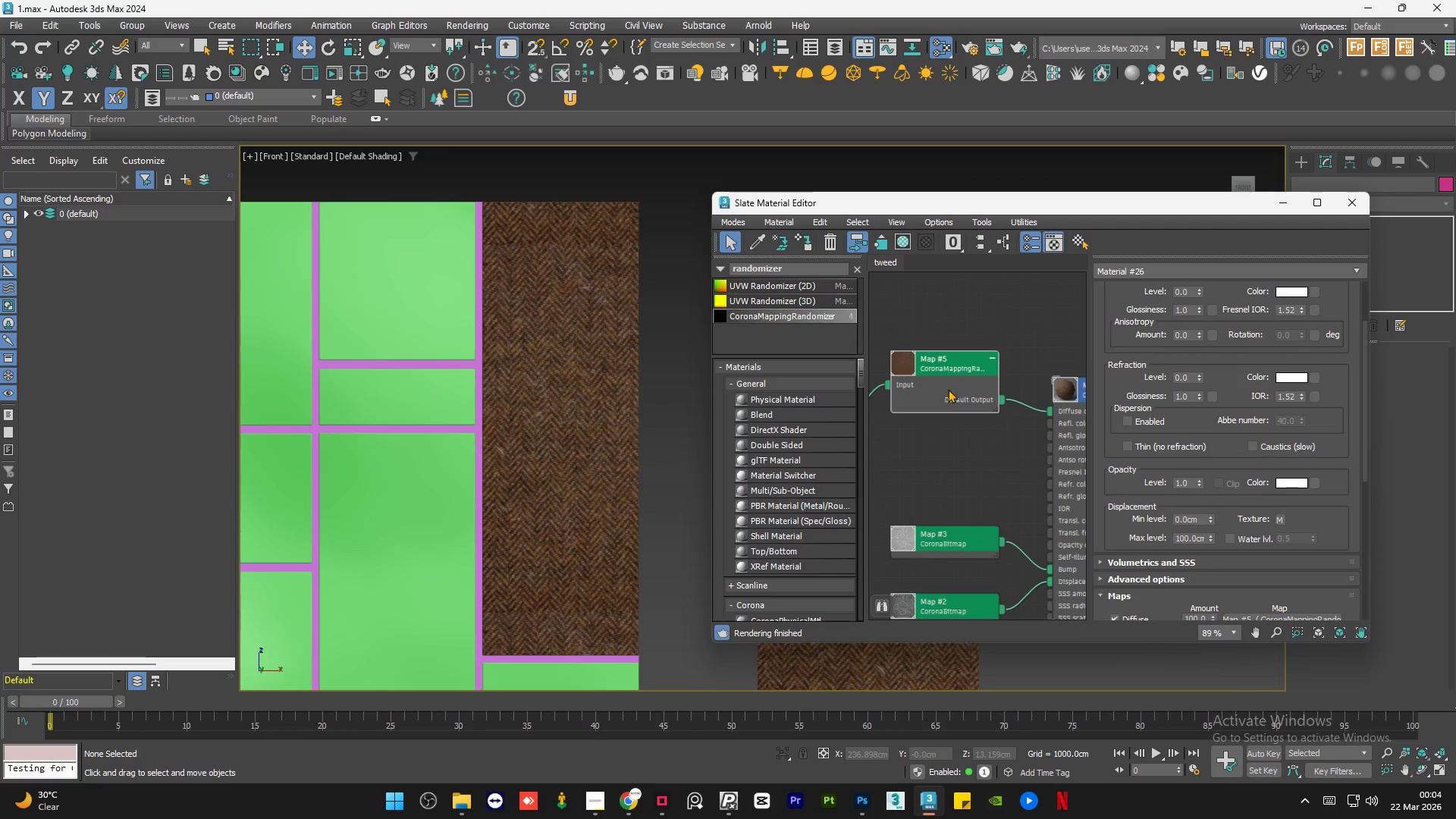 
left_click([1133, 351])
 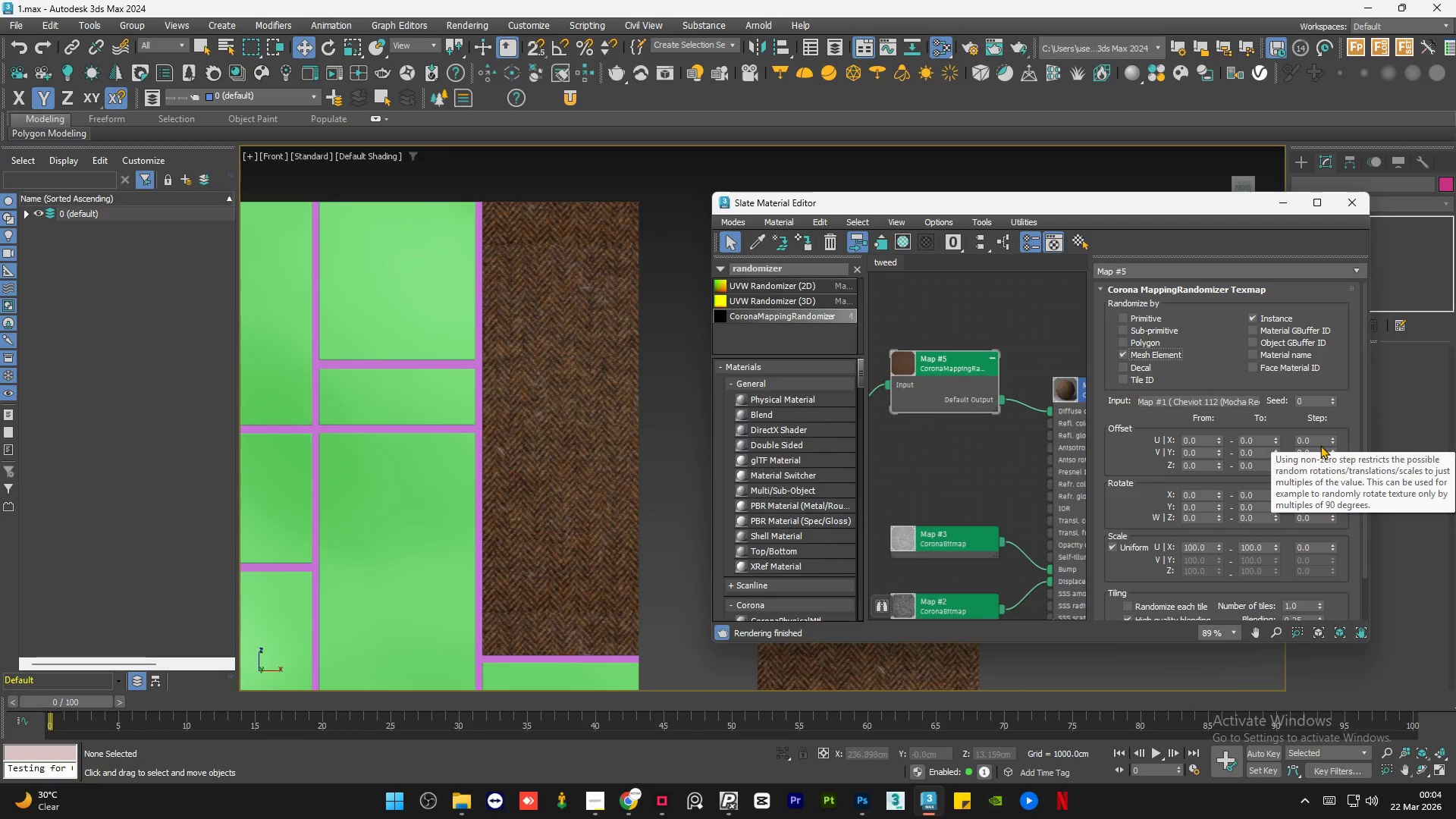 
double_click([1323, 494])
 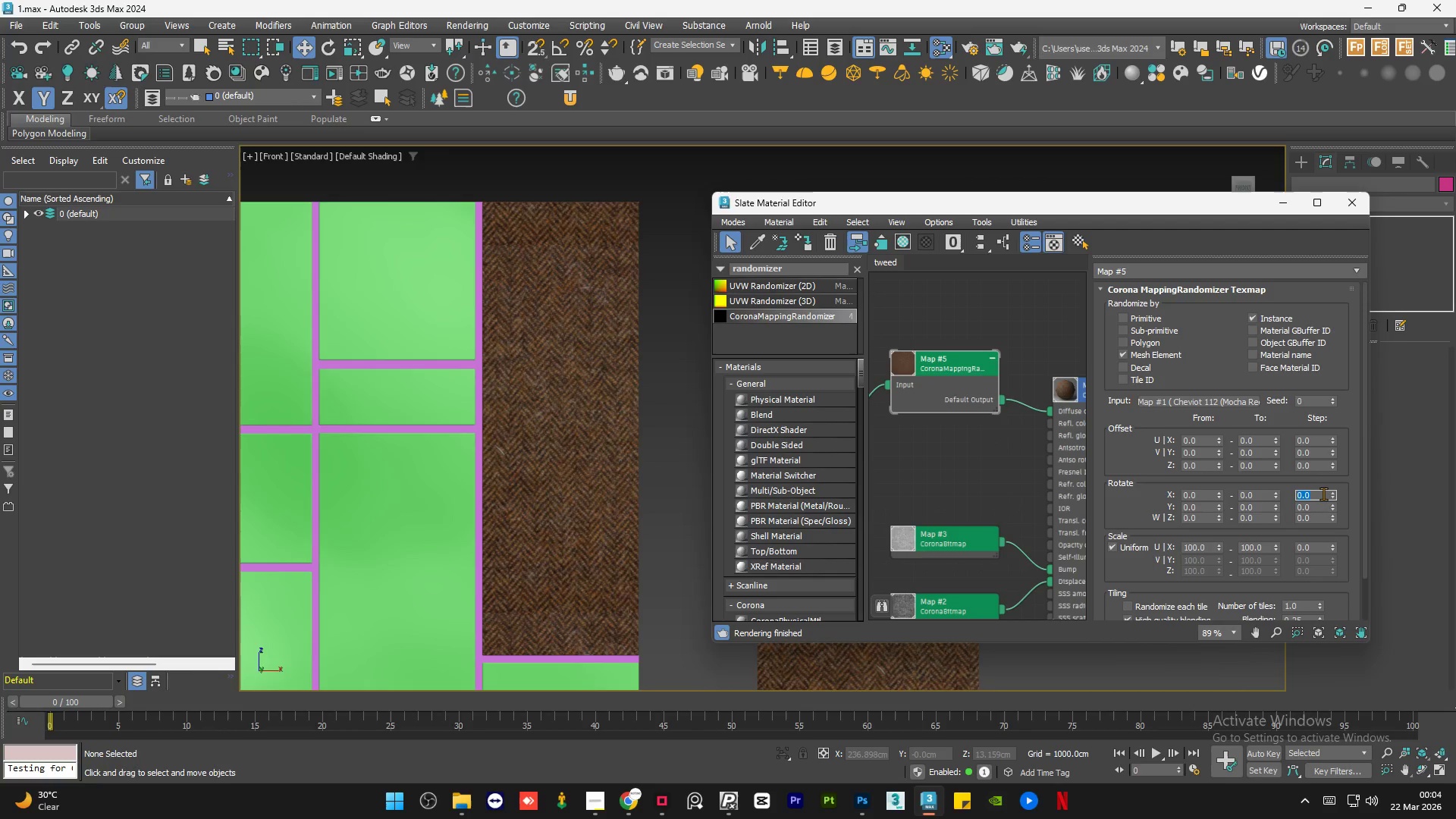 
key(Numpad6)
 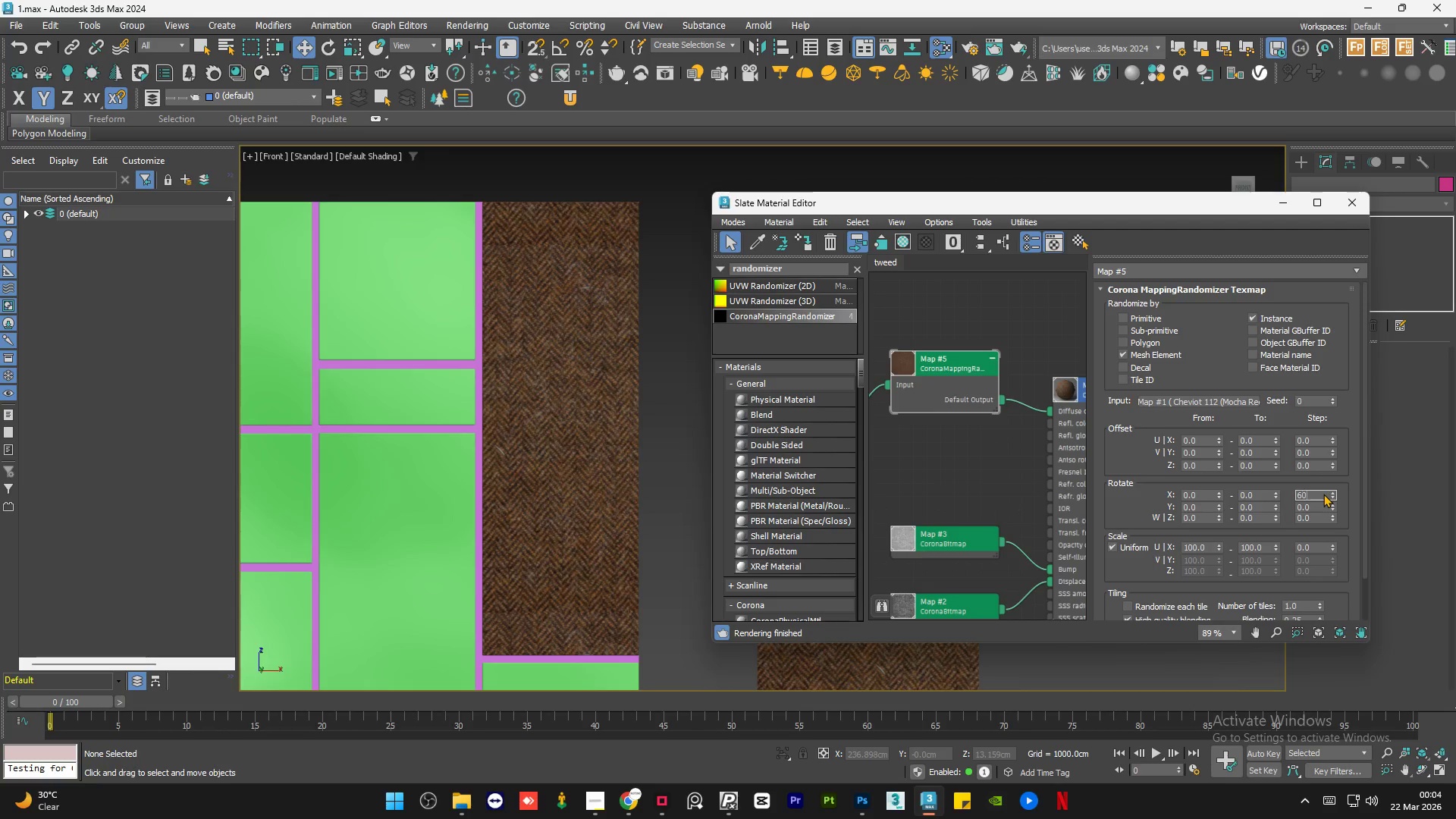 
key(Numpad0)
 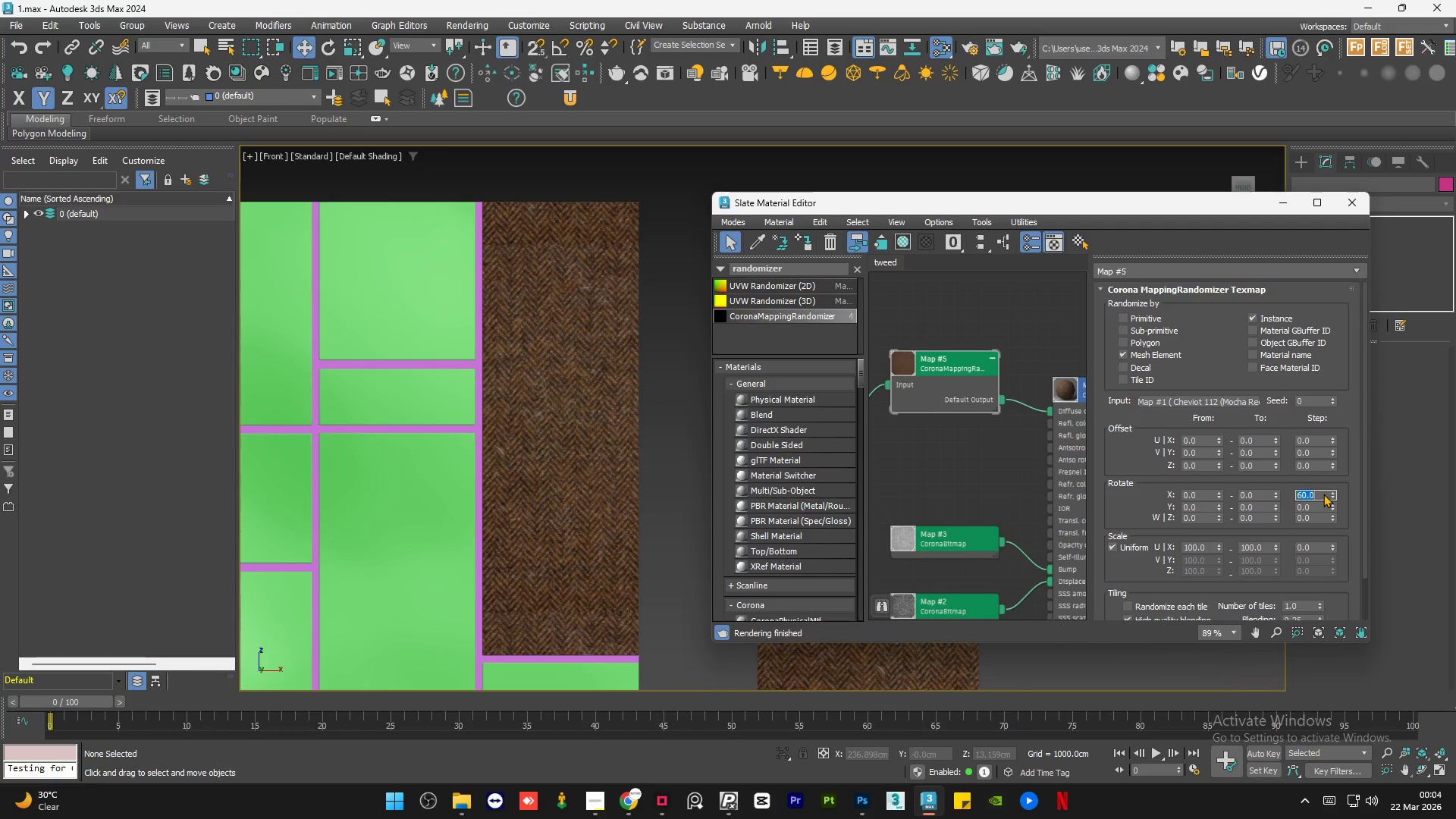 
key(NumpadEnter)
 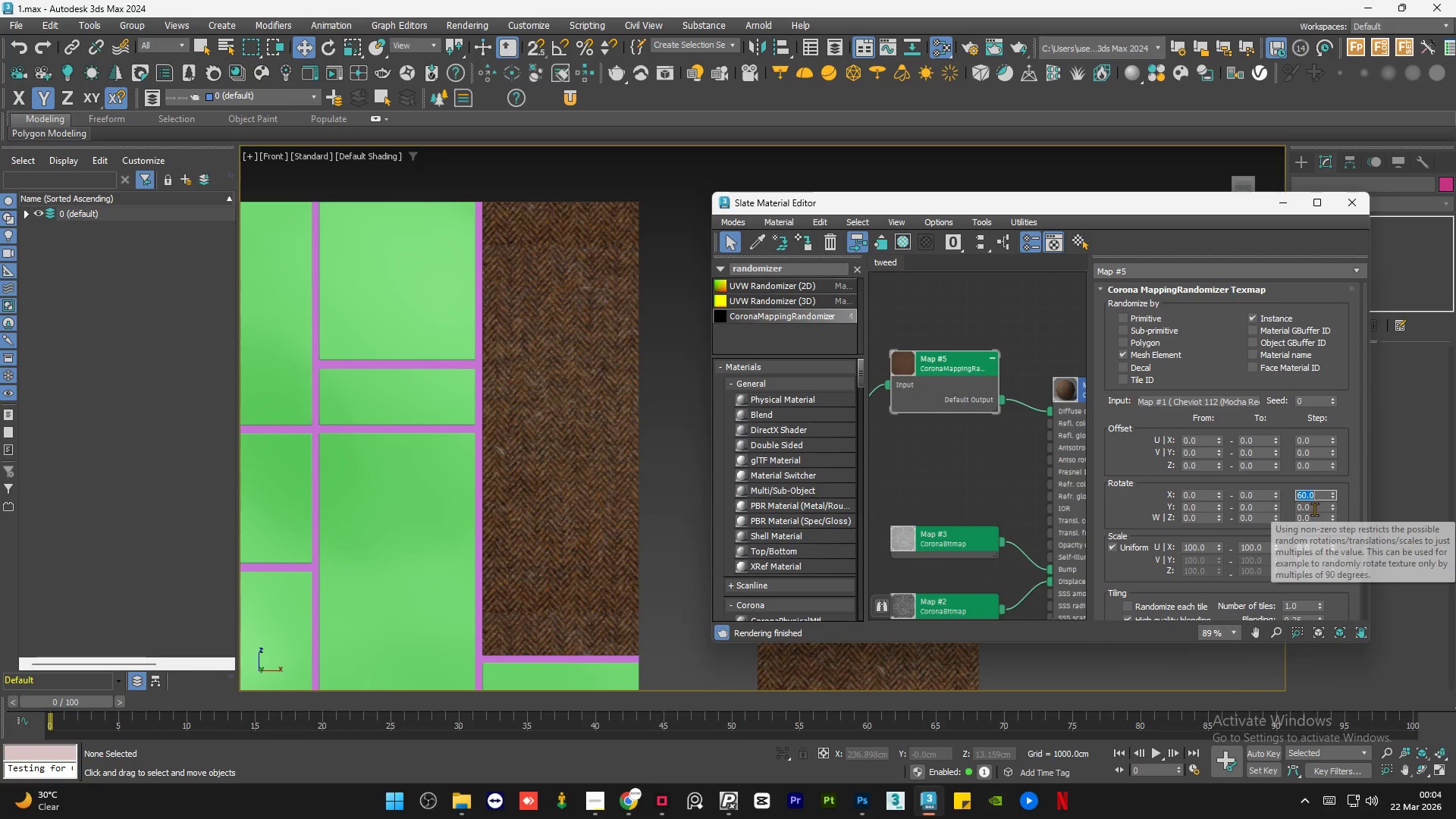 
double_click([1316, 509])
 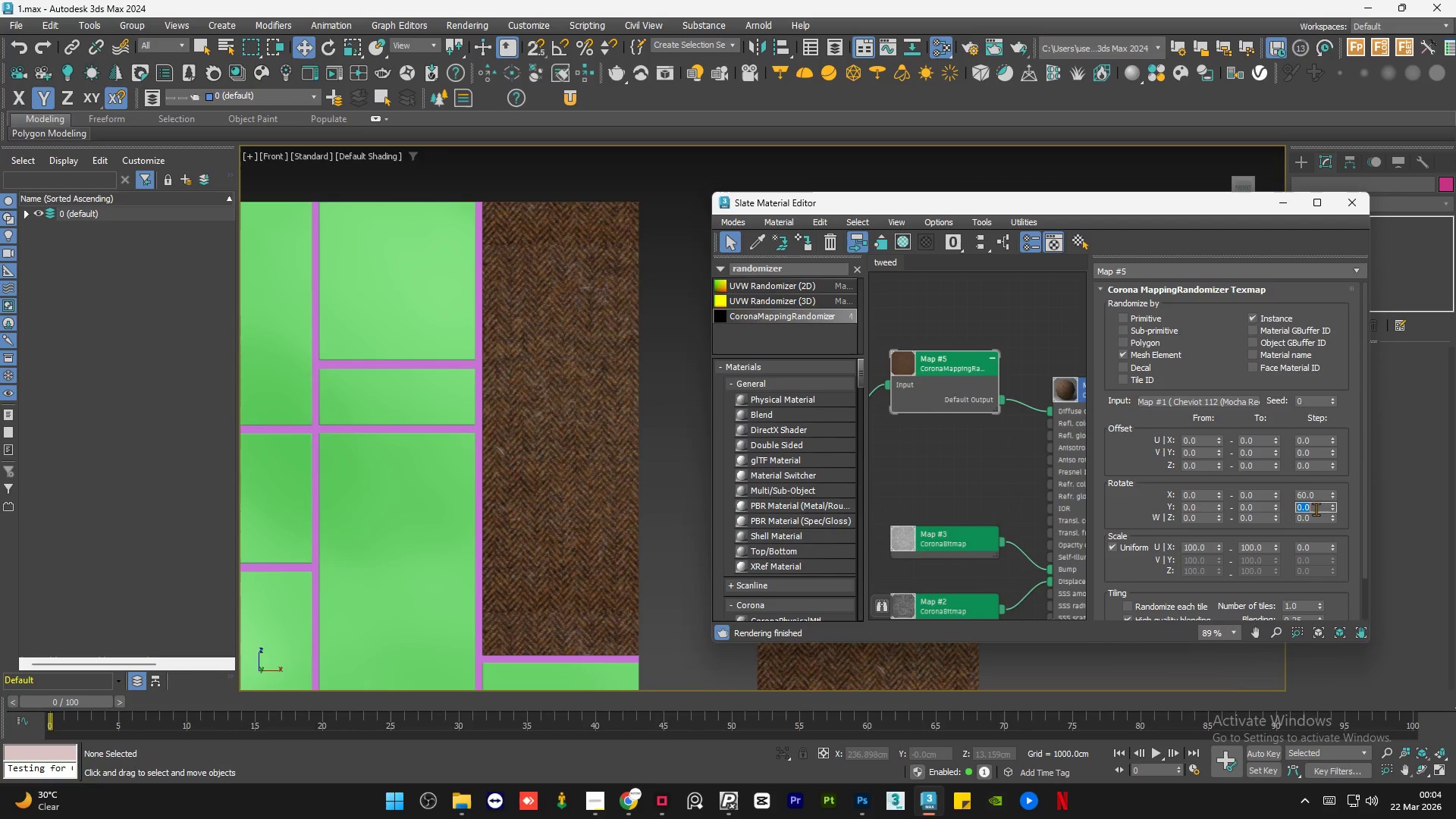 
key(Numpad3)
 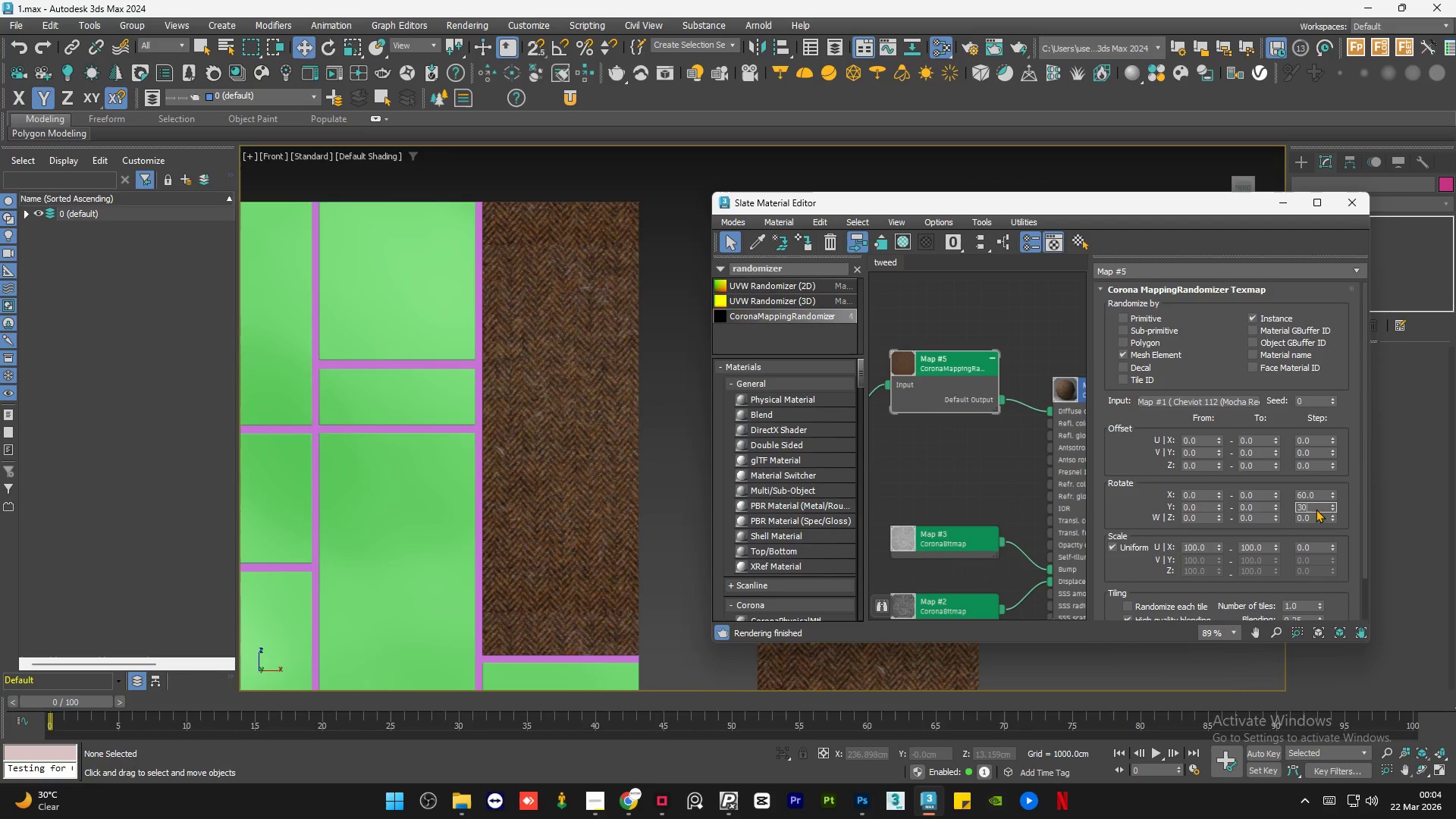 
key(Numpad0)
 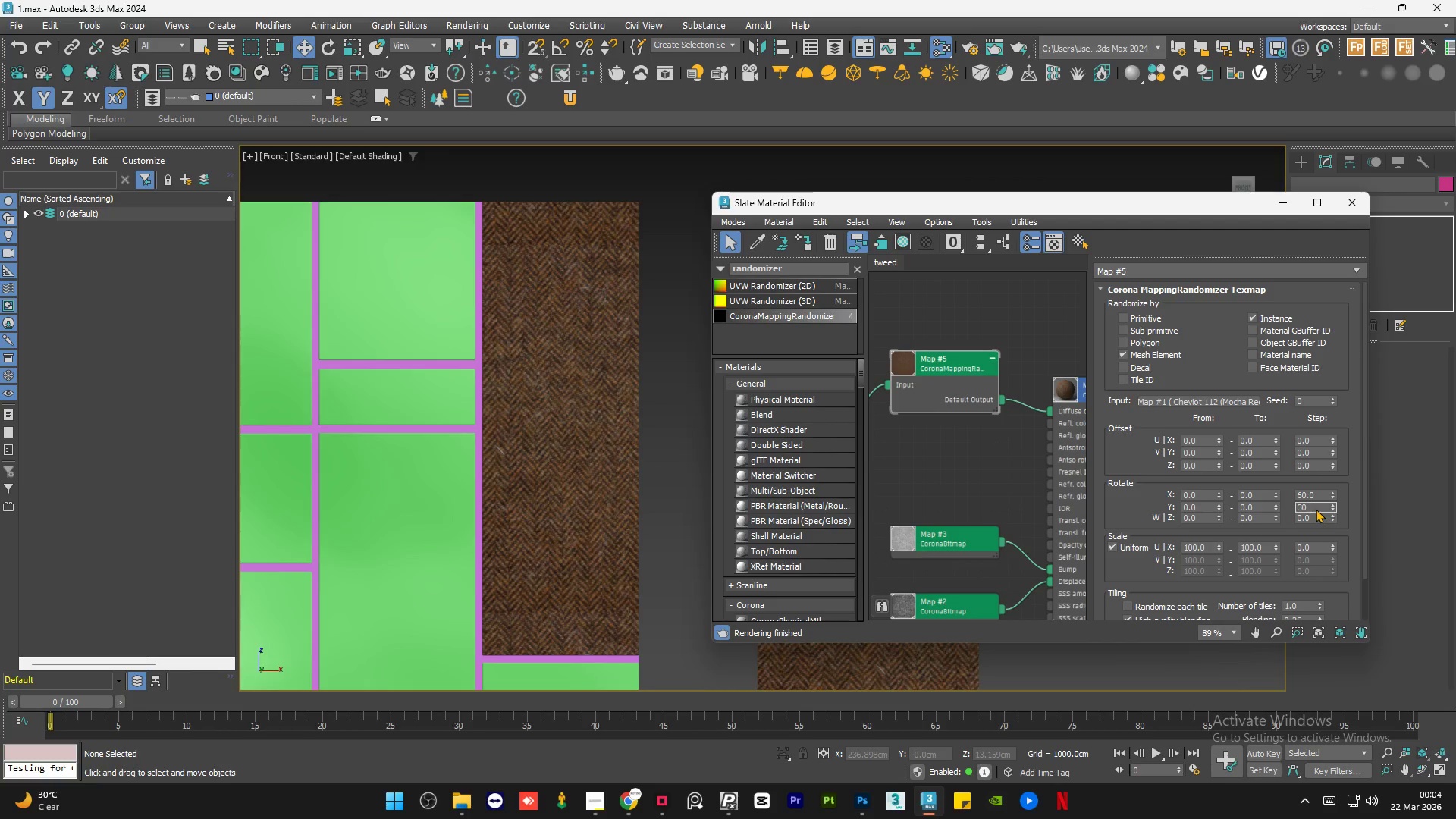 
key(NumpadEnter)
 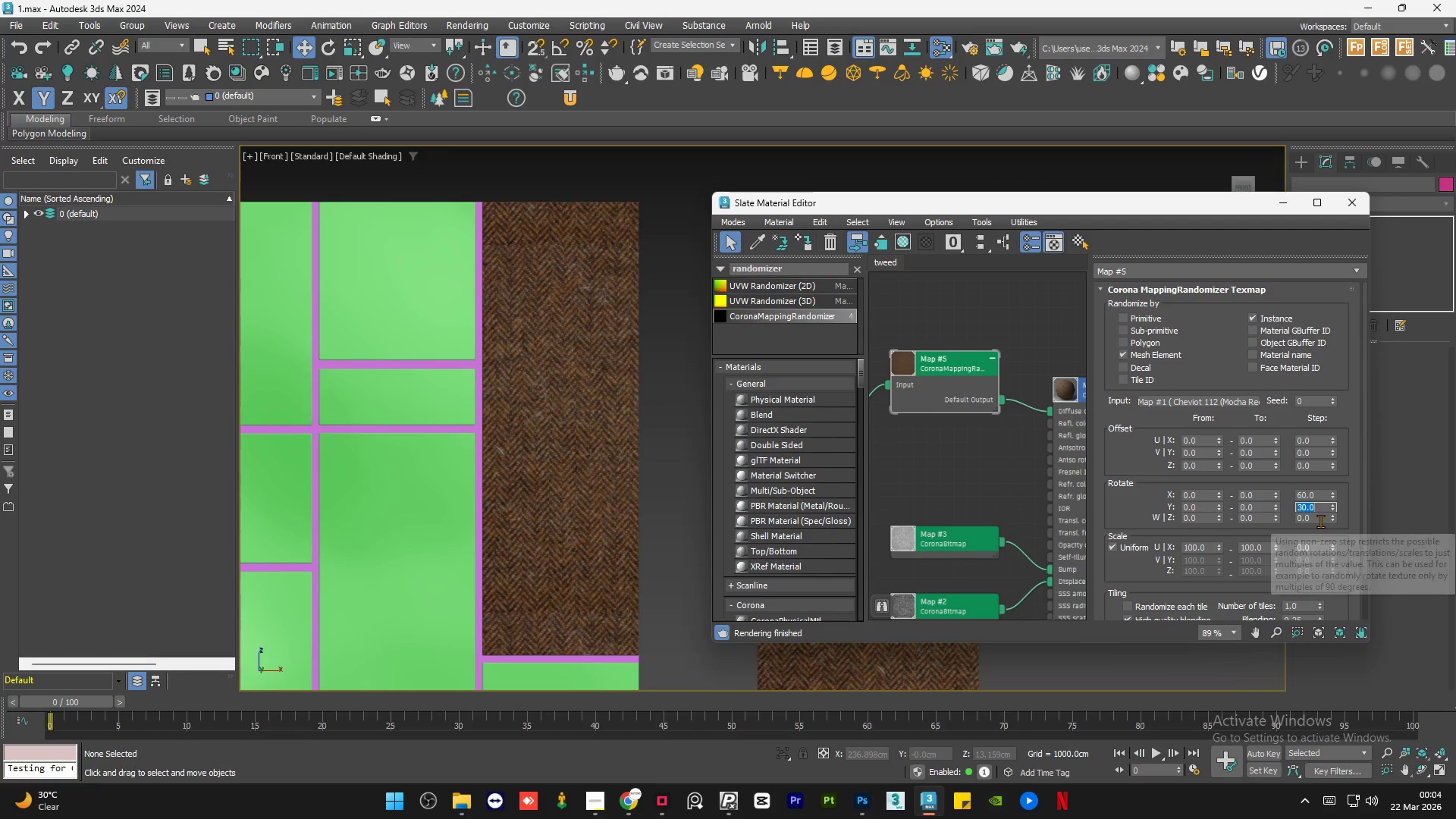 
double_click([1320, 521])
 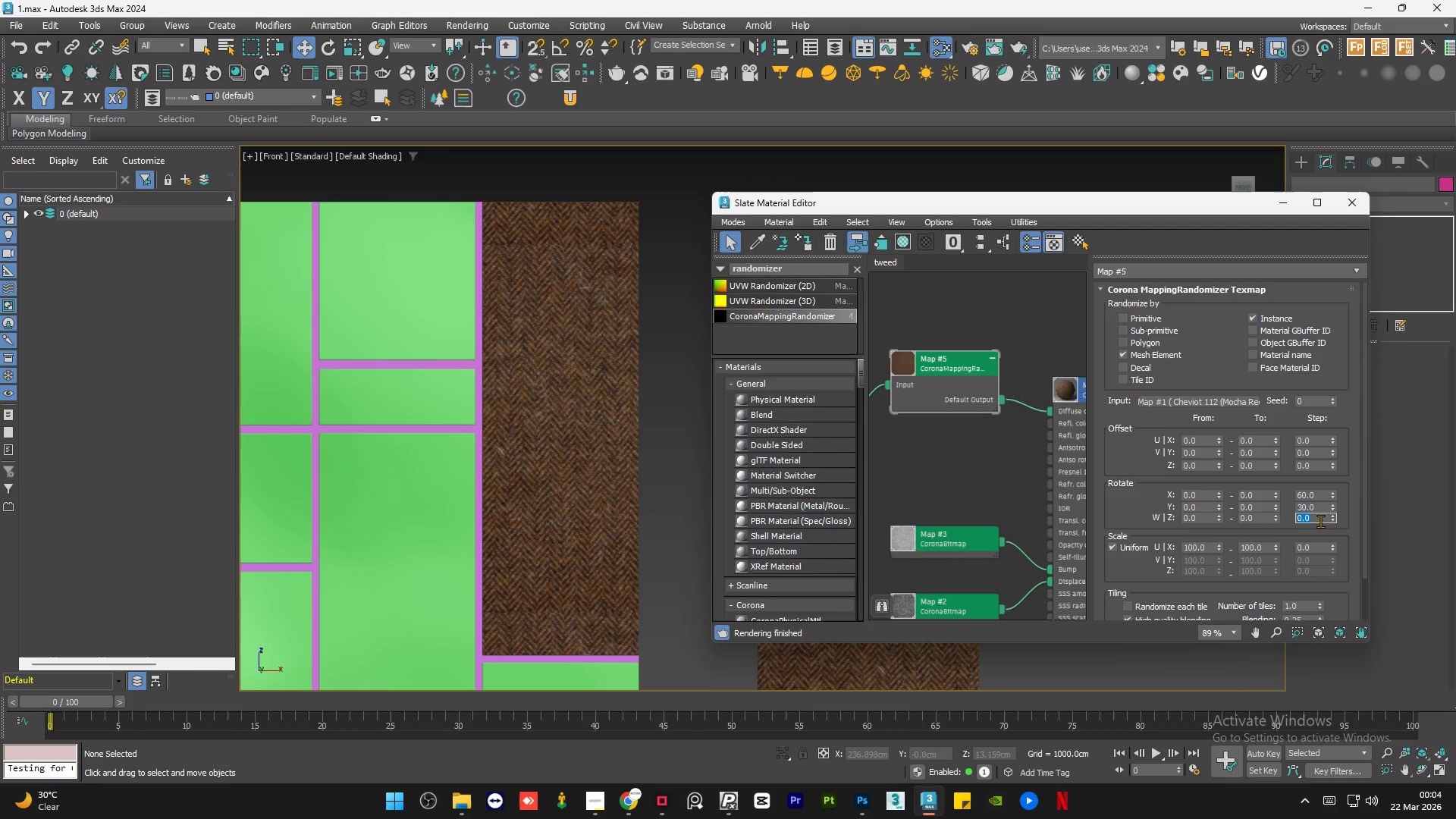 
key(Numpad3)
 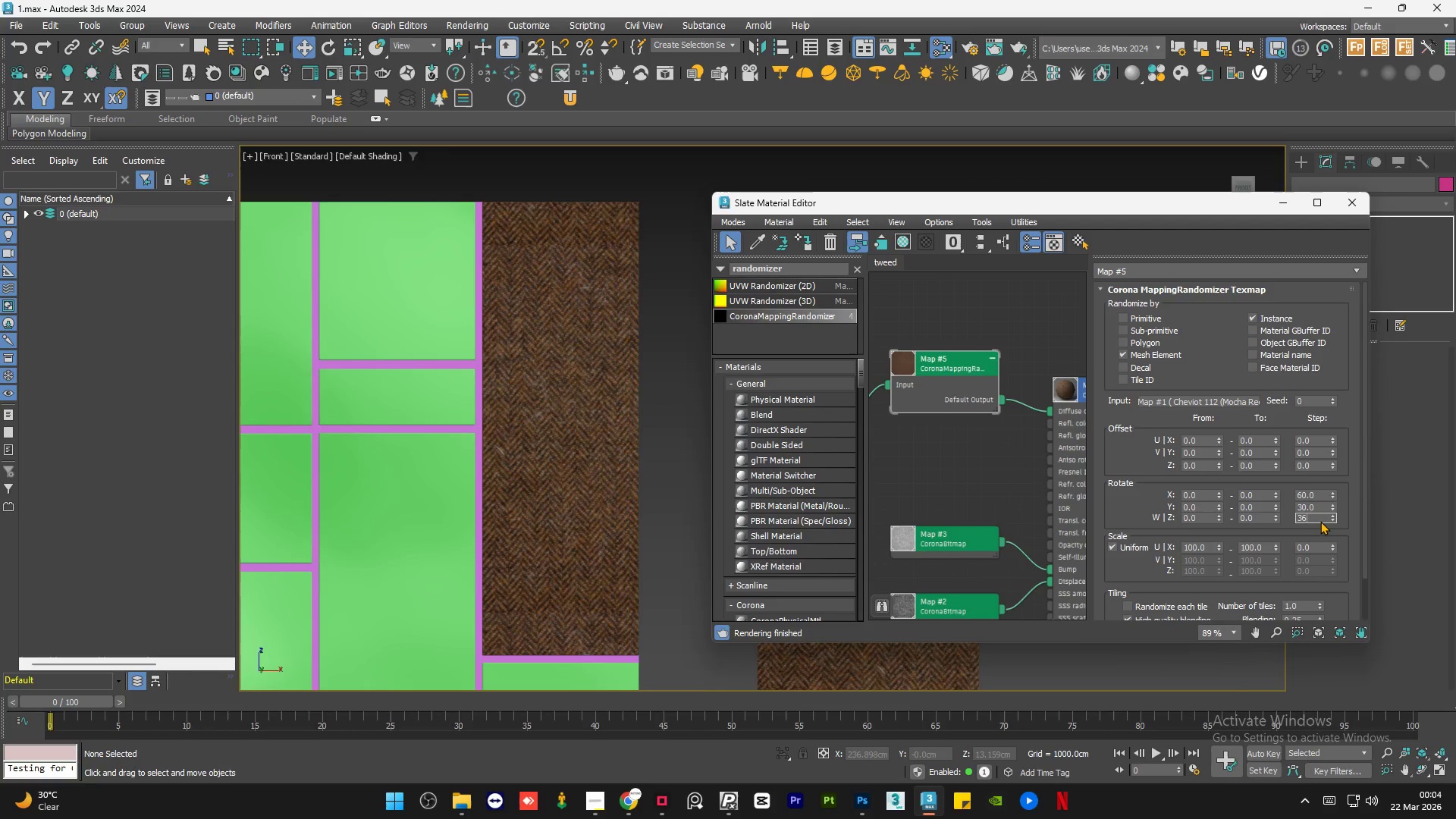 
key(Numpad6)
 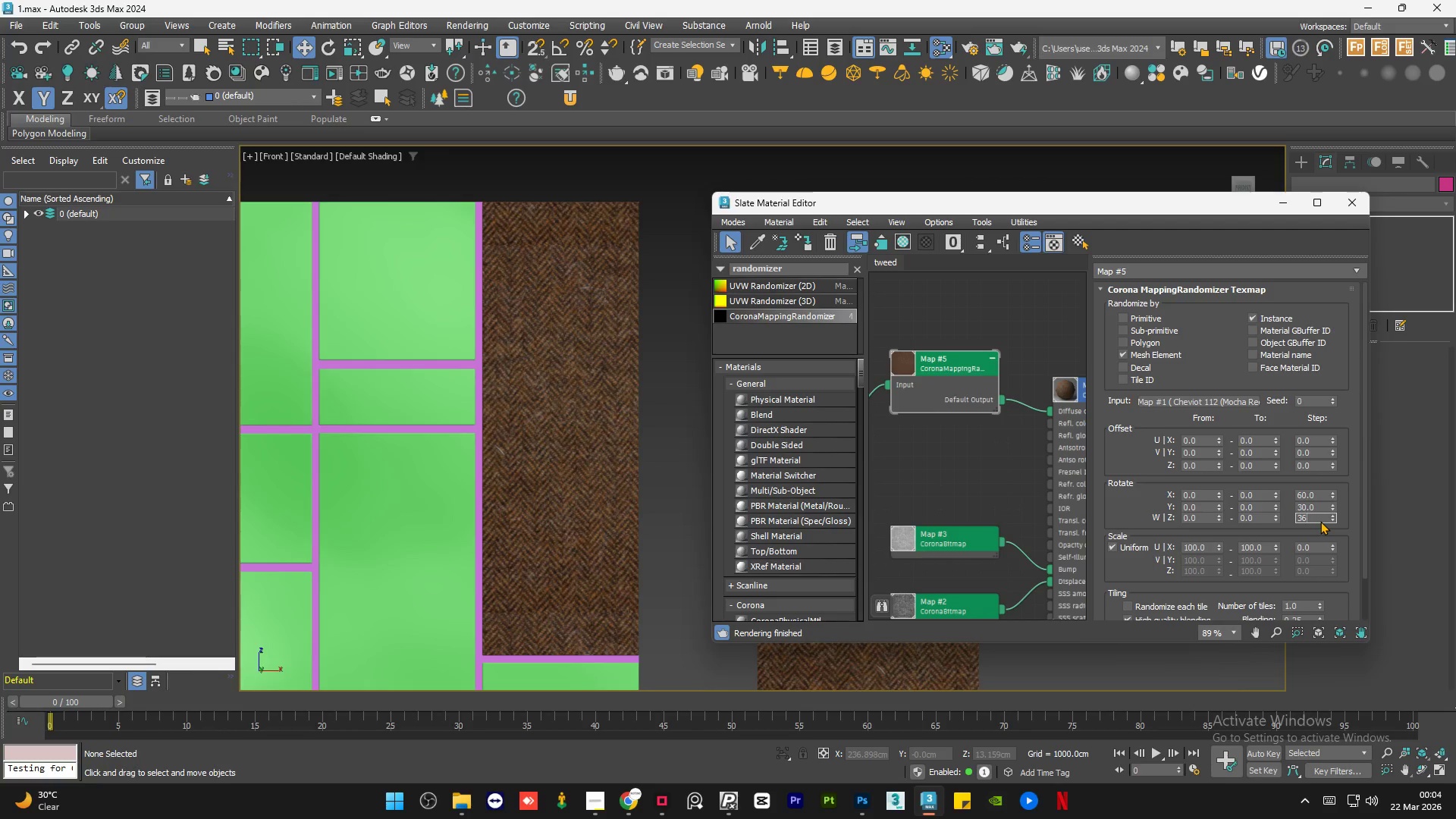 
key(Numpad0)
 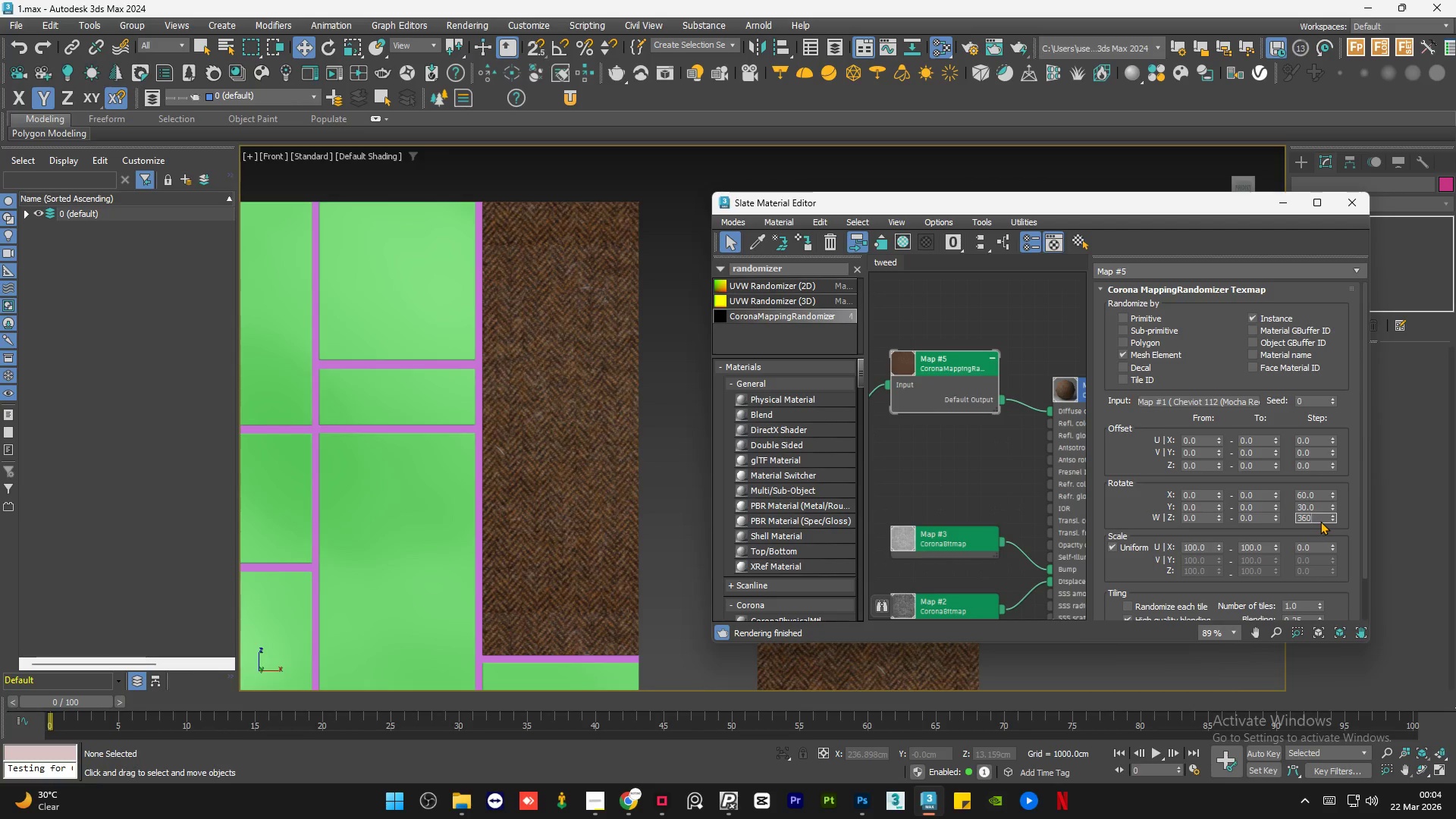 
key(NumpadEnter)
 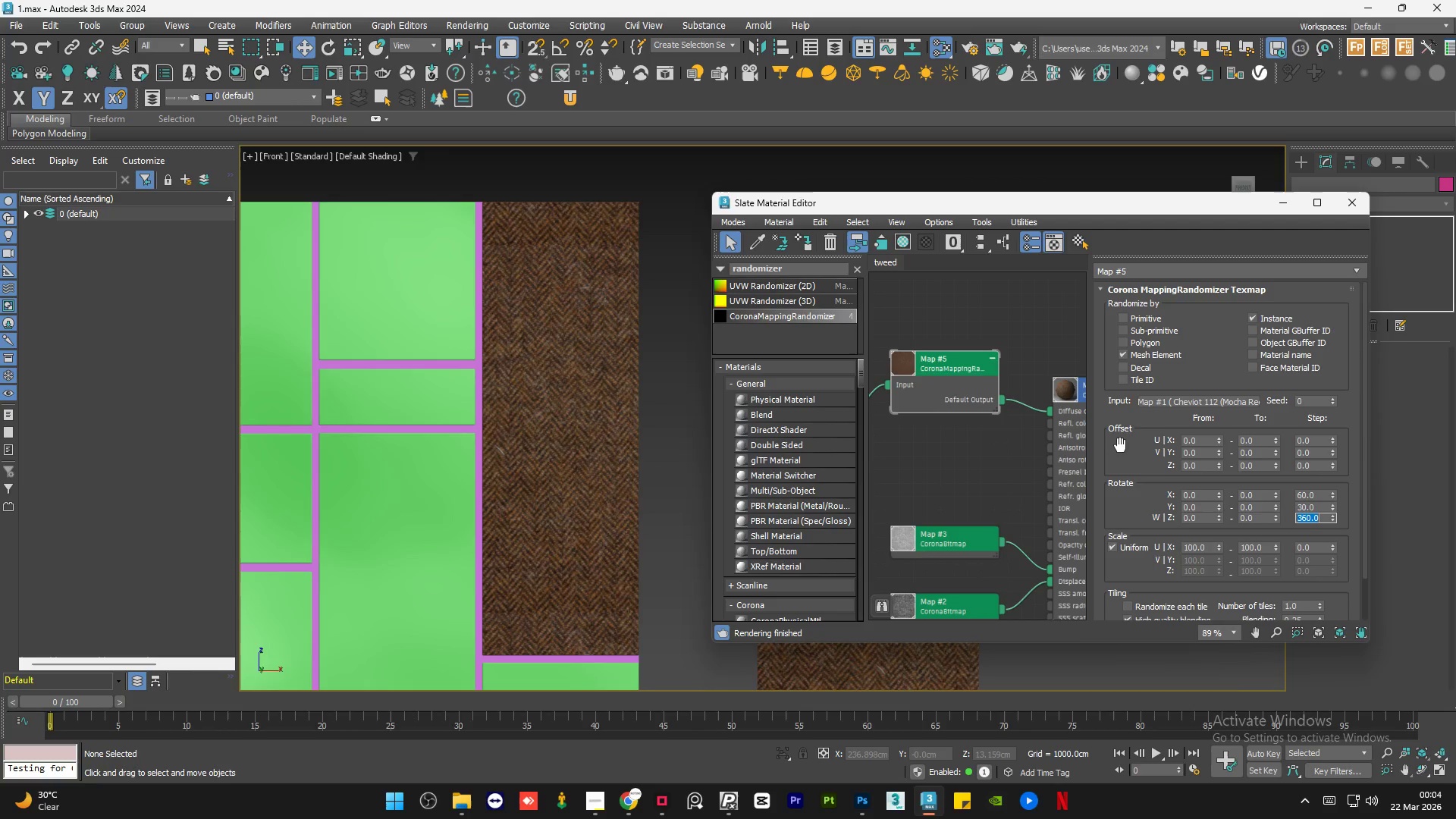 
left_click([1006, 456])
 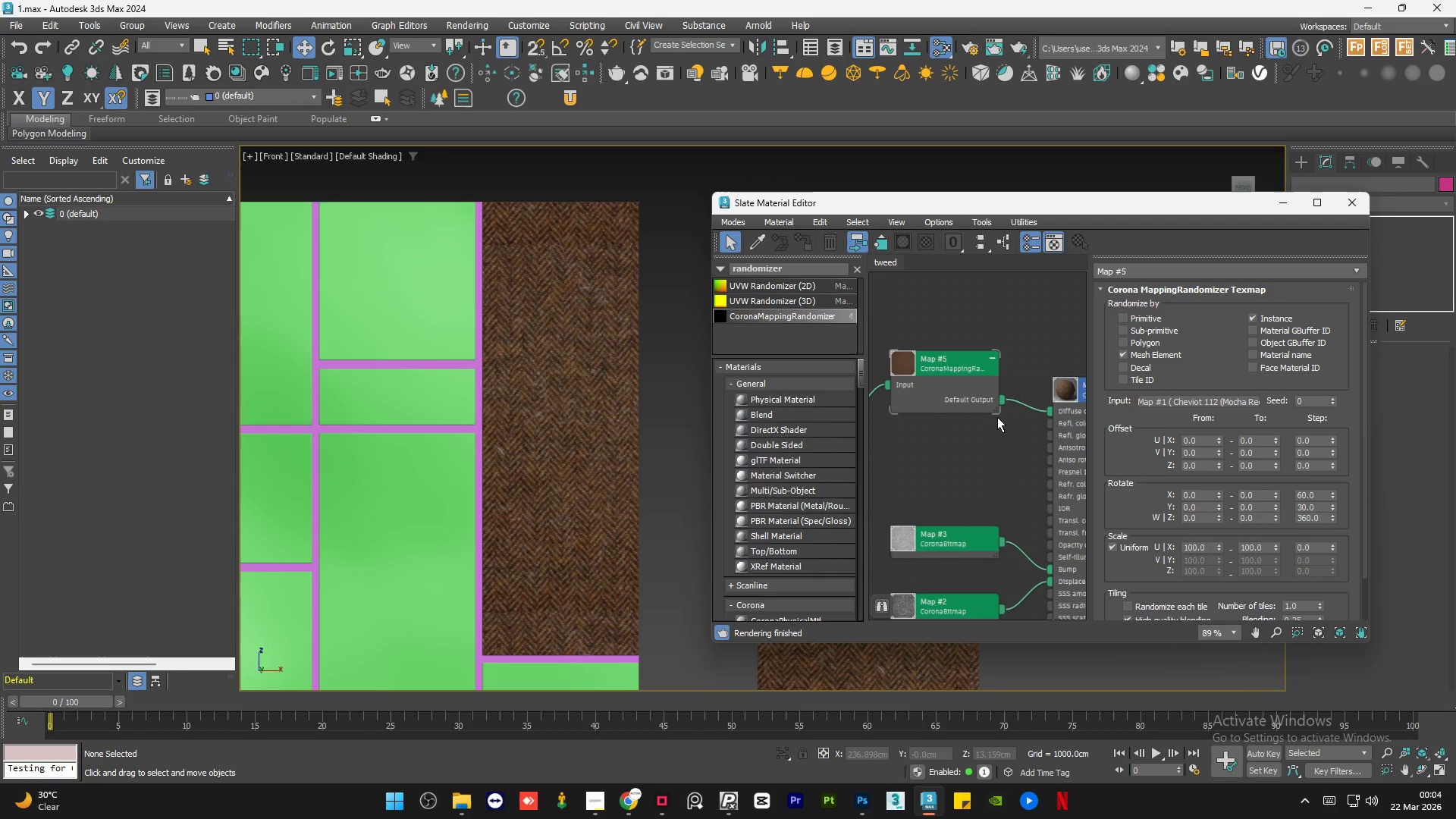 
left_click([952, 333])
 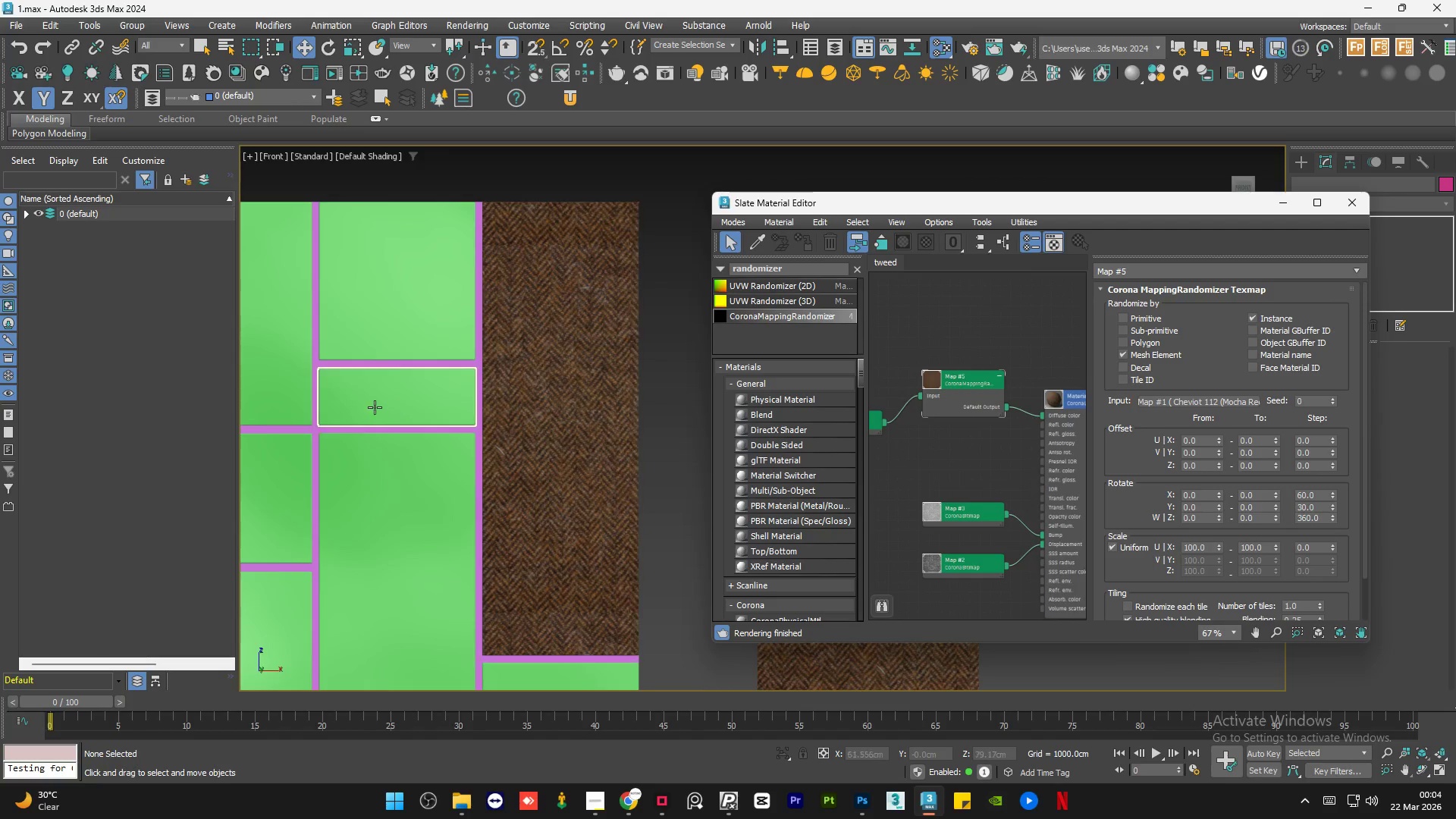 
scroll: coordinate [356, 404], scroll_direction: down, amount: 4.0
 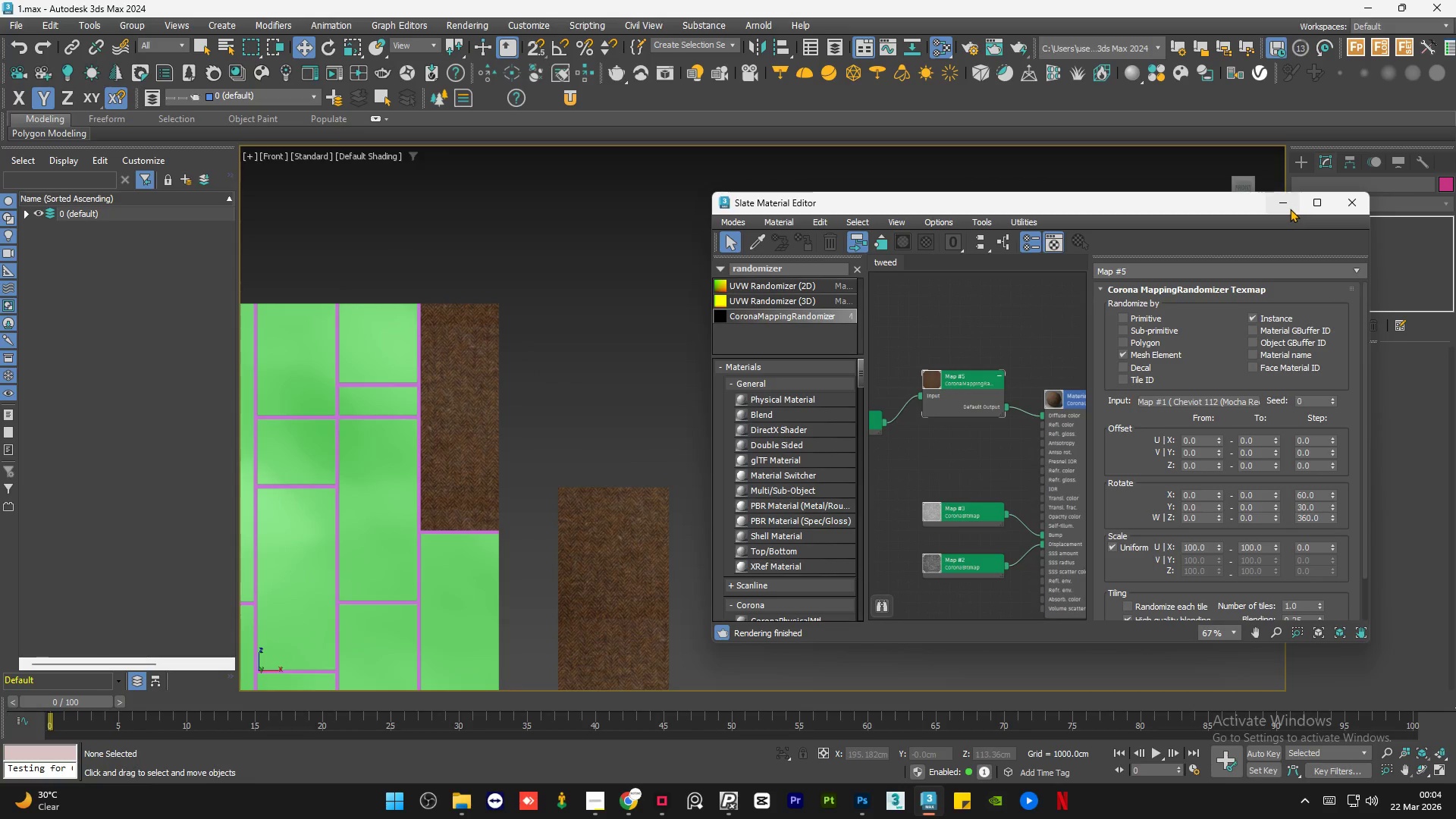 
double_click([872, 425])
 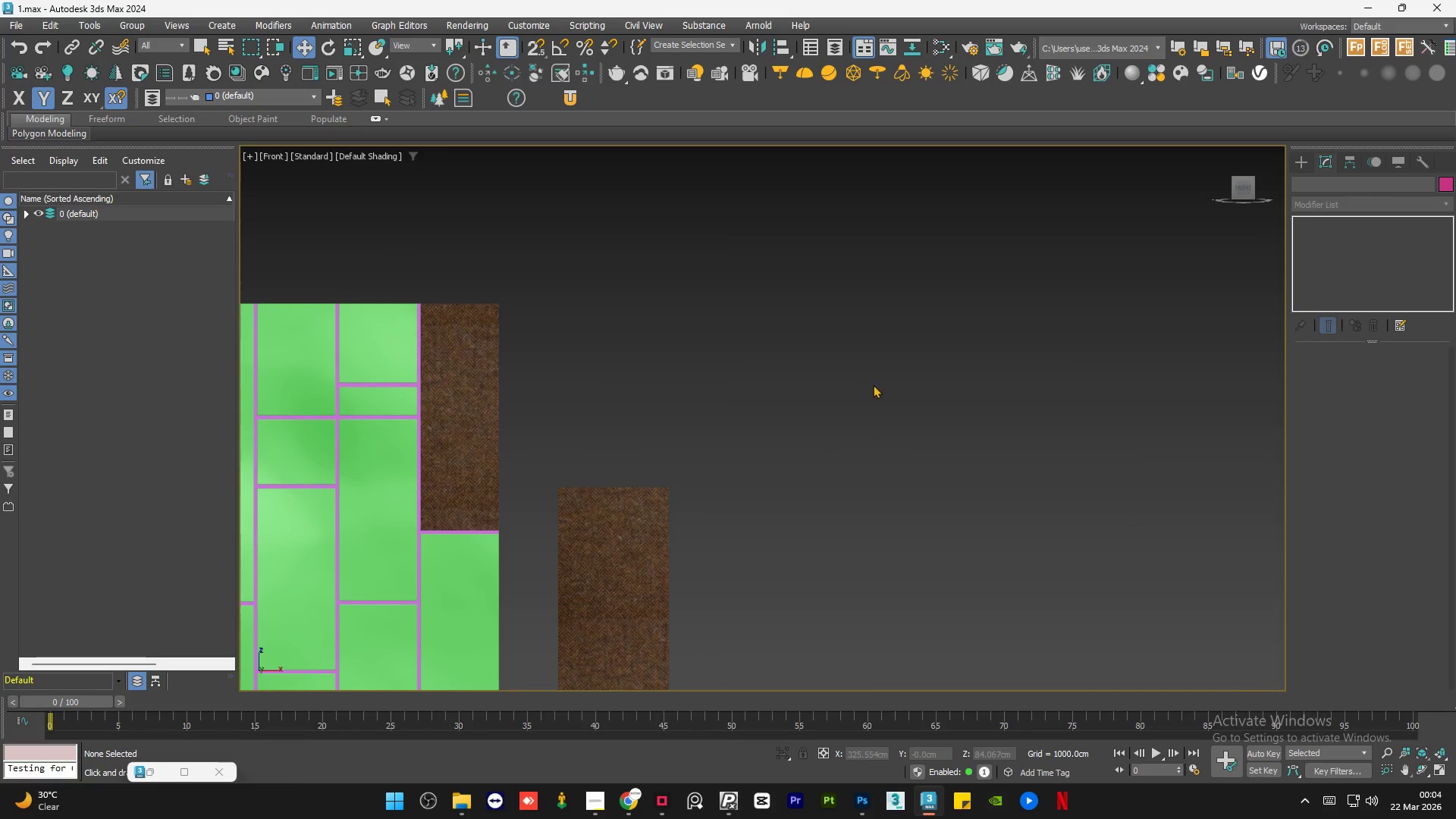 
scroll: coordinate [869, 383], scroll_direction: down, amount: 1.0
 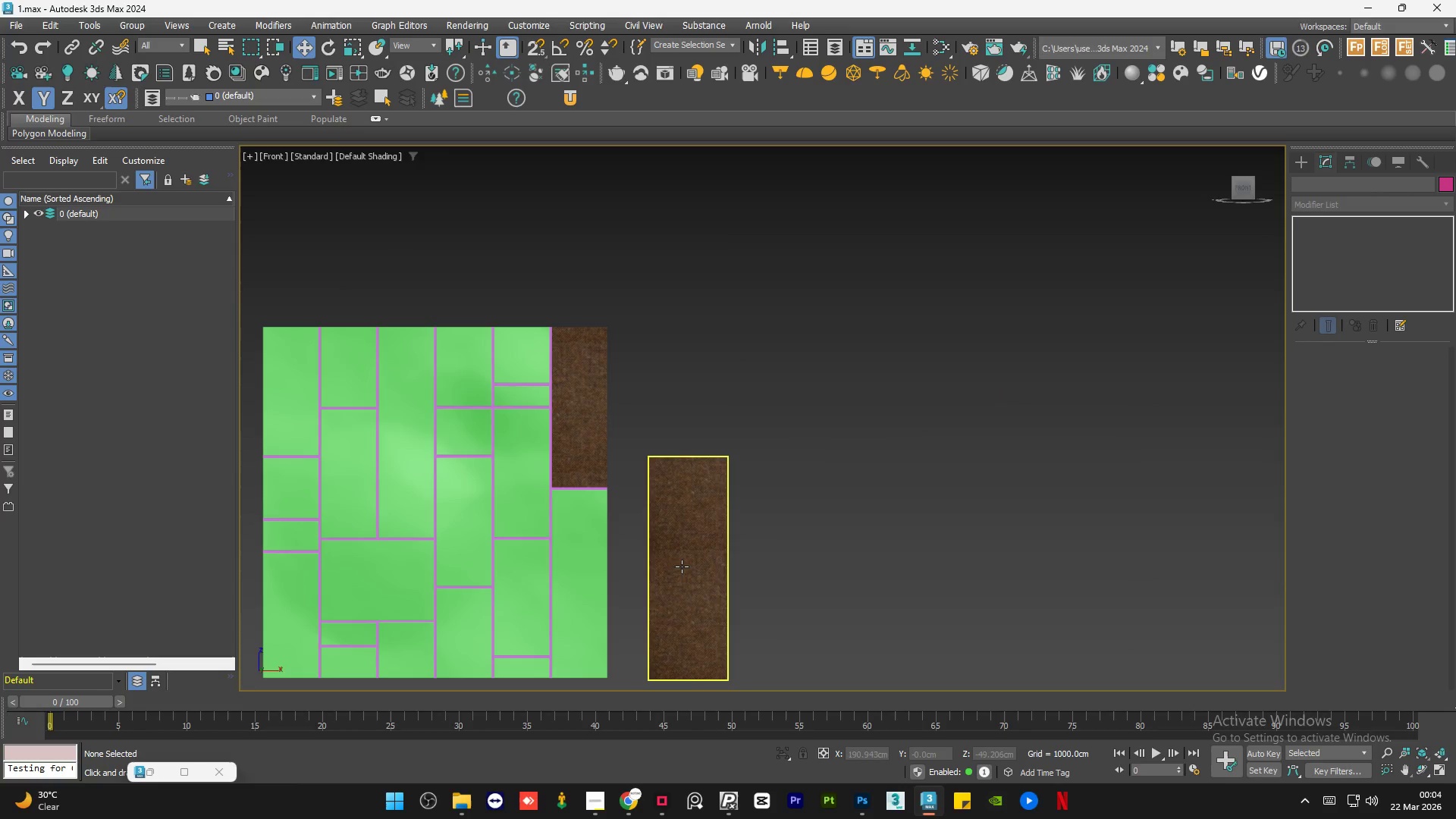 
left_click([680, 567])
 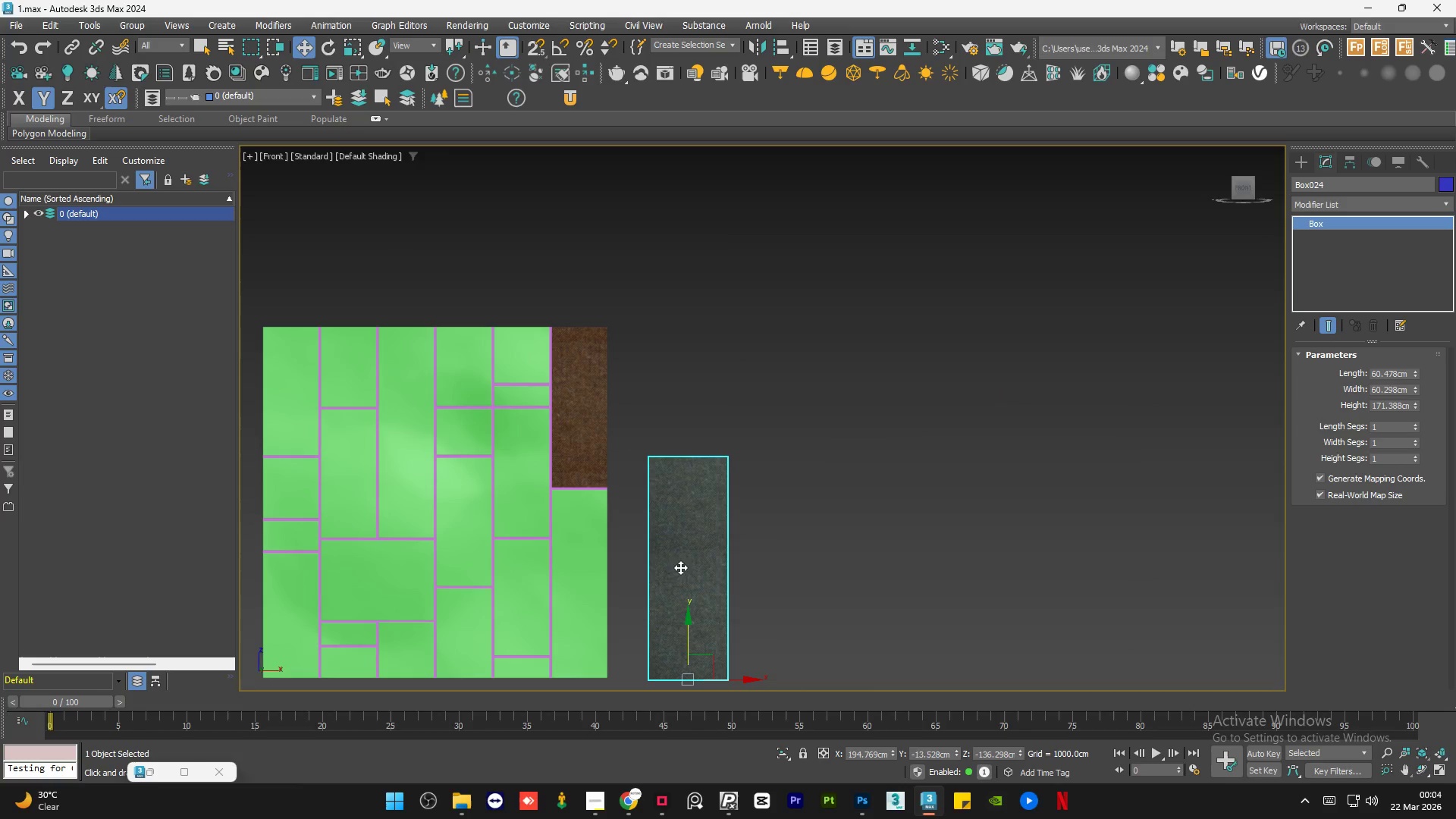 
left_click([601, 442])
 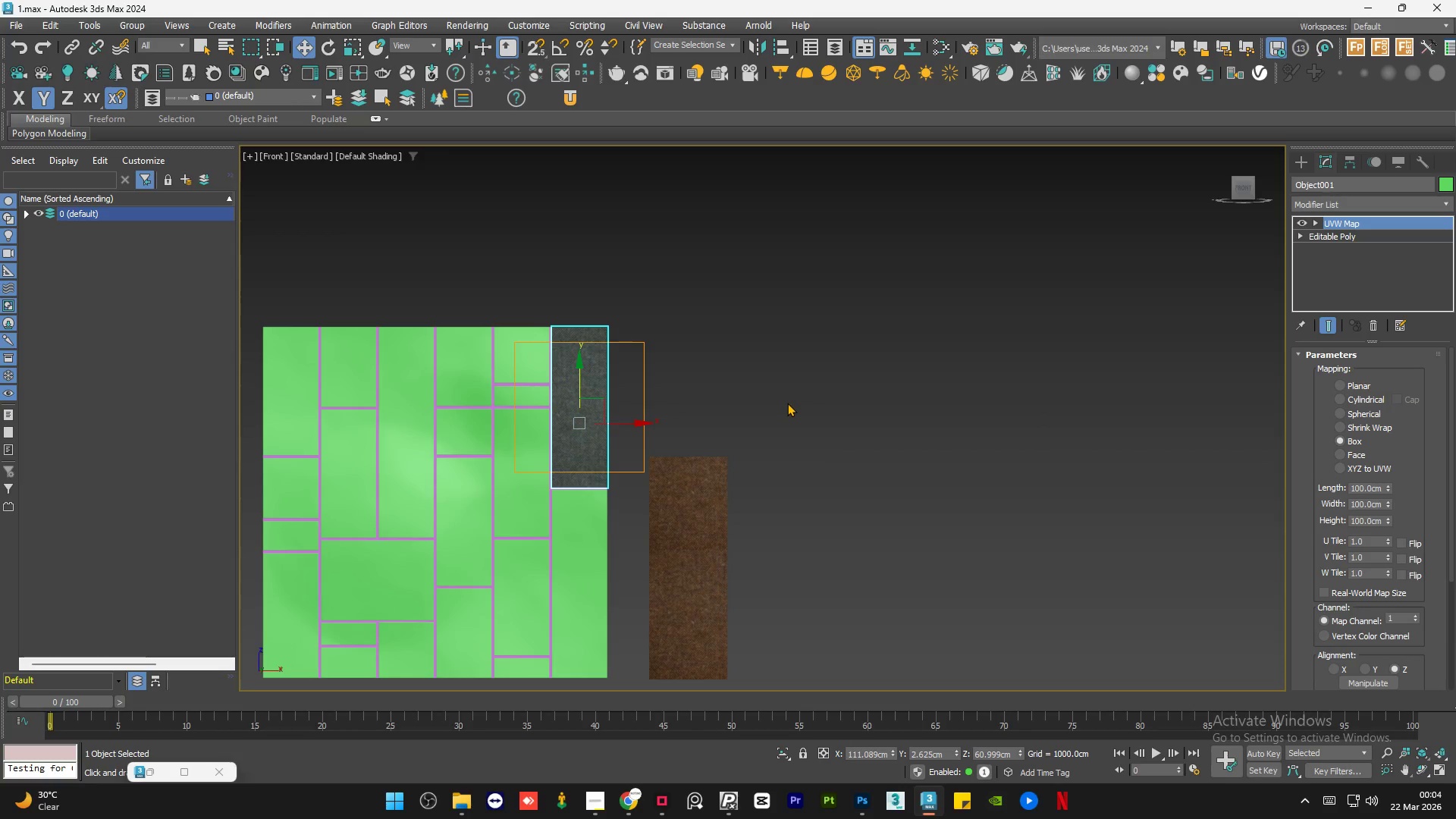 
wait(8.2)
 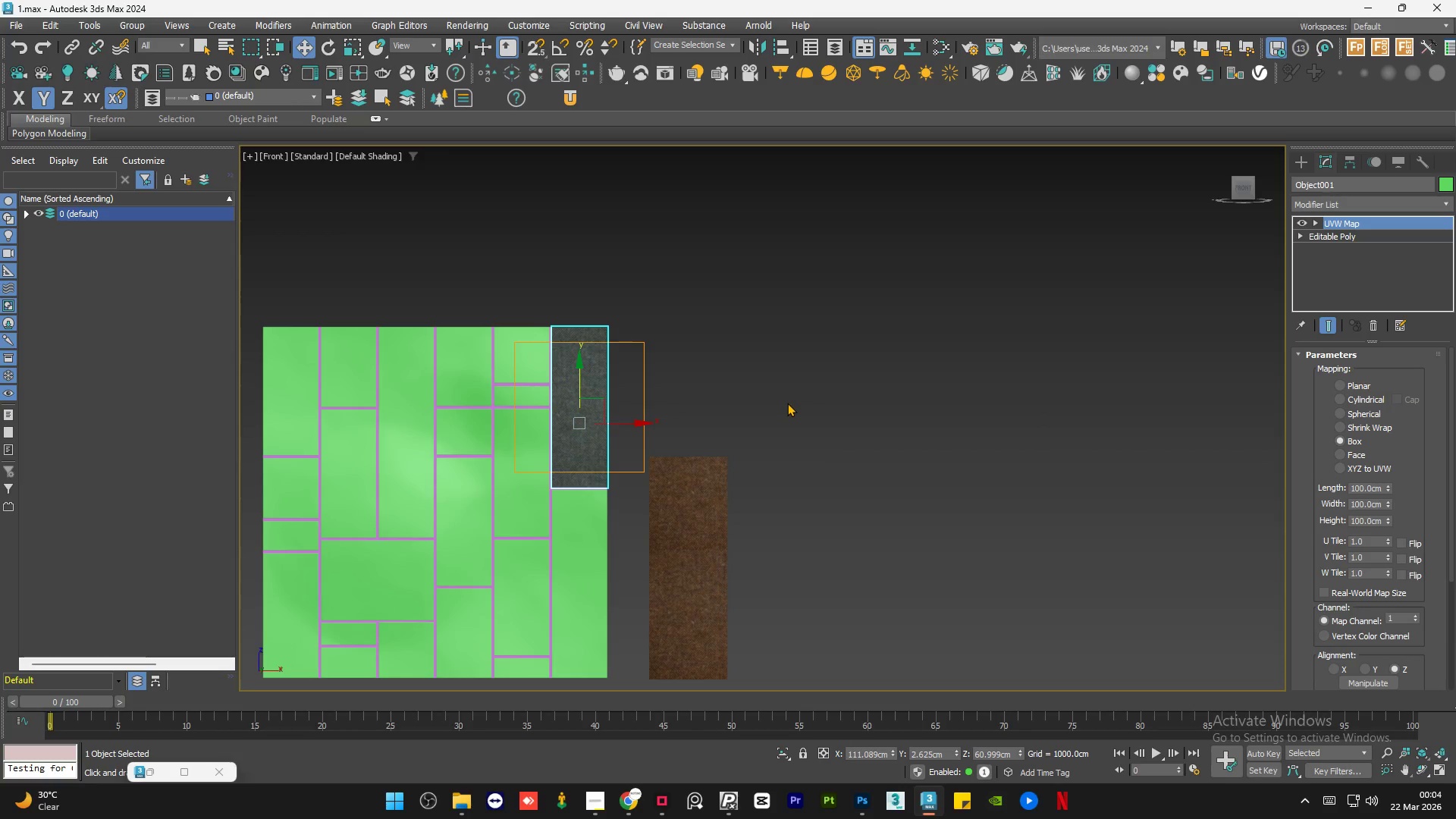 
left_click([767, 403])
 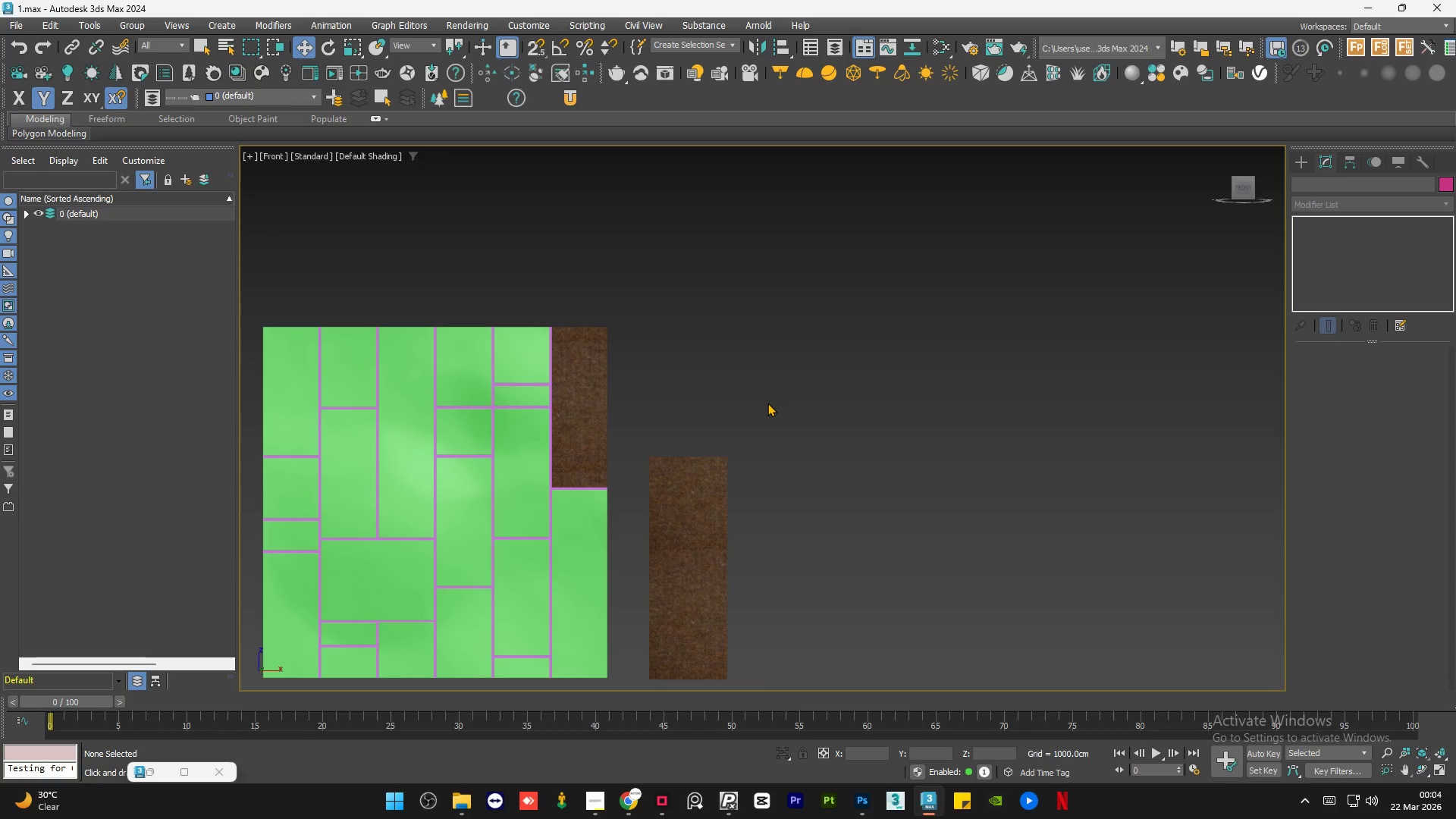 
wait(14.94)
 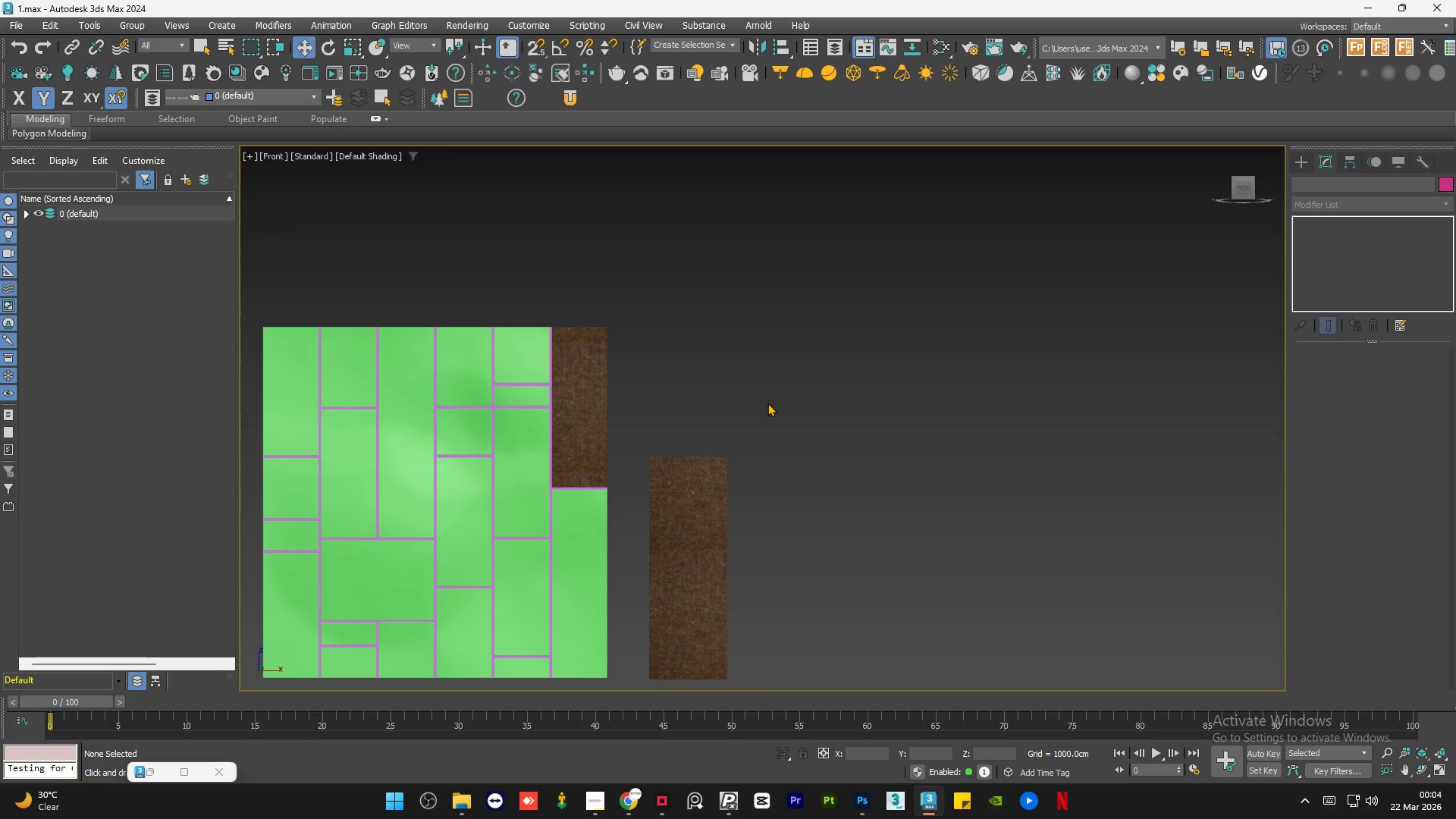 
scroll: coordinate [636, 334], scroll_direction: down, amount: 2.0
 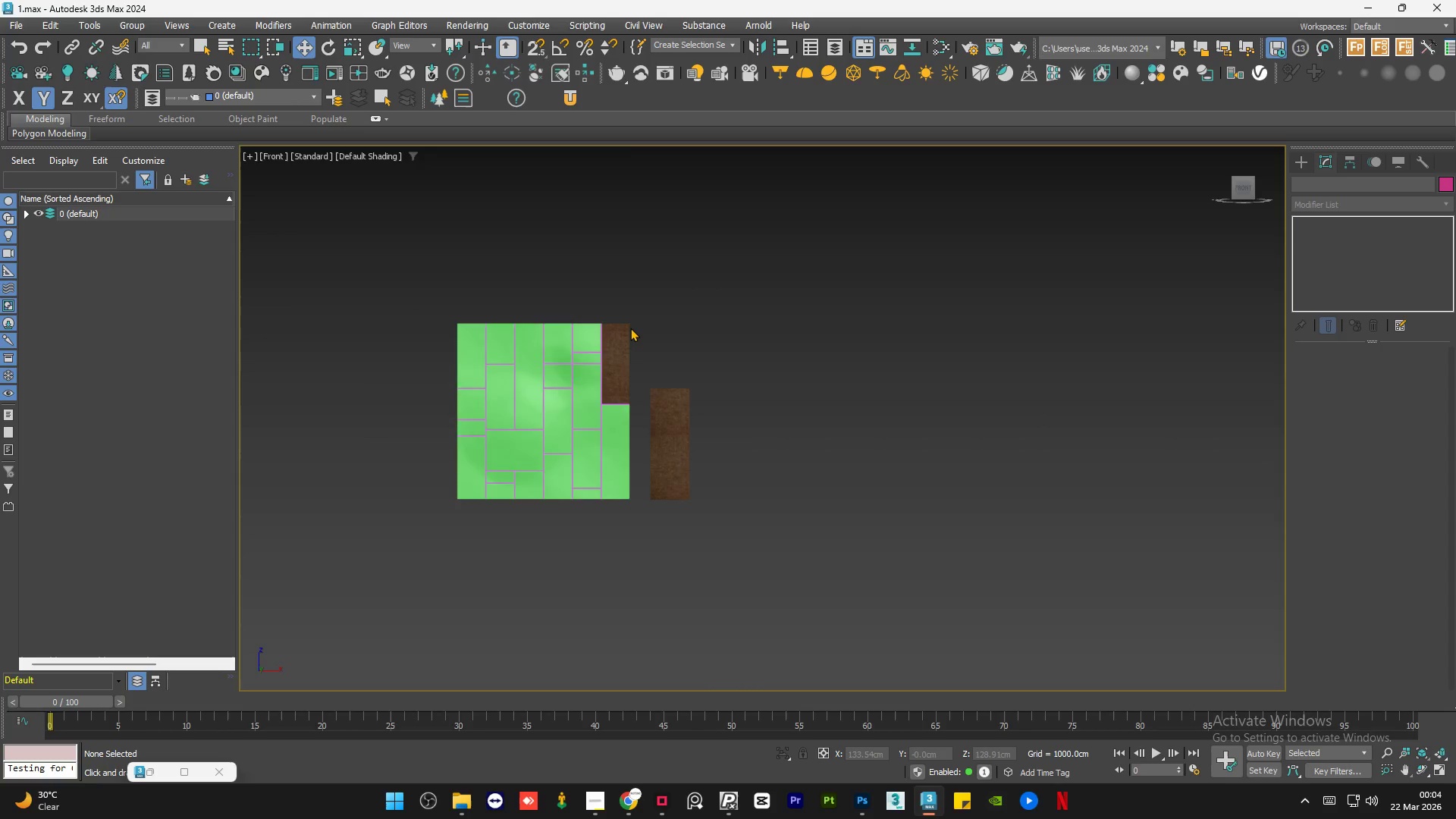 
scroll: coordinate [585, 288], scroll_direction: up, amount: 9.0
 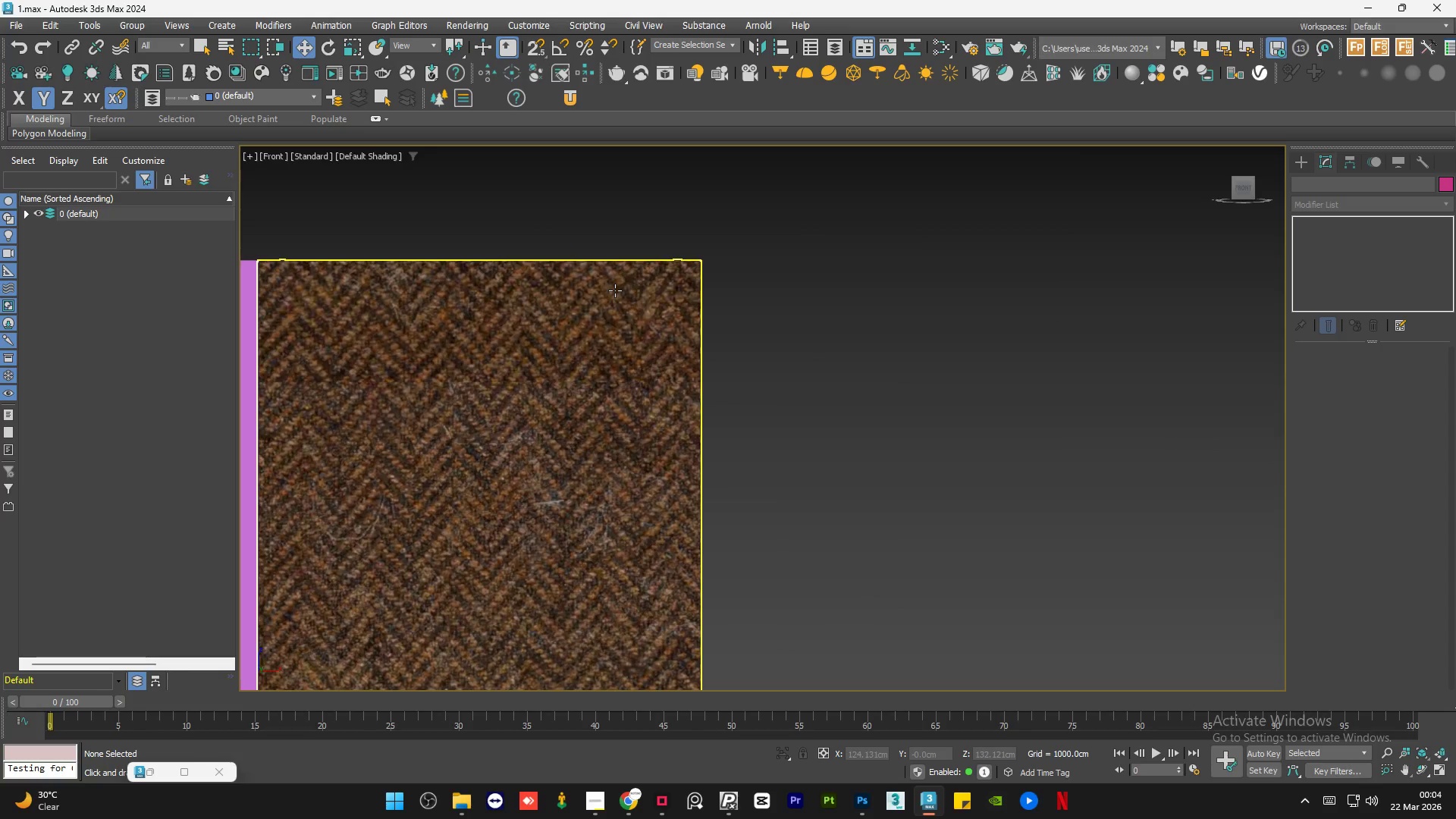 
scroll: coordinate [628, 257], scroll_direction: down, amount: 3.0
 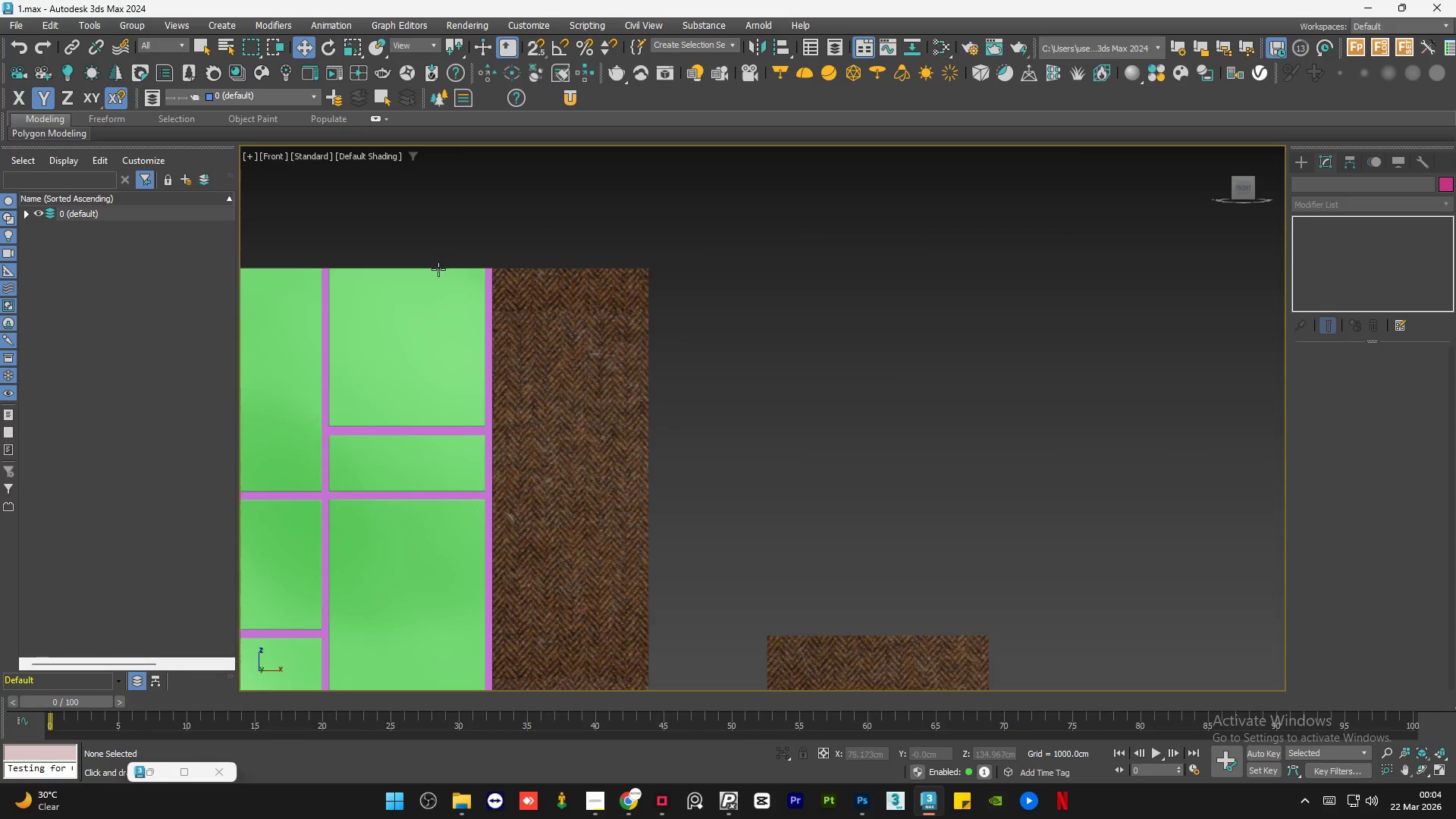 
scroll: coordinate [507, 274], scroll_direction: up, amount: 6.0
 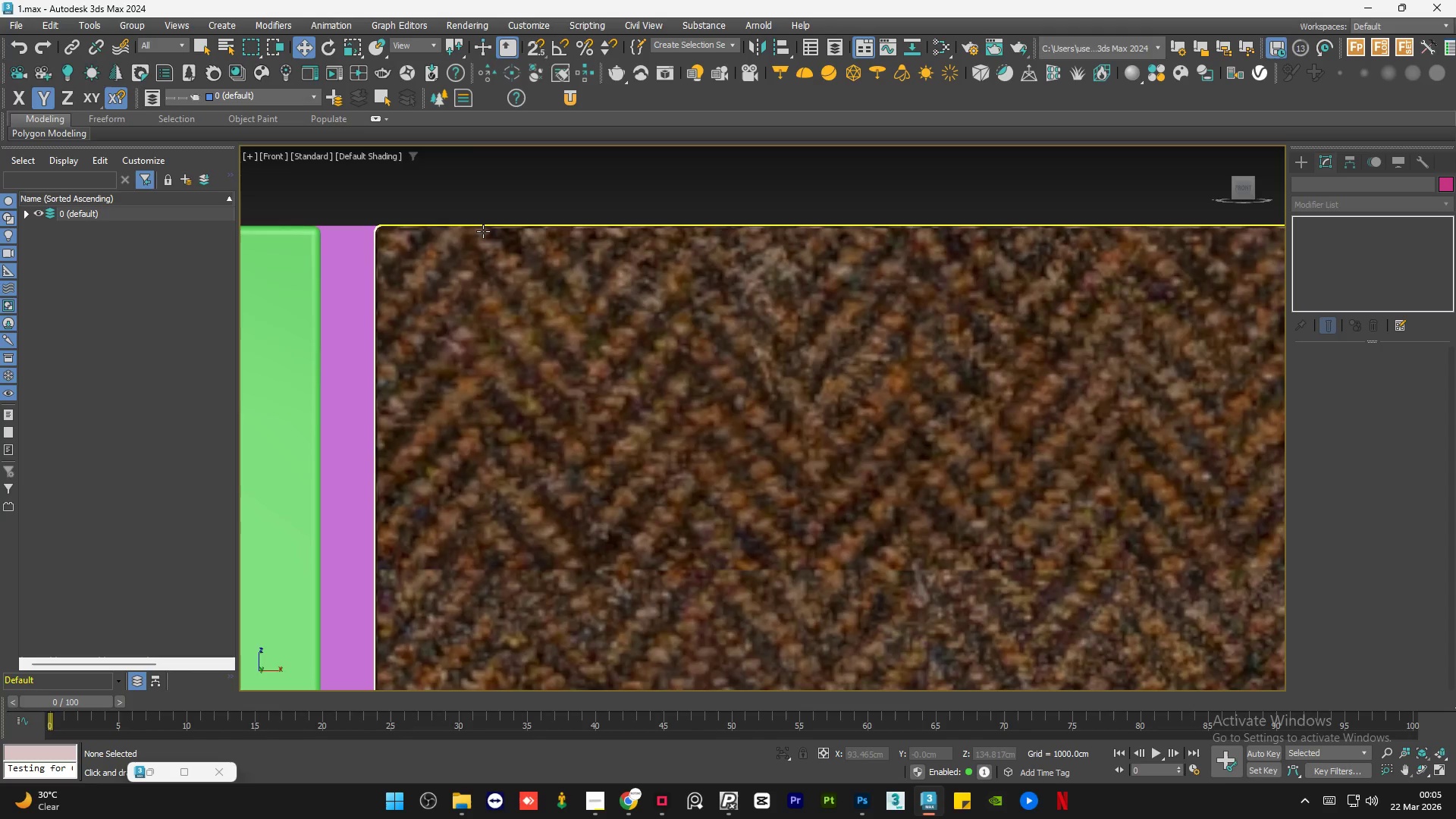 
scroll: coordinate [483, 231], scroll_direction: down, amount: 7.0
 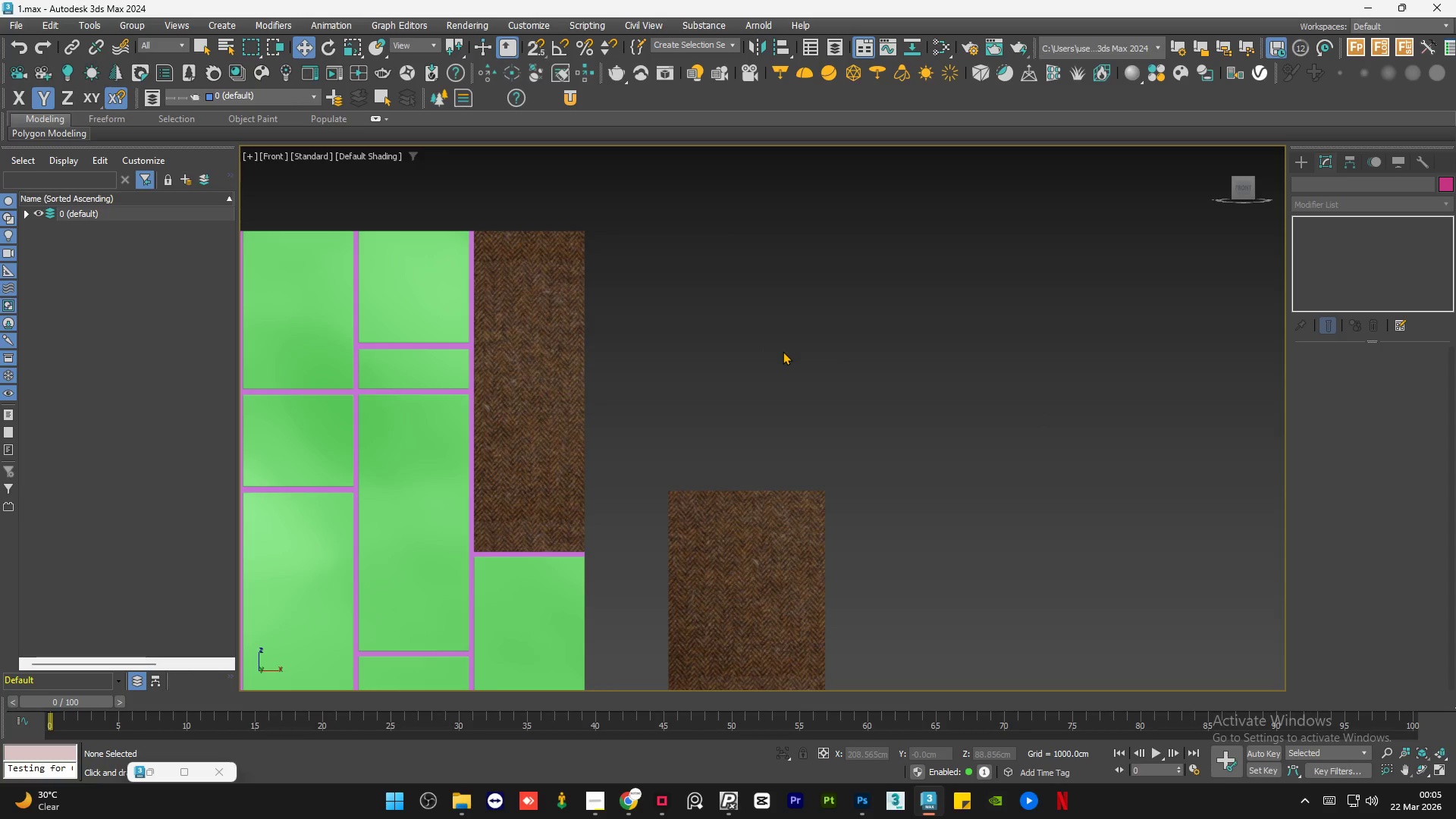 
wait(42.63)
 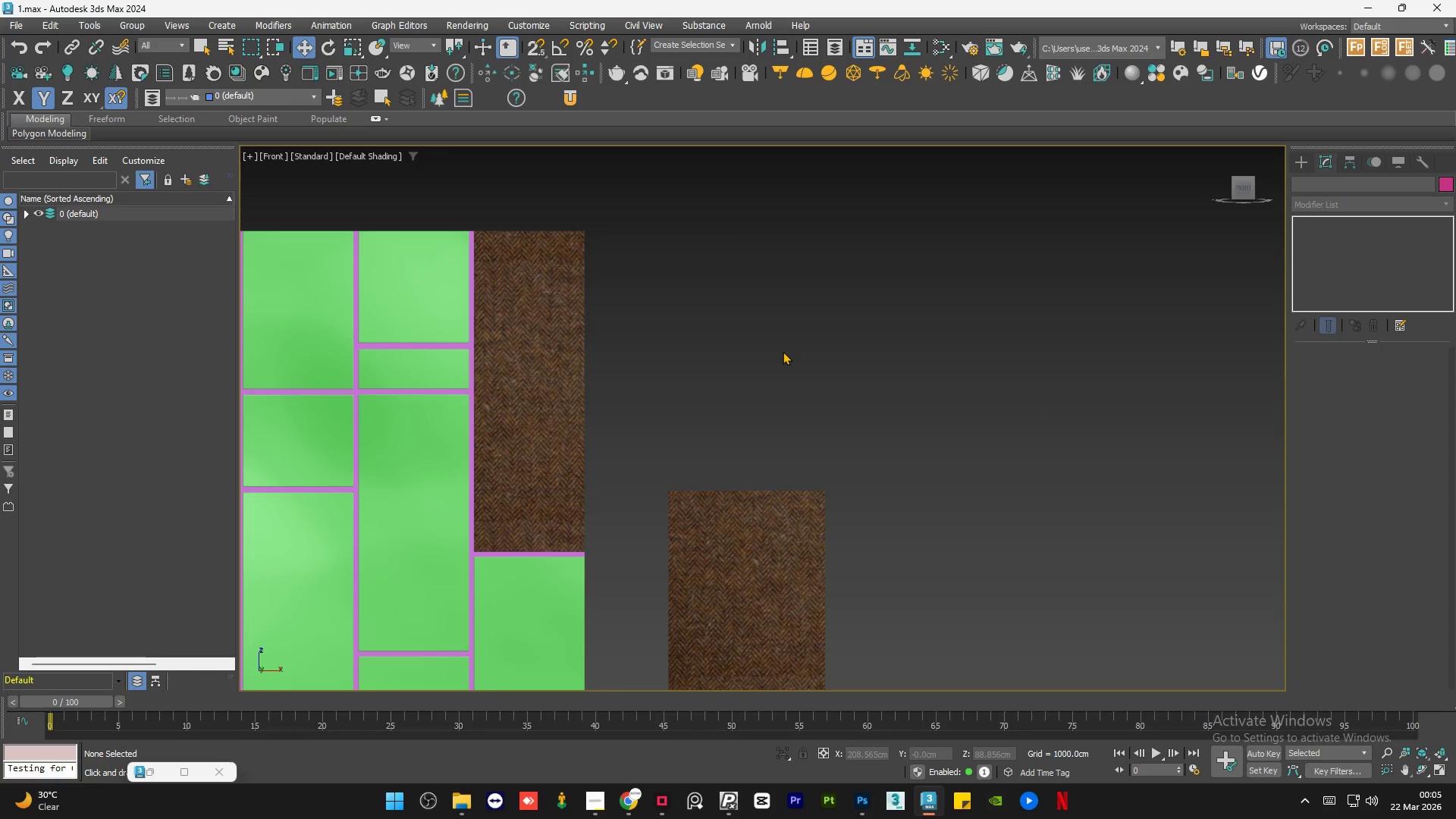 
scroll: coordinate [868, 361], scroll_direction: up, amount: 12.0
 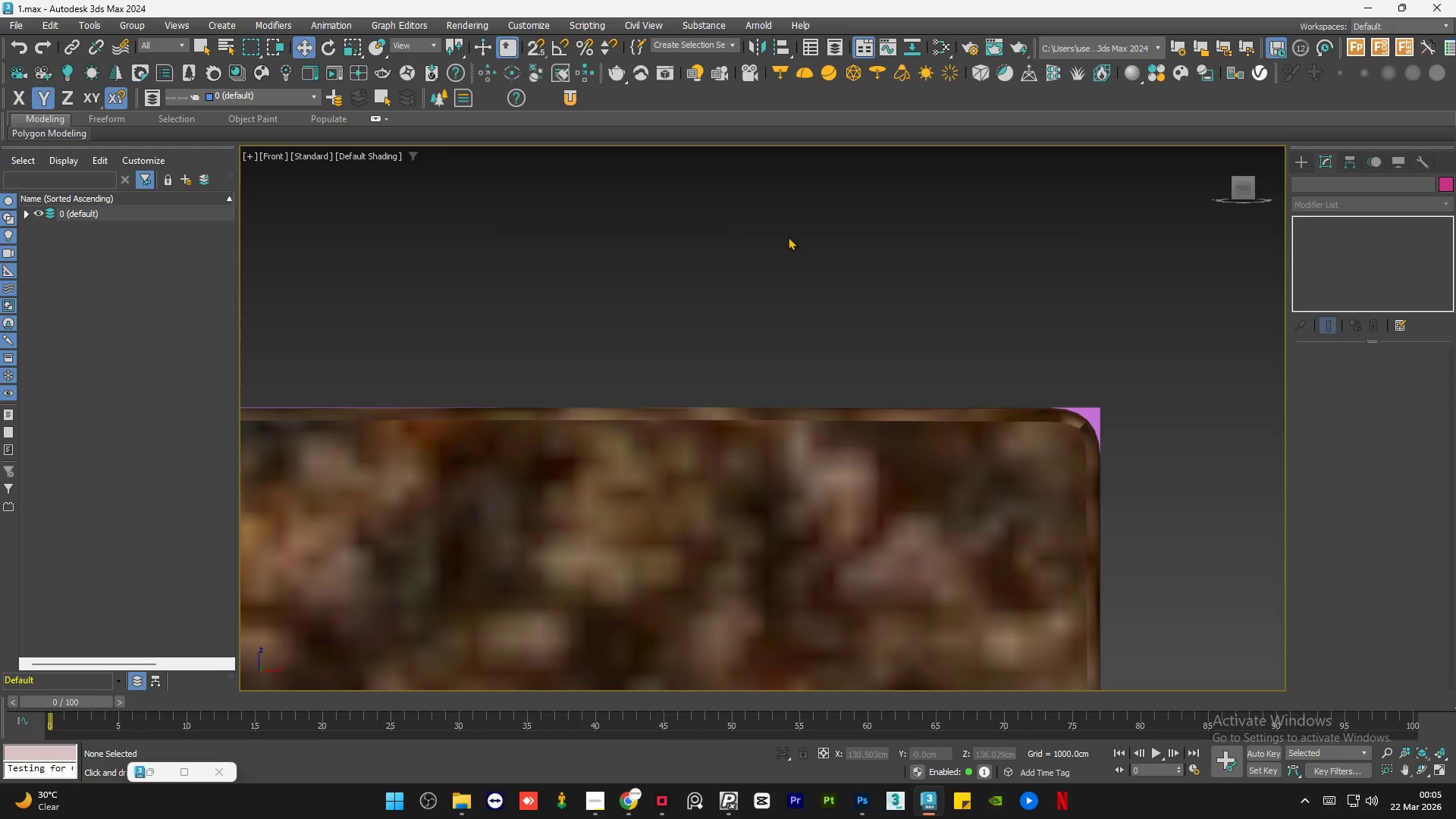 
scroll: coordinate [788, 237], scroll_direction: down, amount: 6.0
 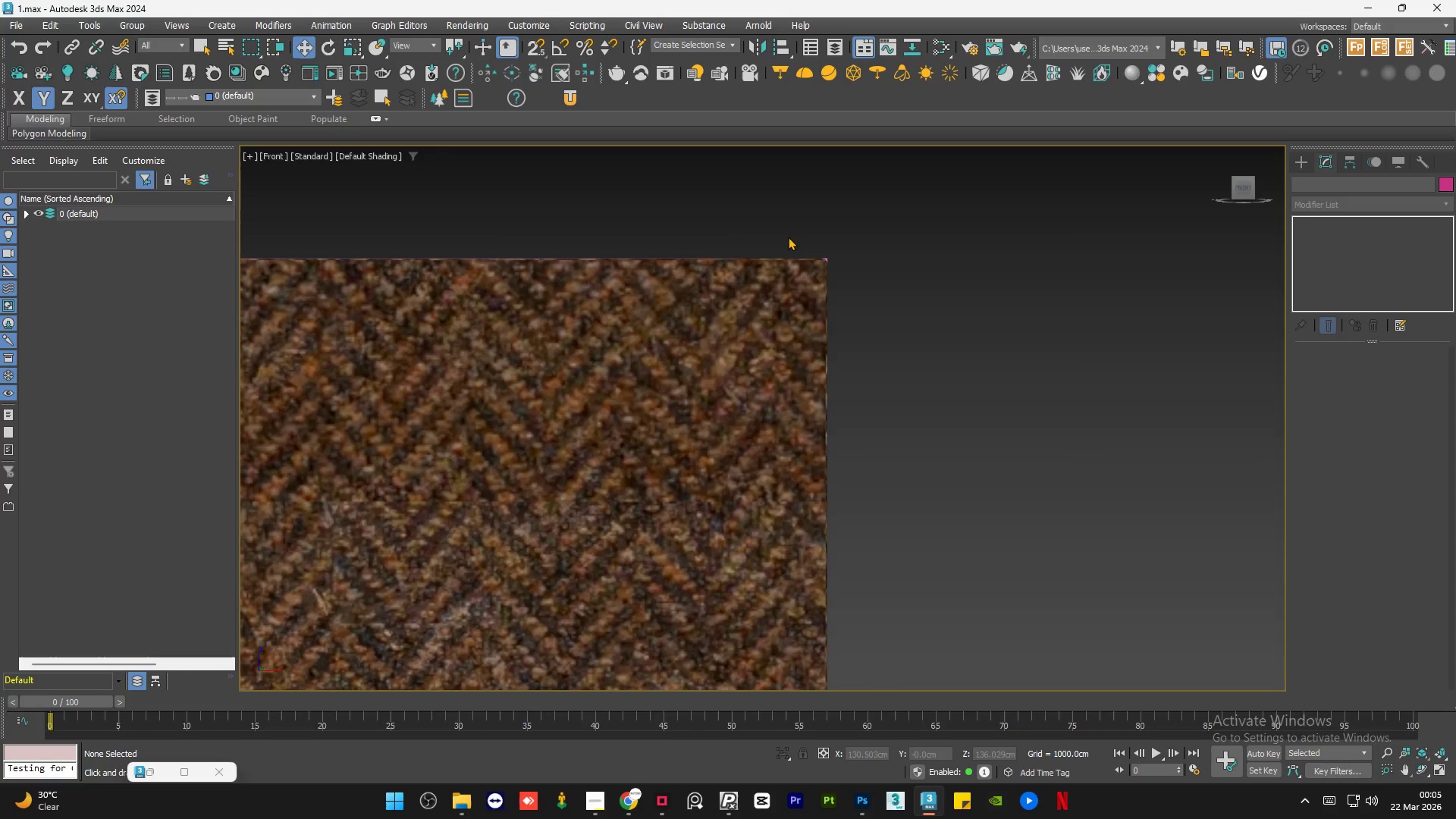 
scroll: coordinate [788, 237], scroll_direction: up, amount: 5.0
 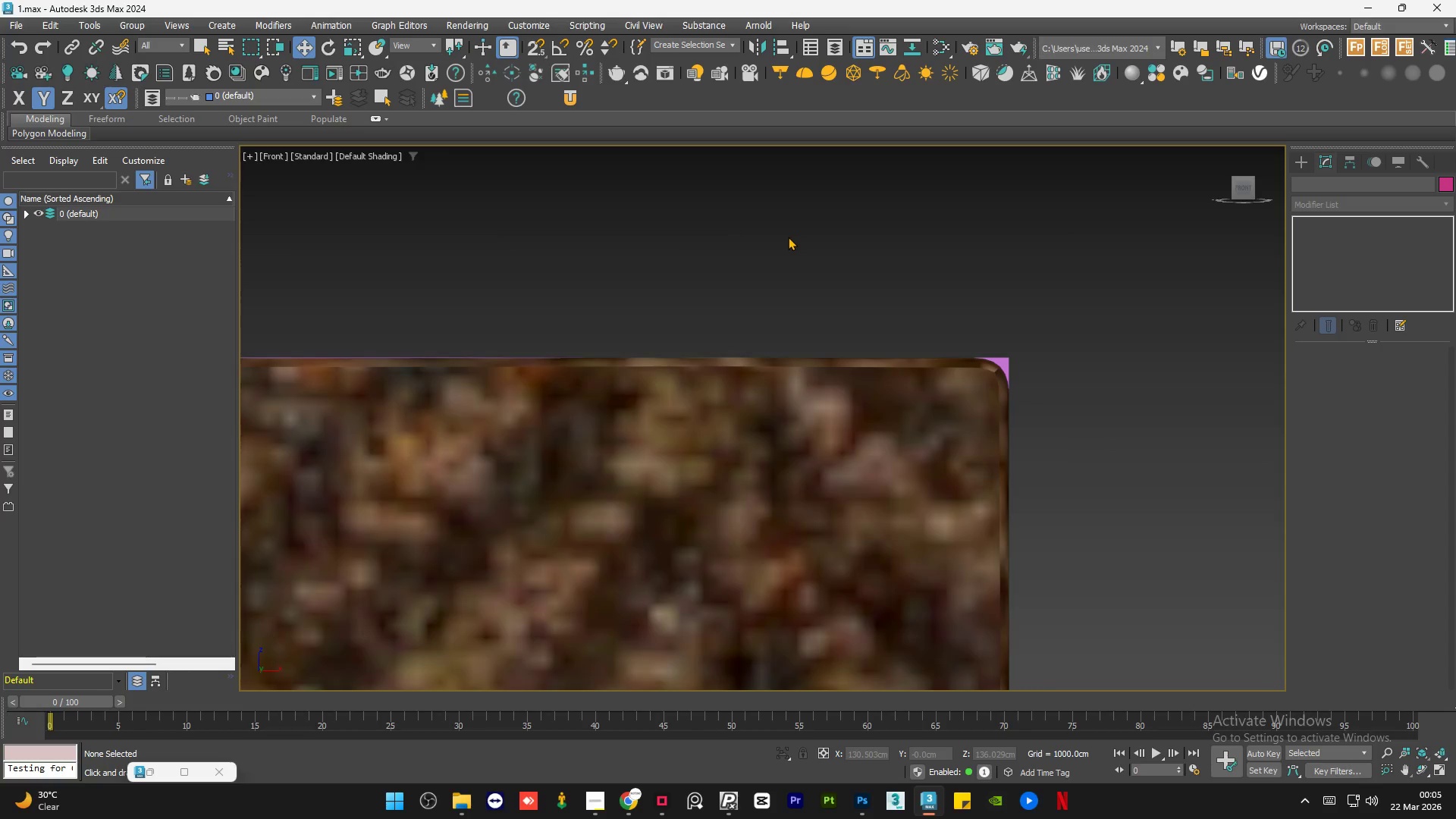 
key(F4)
 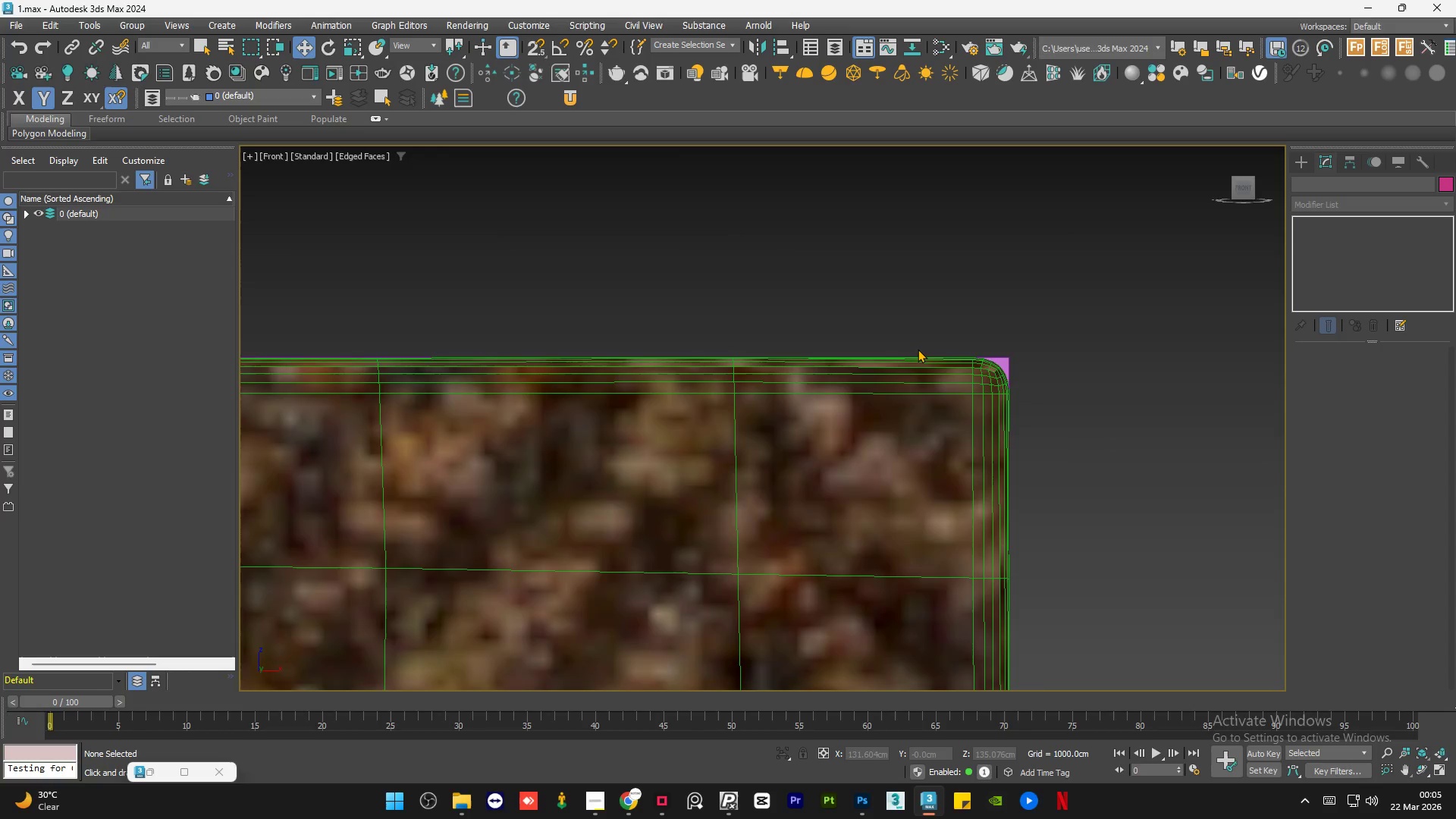 
key(F4)
 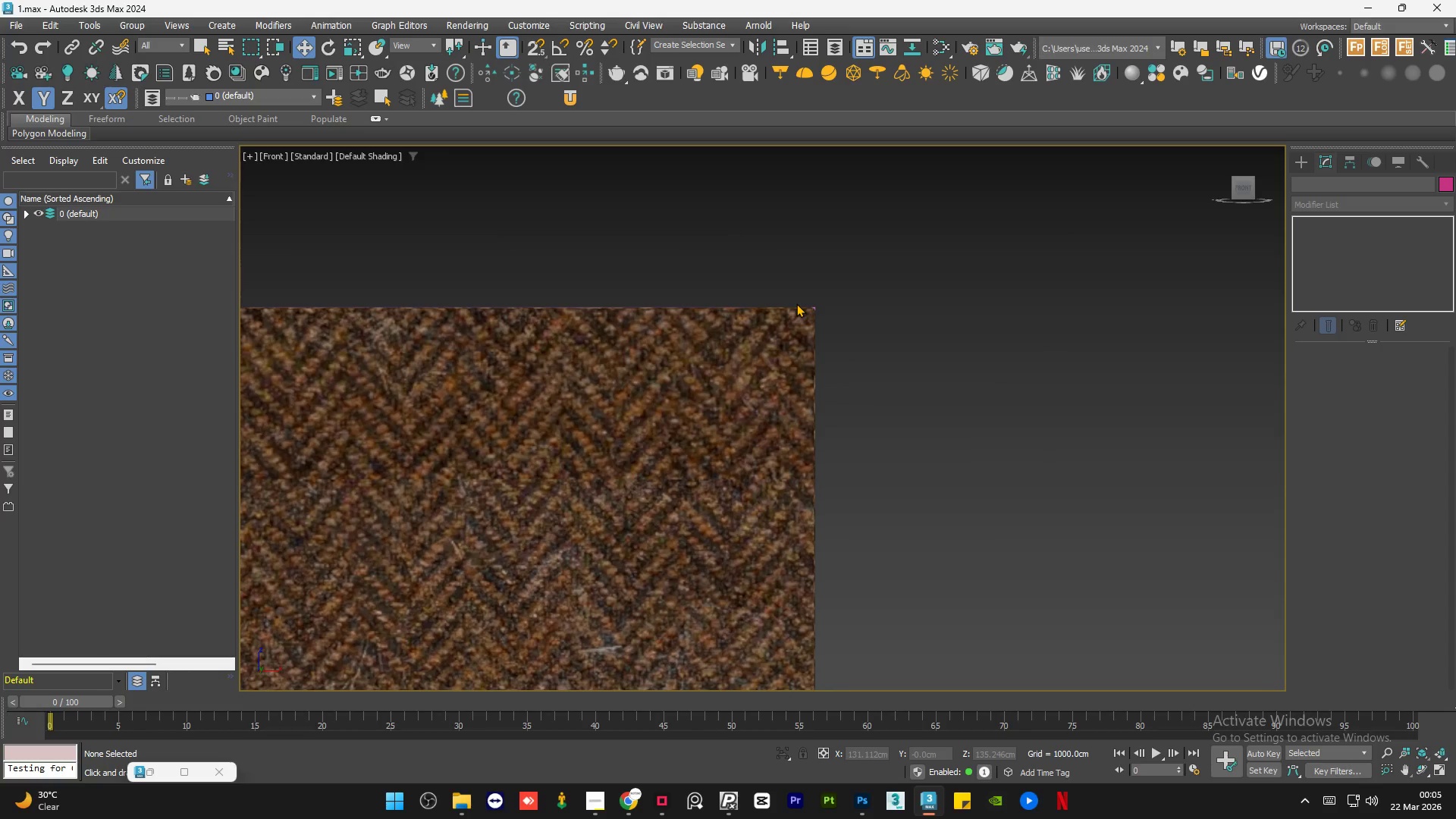 
scroll: coordinate [410, 276], scroll_direction: down, amount: 15.0
 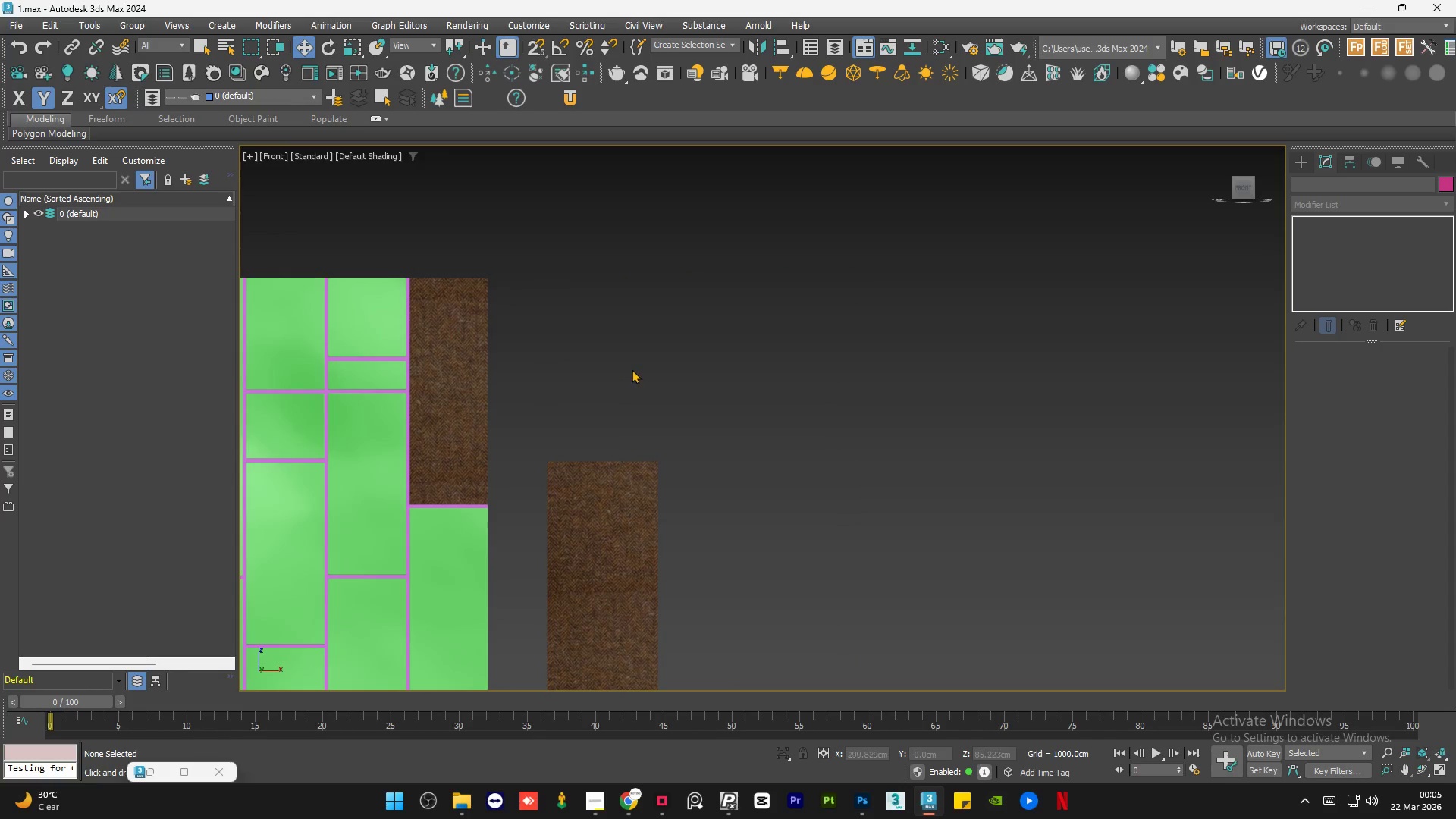 
left_click([631, 369])
 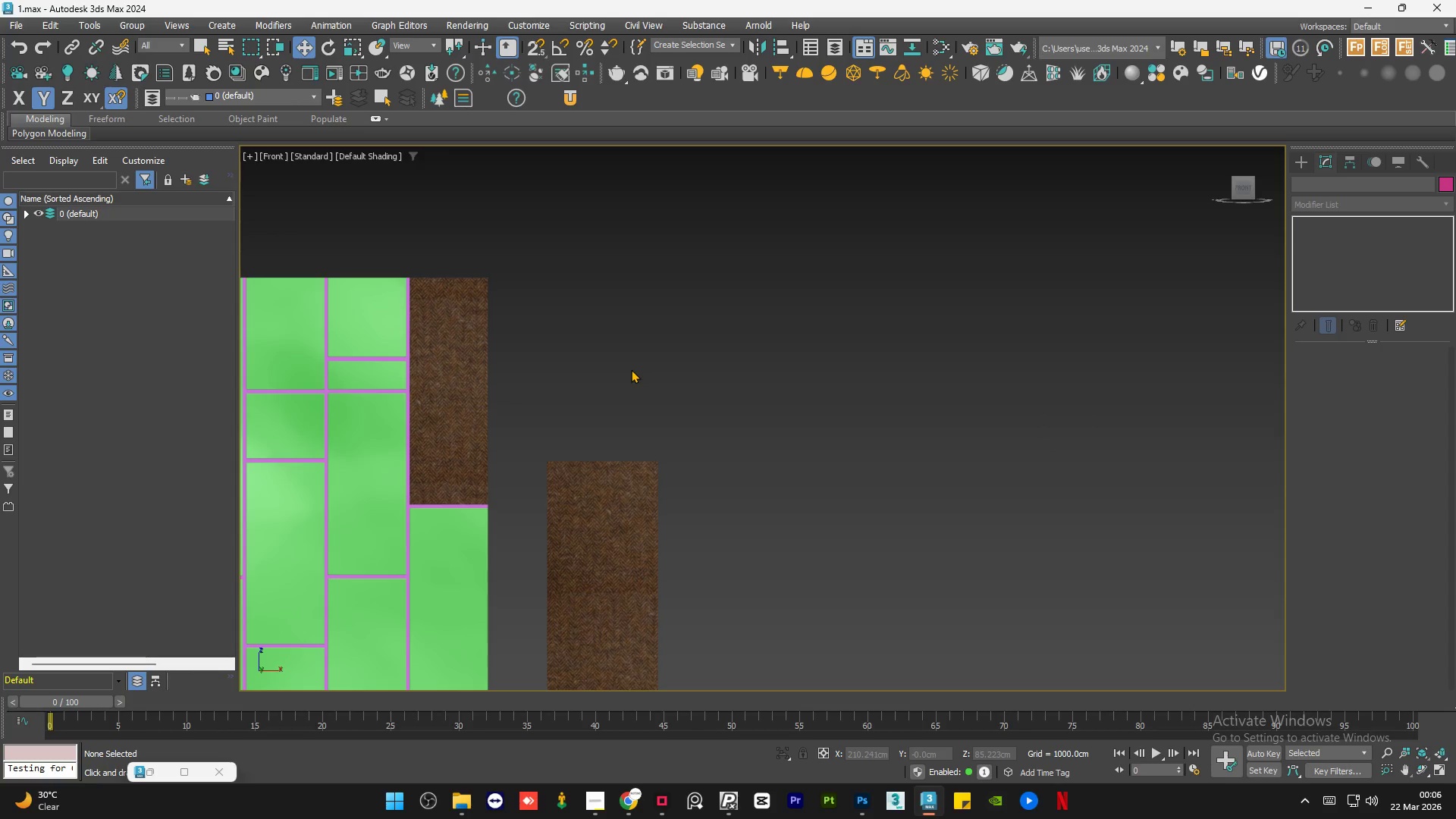 
wait(26.66)
 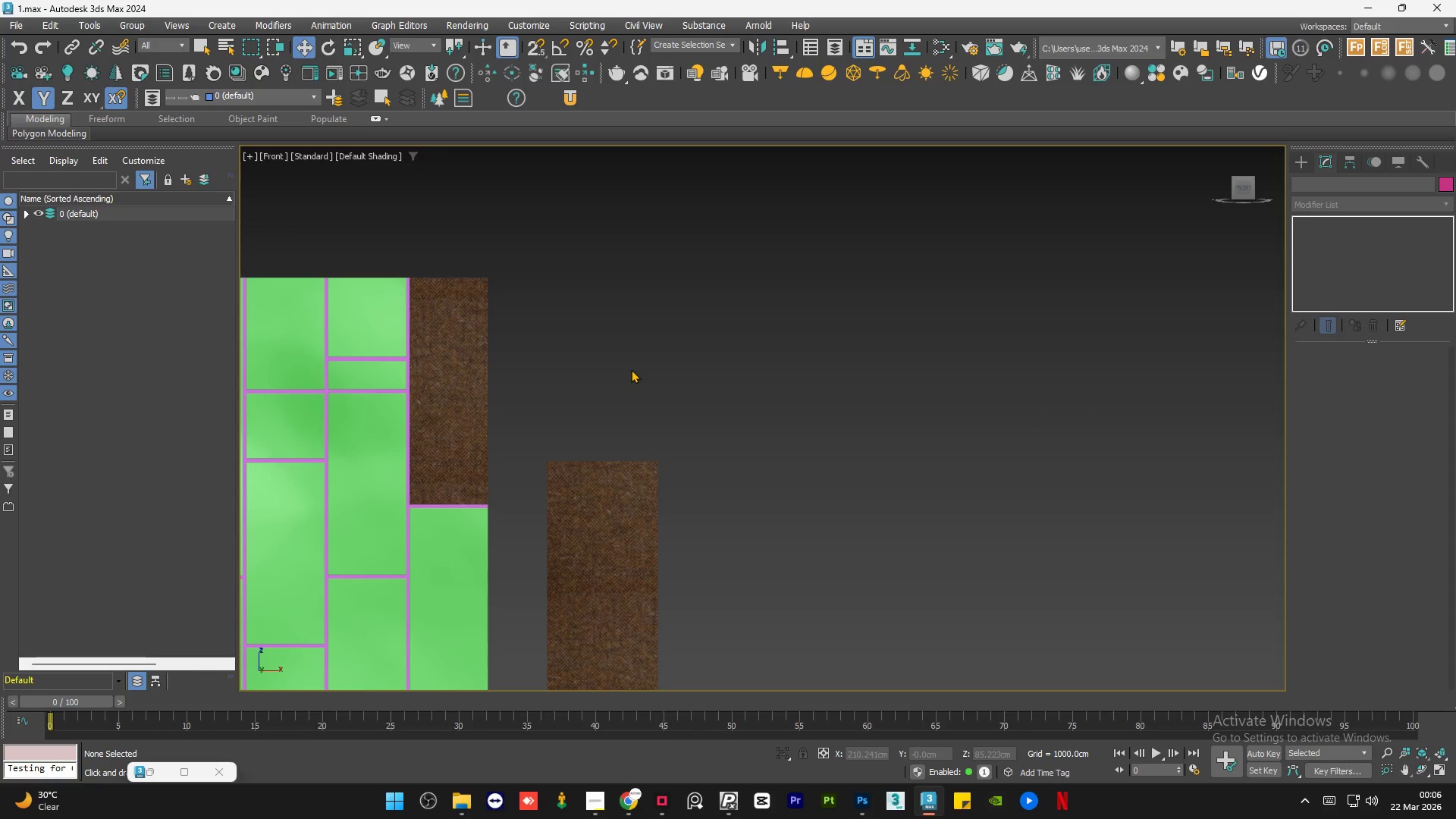 
left_click([757, 366])
 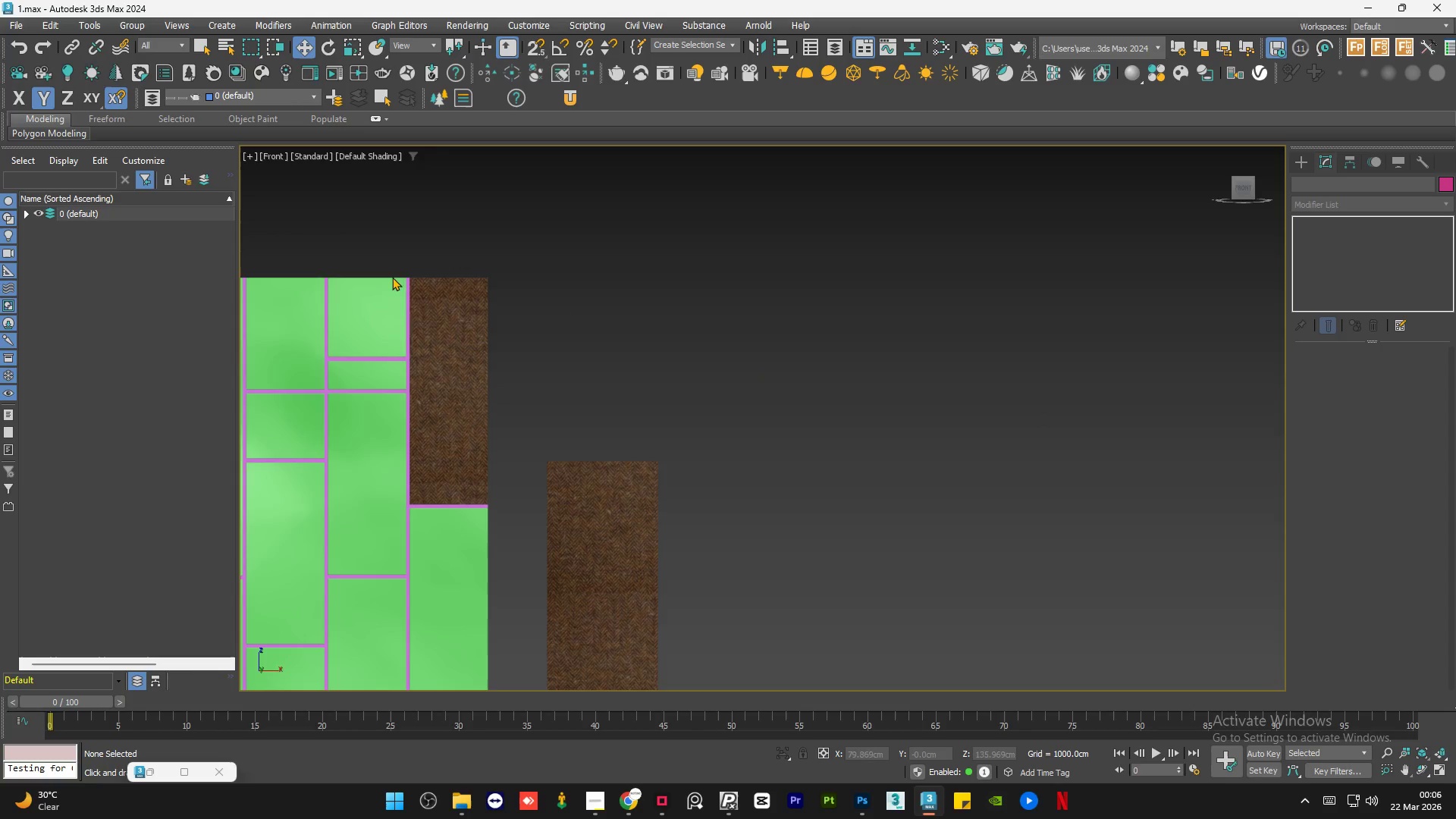 
scroll: coordinate [419, 250], scroll_direction: up, amount: 3.0
 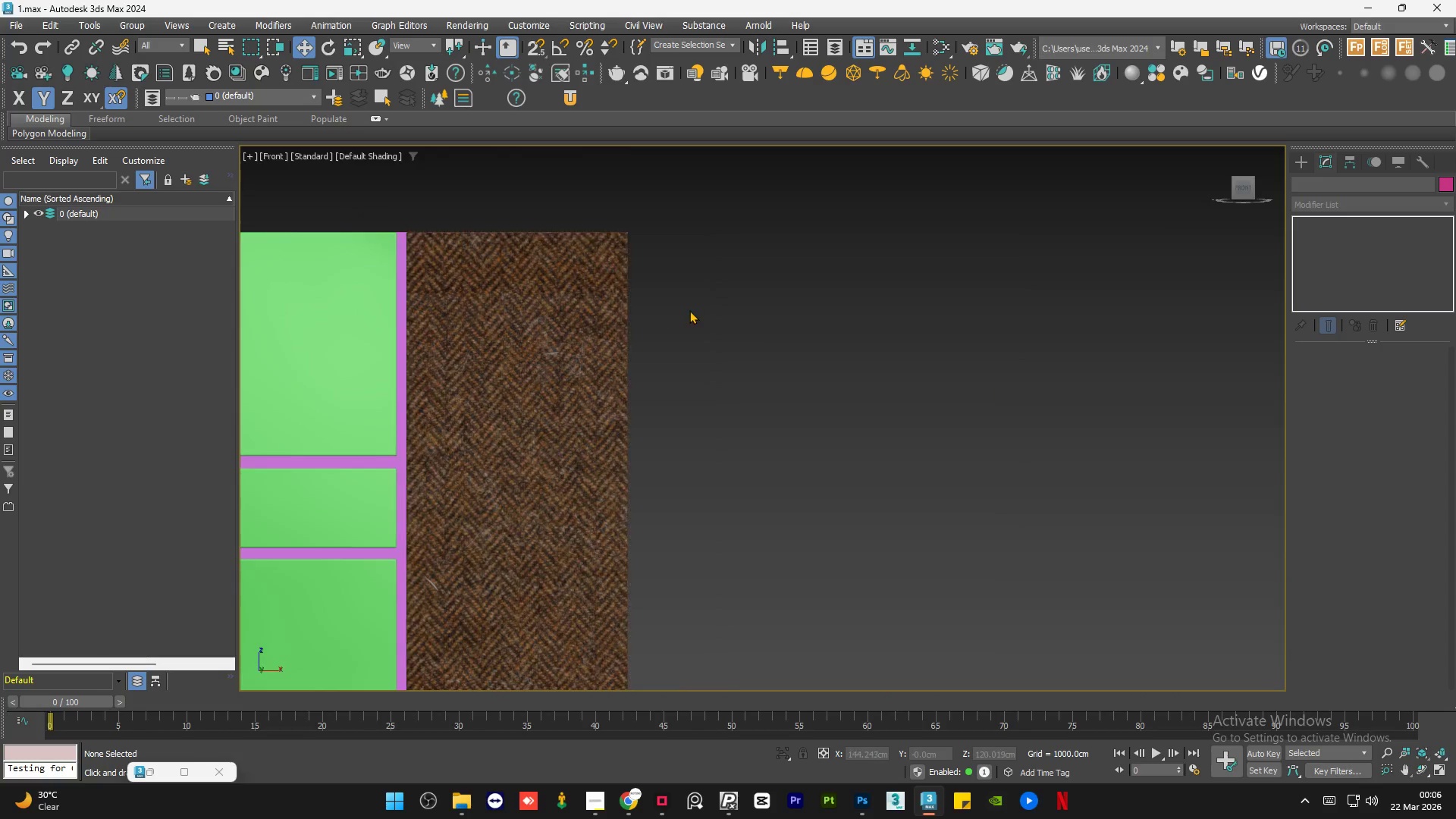 
scroll: coordinate [690, 310], scroll_direction: down, amount: 2.0
 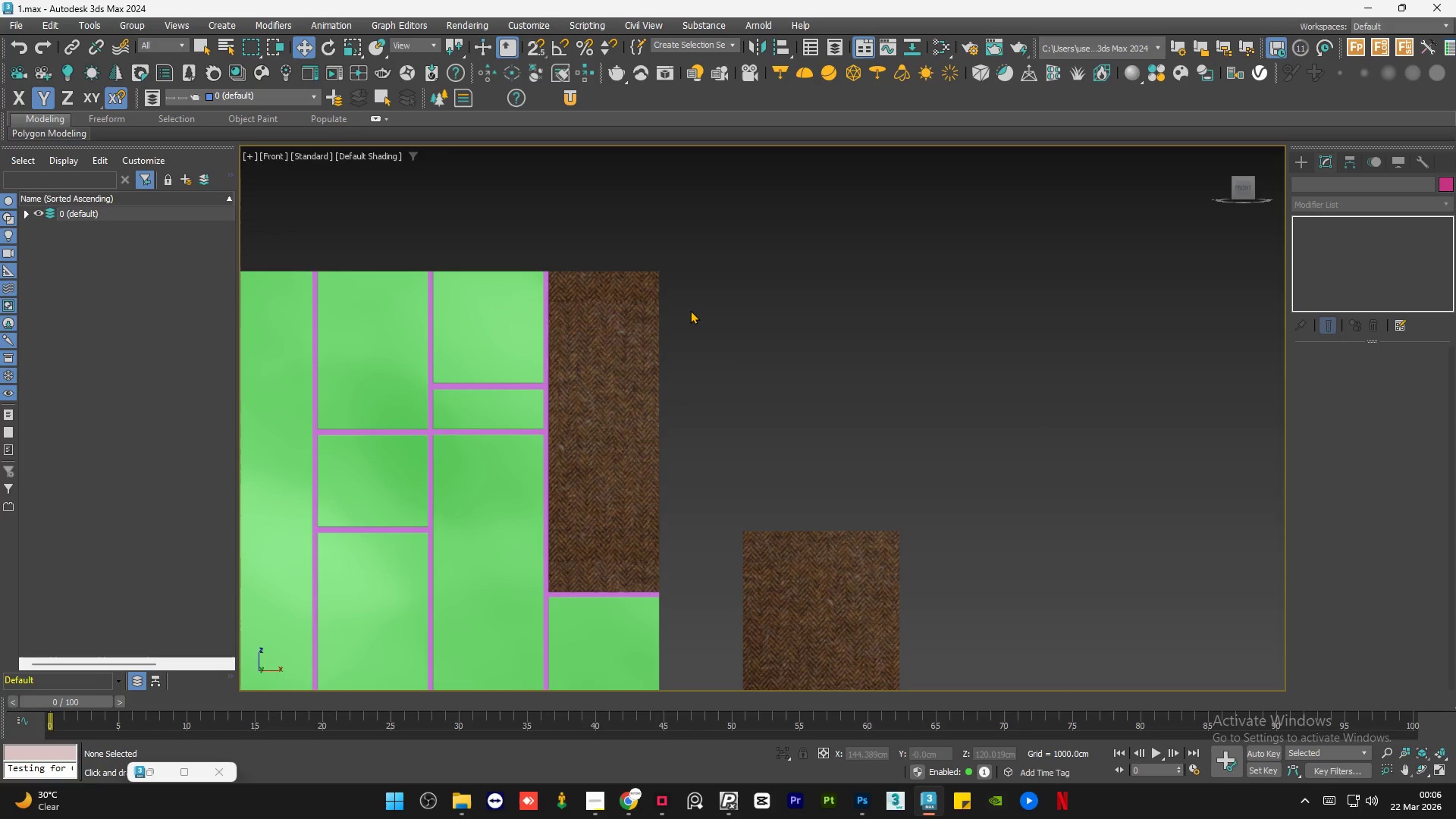 
left_click([690, 310])
 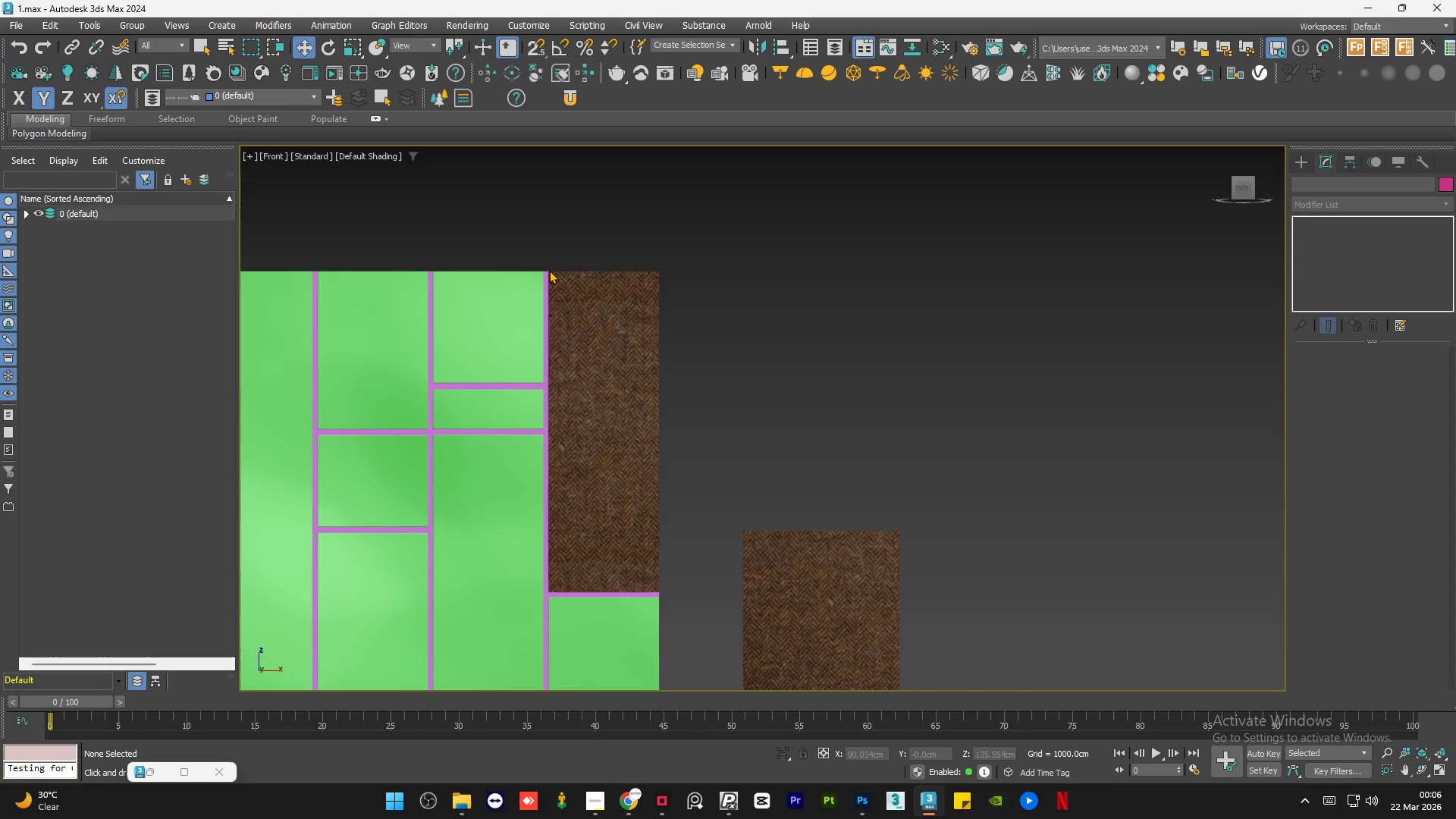 
scroll: coordinate [501, 222], scroll_direction: up, amount: 9.0
 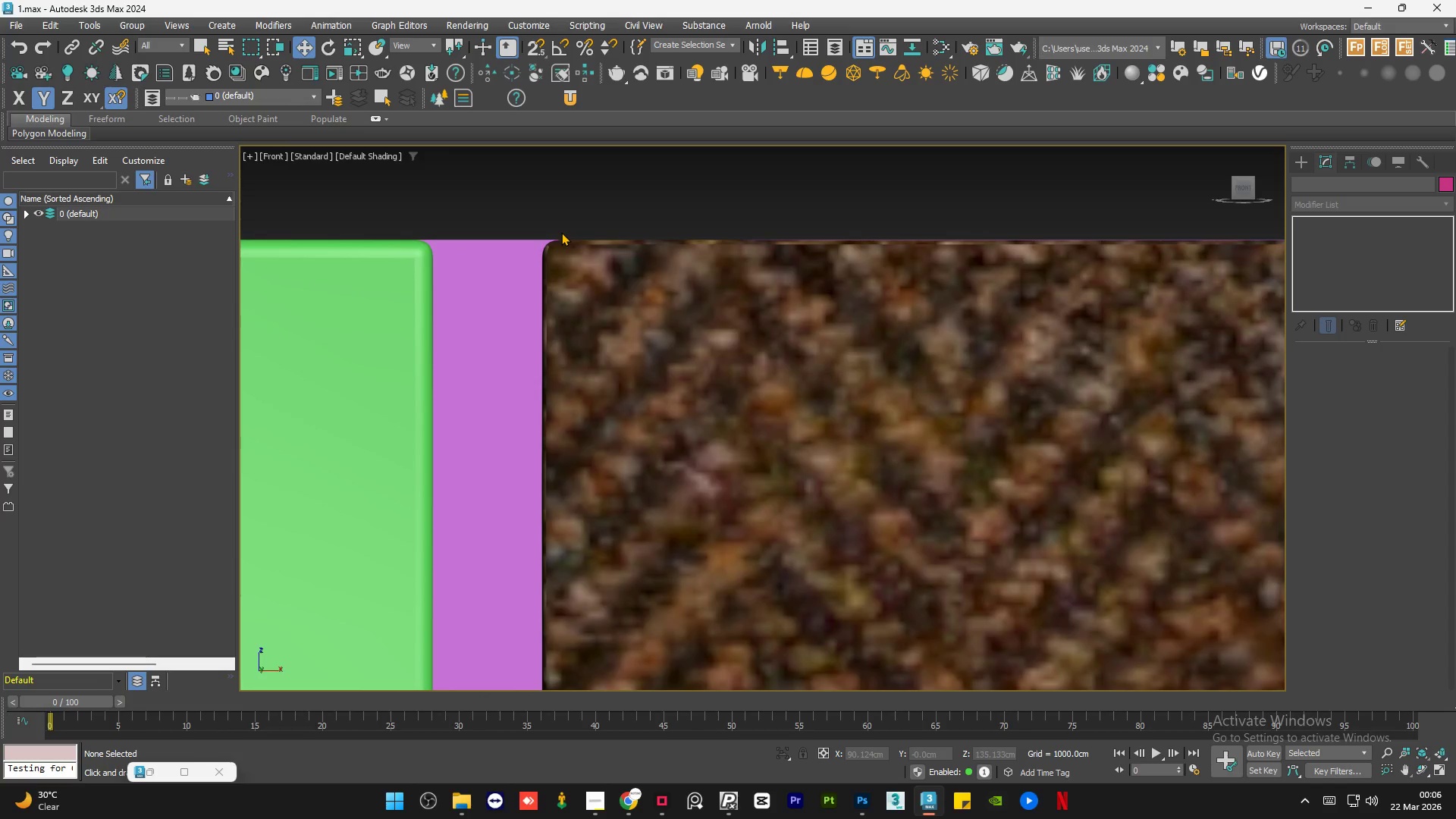 
scroll: coordinate [551, 236], scroll_direction: down, amount: 6.0
 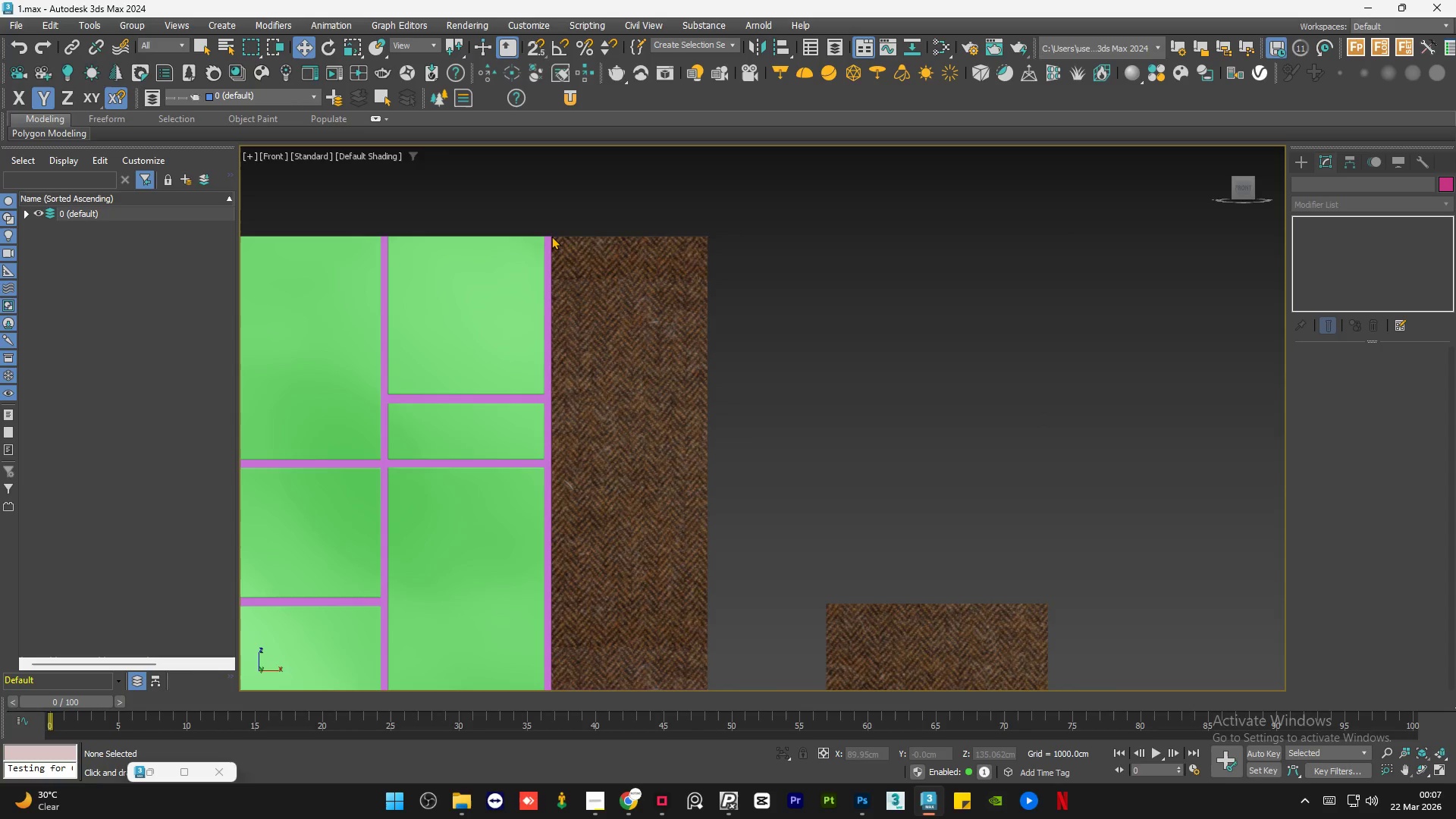 
wait(42.89)
 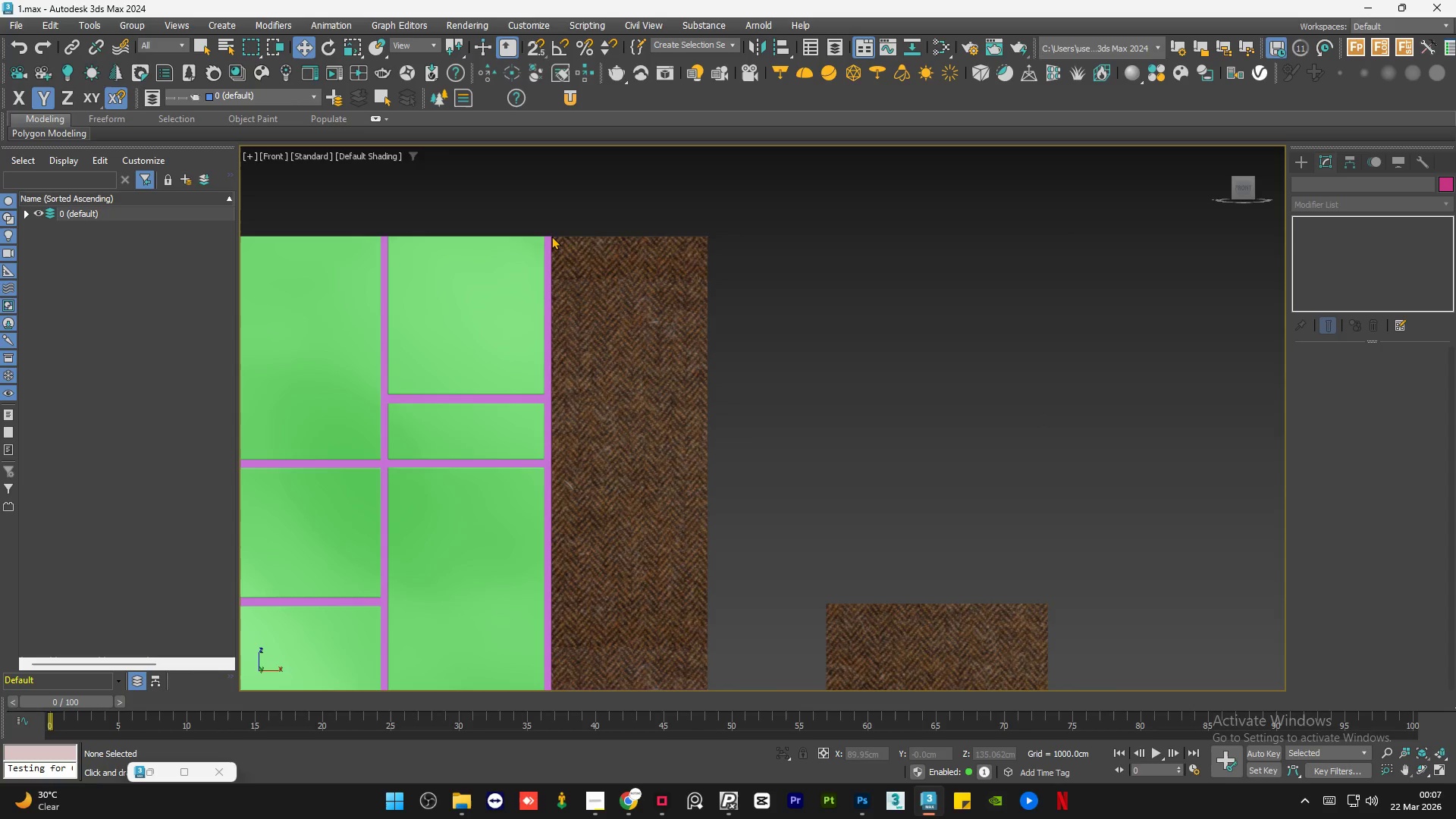 
scroll: coordinate [557, 240], scroll_direction: up, amount: 2.0
 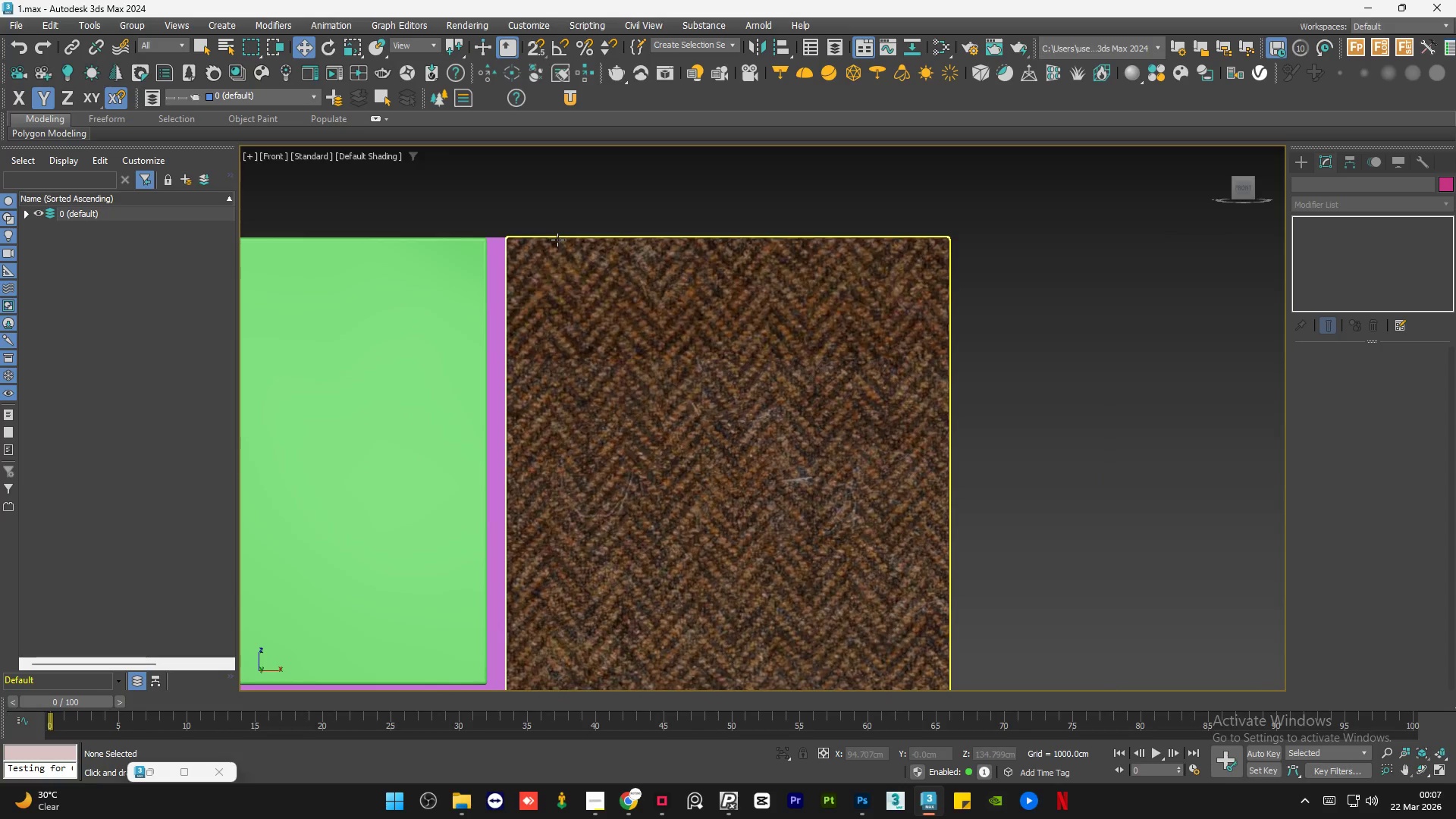 
scroll: coordinate [557, 240], scroll_direction: down, amount: 4.0
 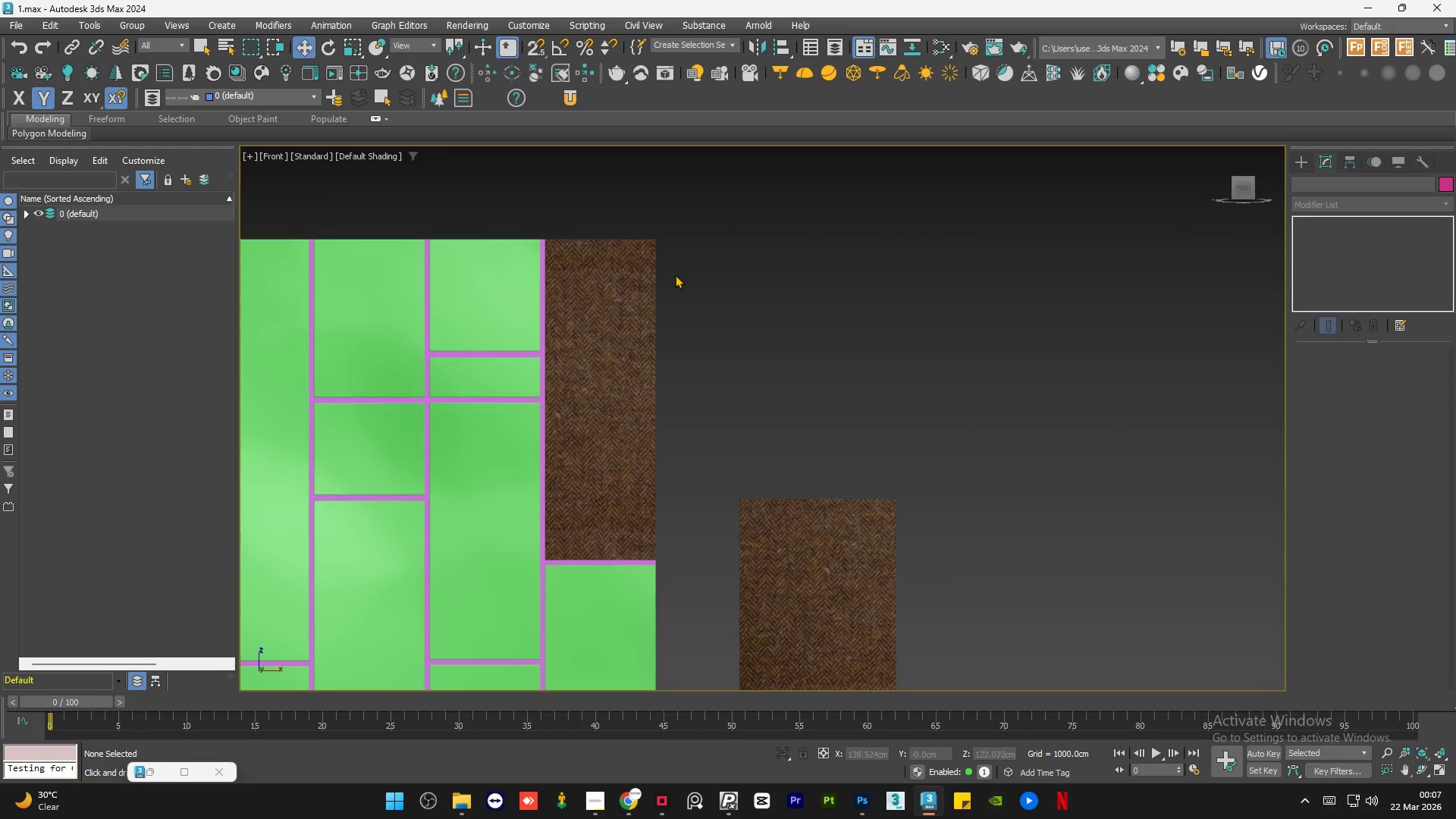 
left_click([675, 275])
 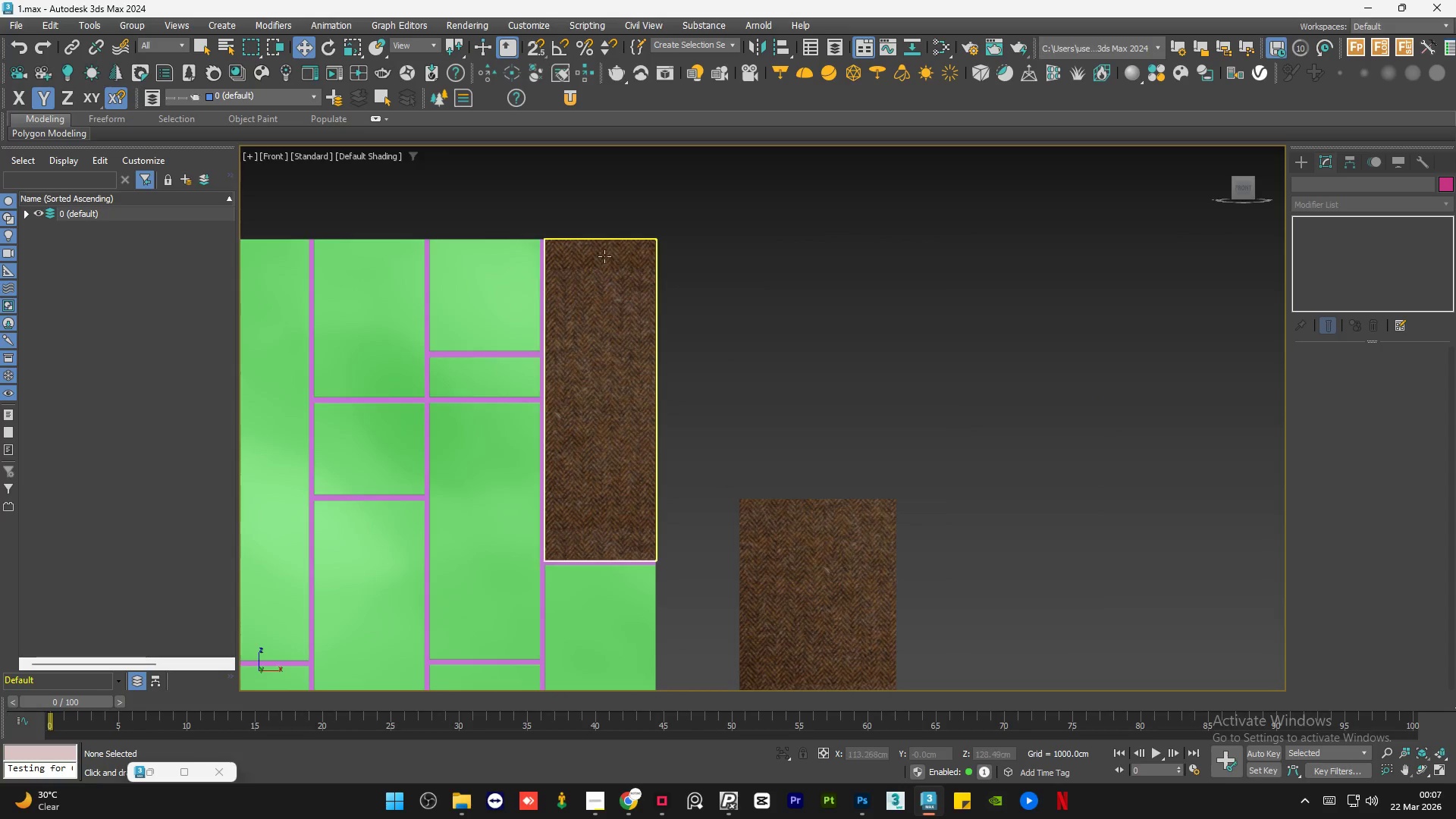 
scroll: coordinate [527, 299], scroll_direction: none, amount: 0.0
 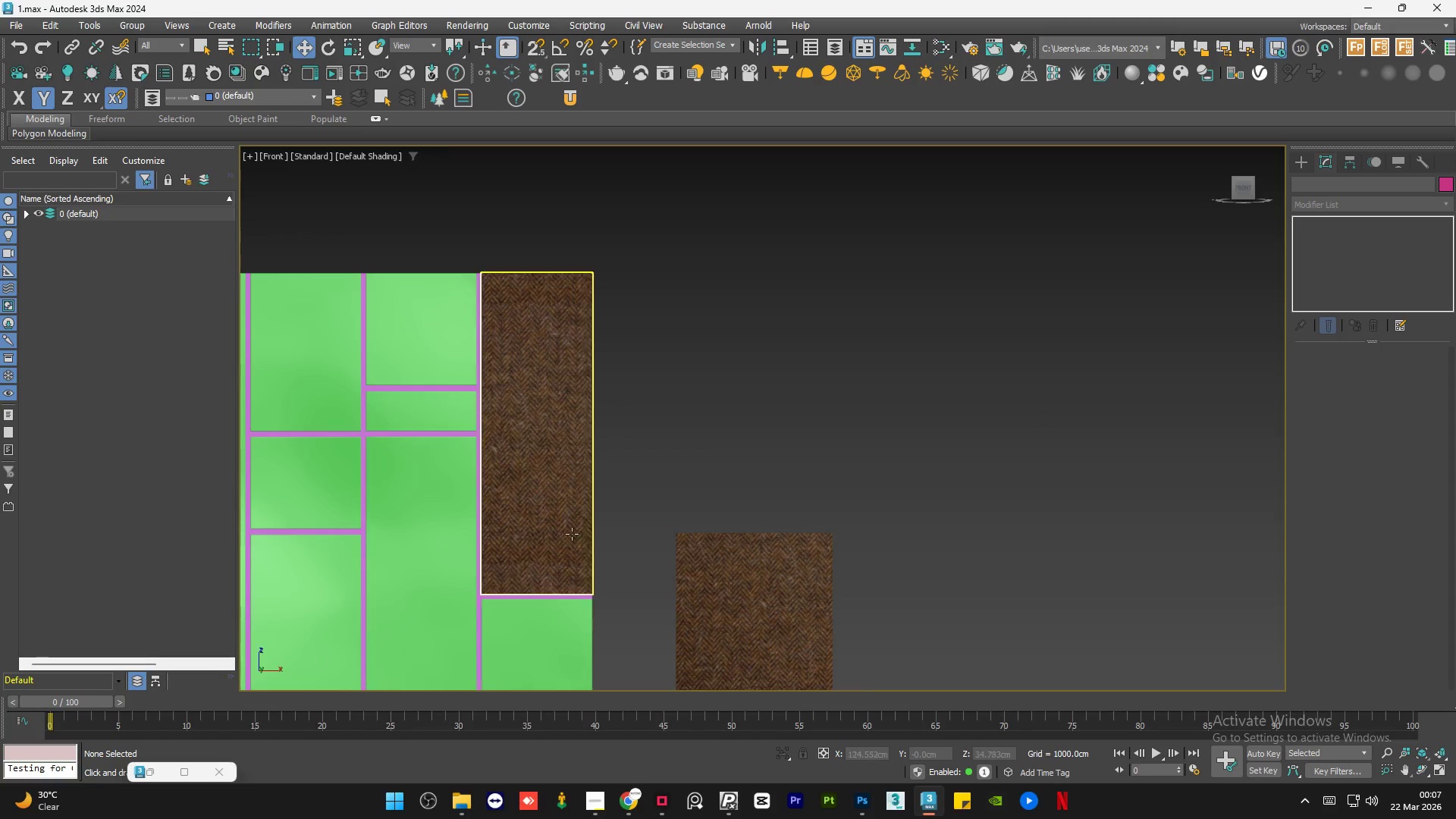 
scroll: coordinate [650, 375], scroll_direction: down, amount: 4.0
 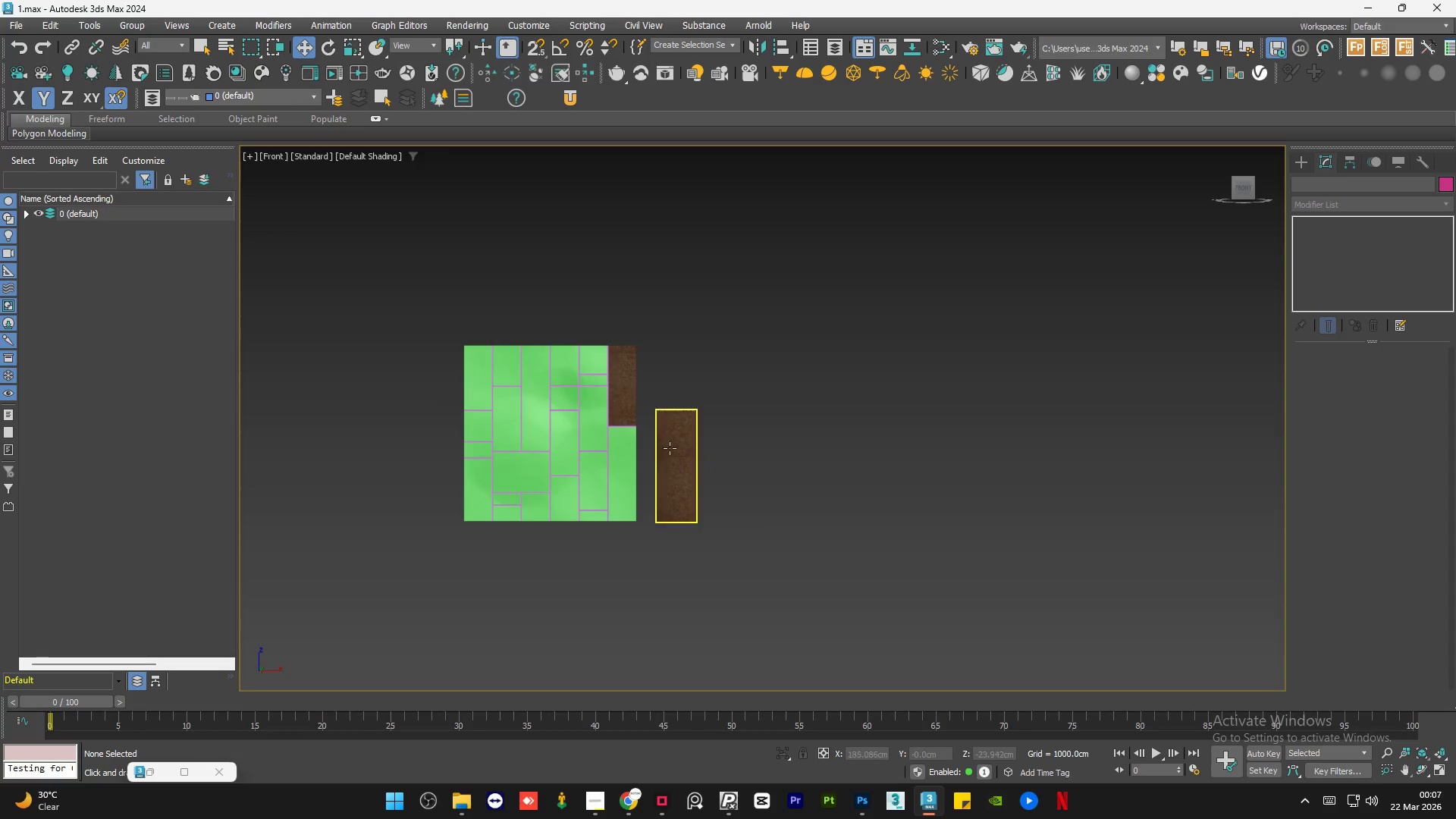 
left_click([670, 448])
 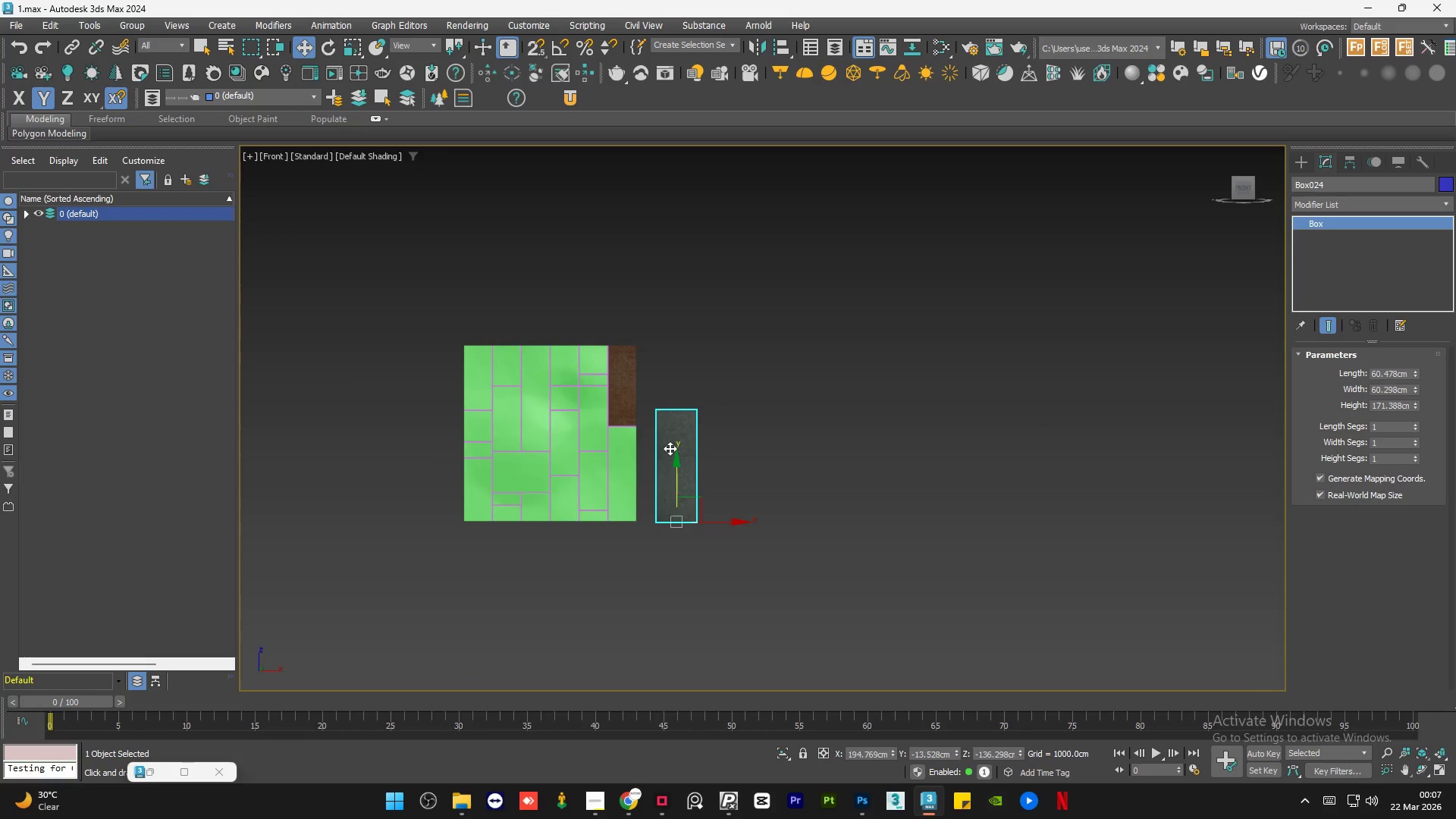 
key(Delete)
 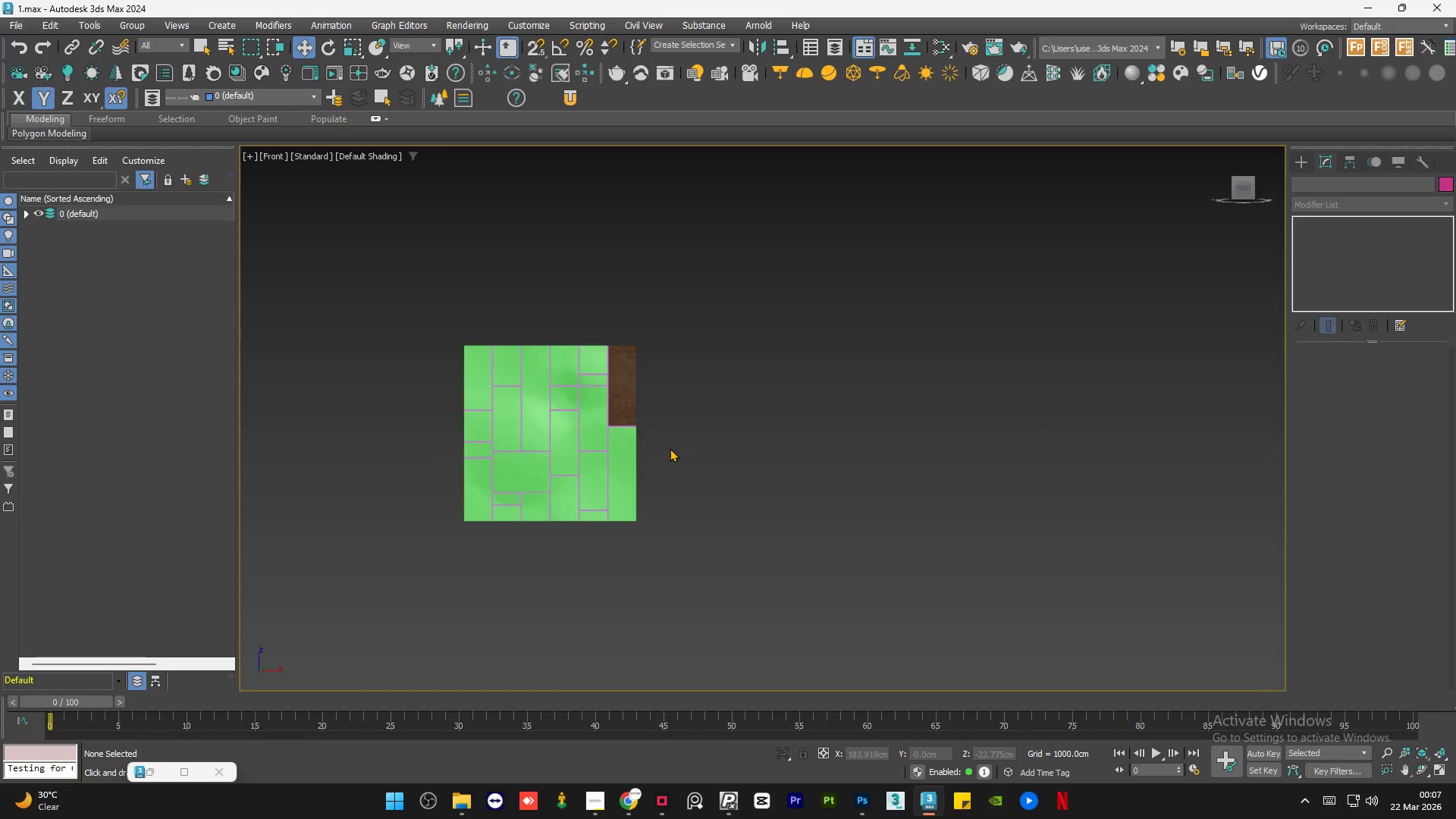 
key(Alt+W)
 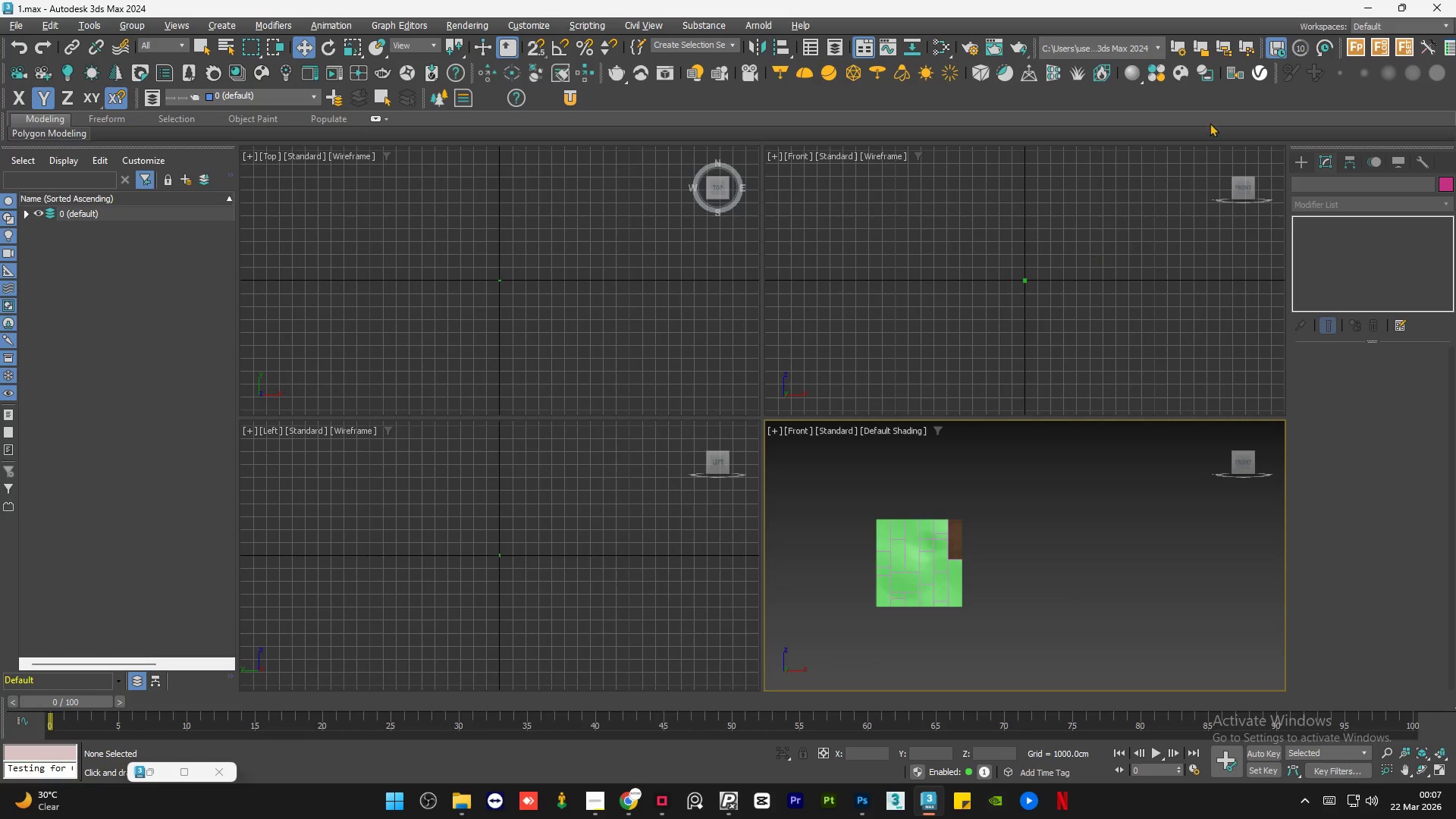 
right_click([1197, 86])
 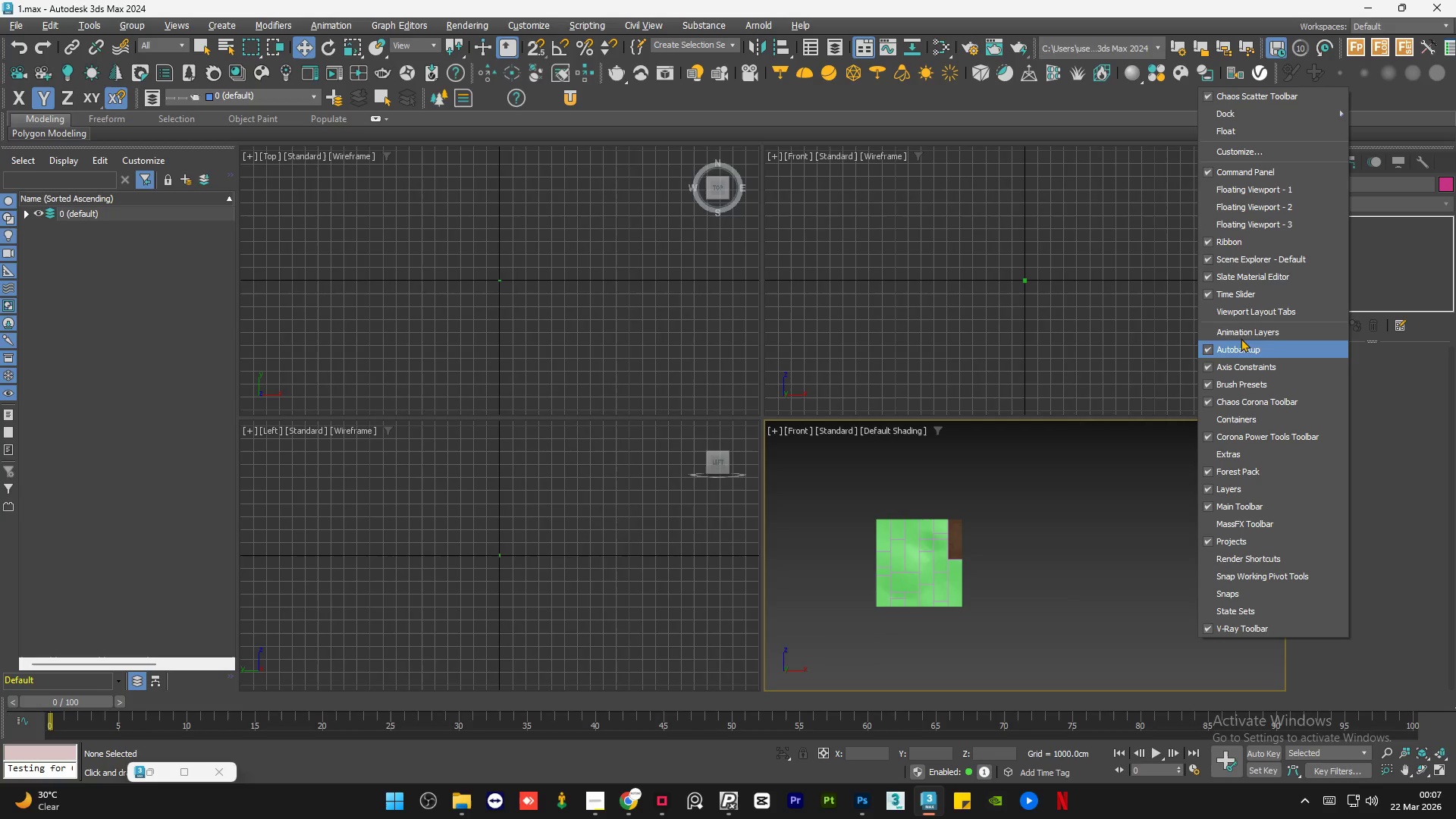 
left_click([1243, 310])
 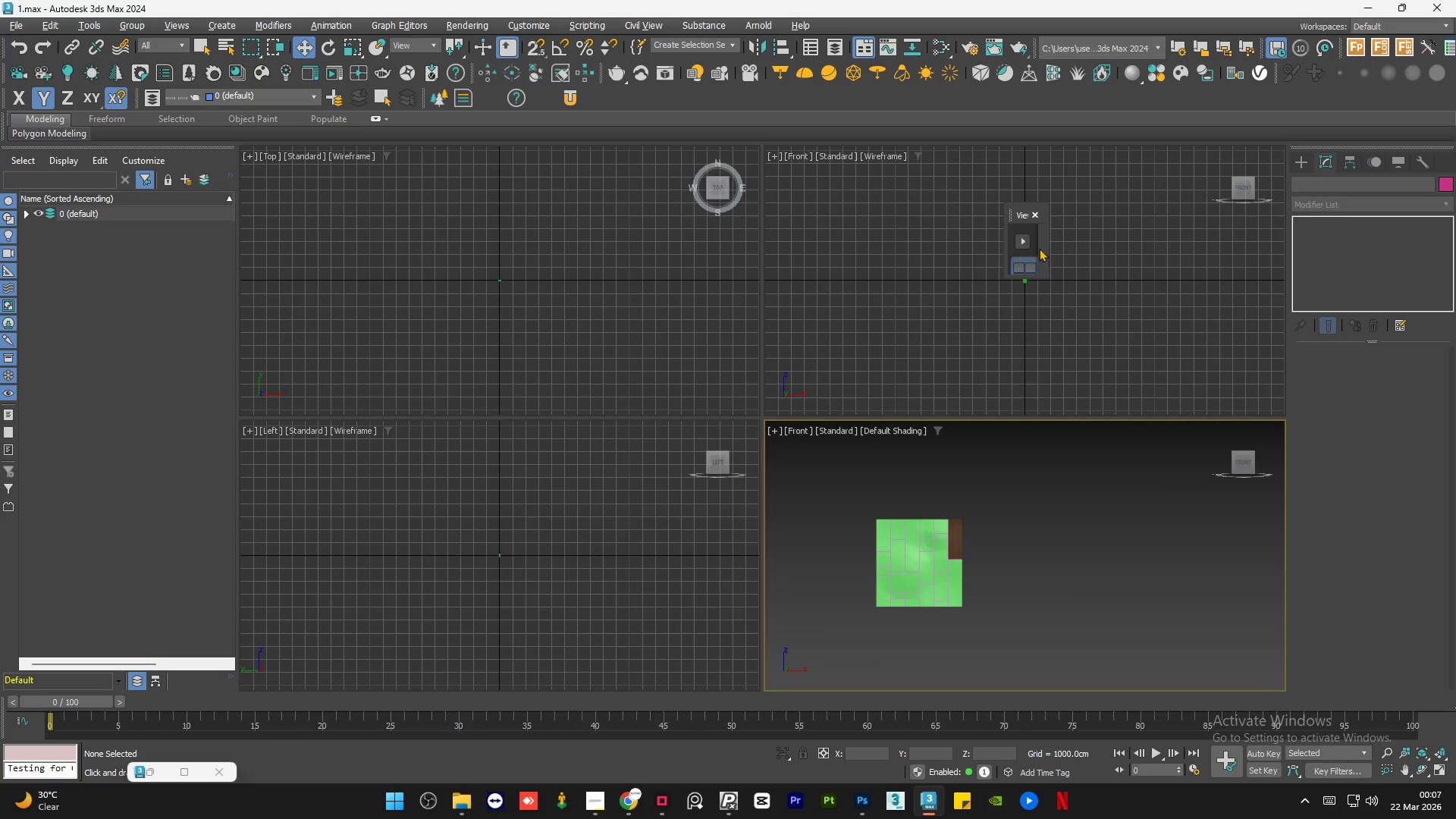 
left_click([1020, 241])
 